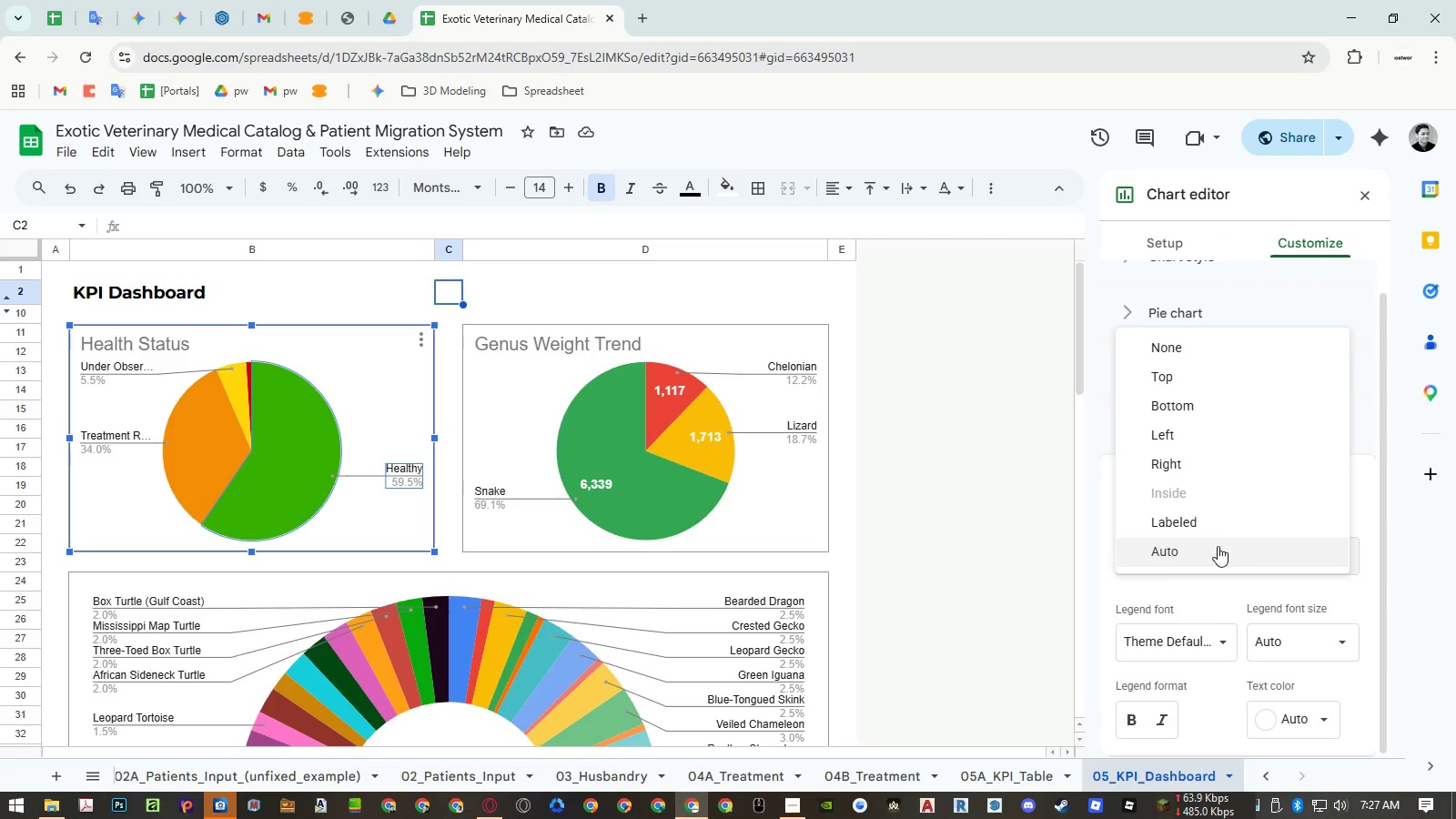 
left_click([1214, 529])
 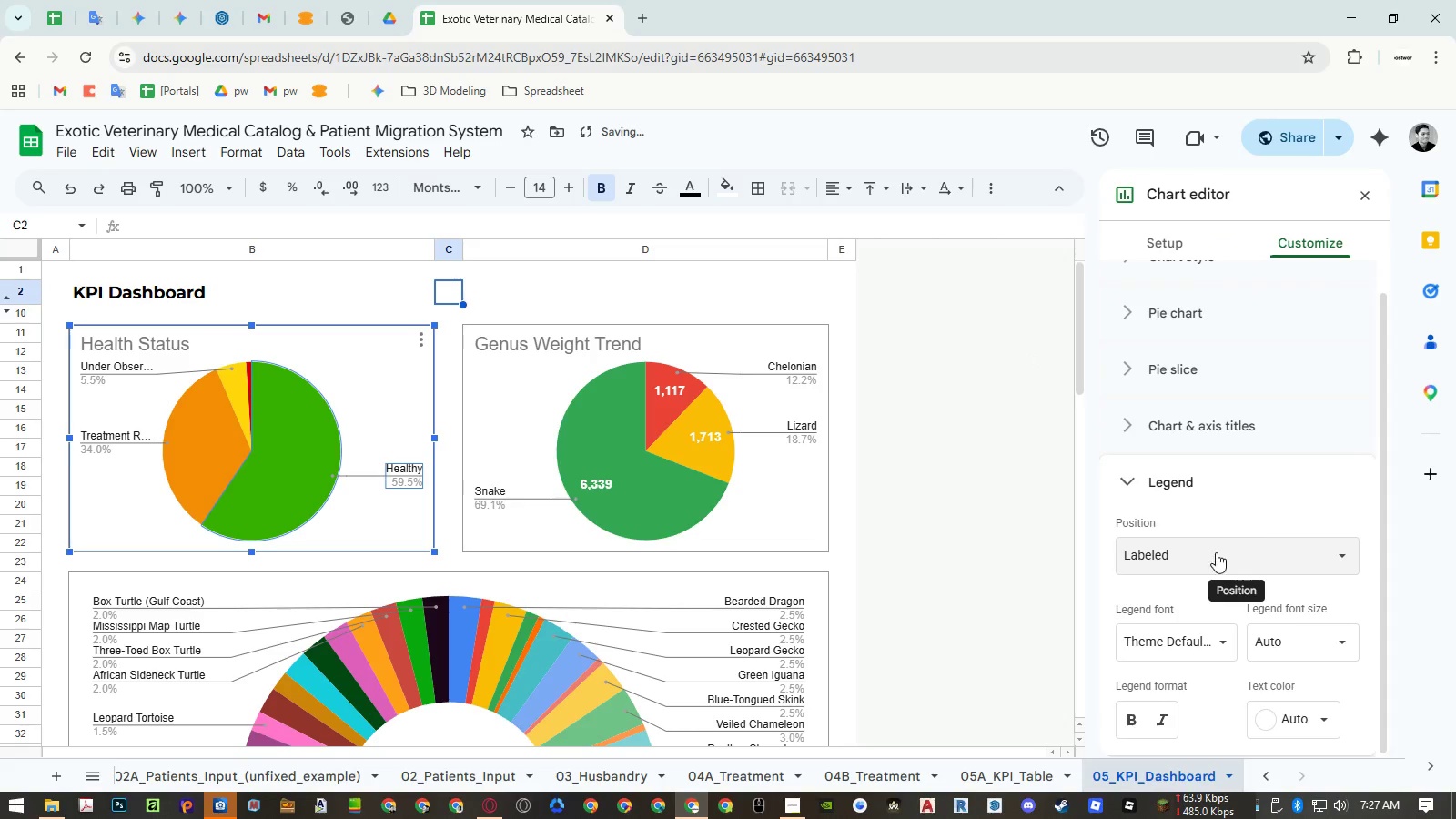 
left_click([1216, 569])
 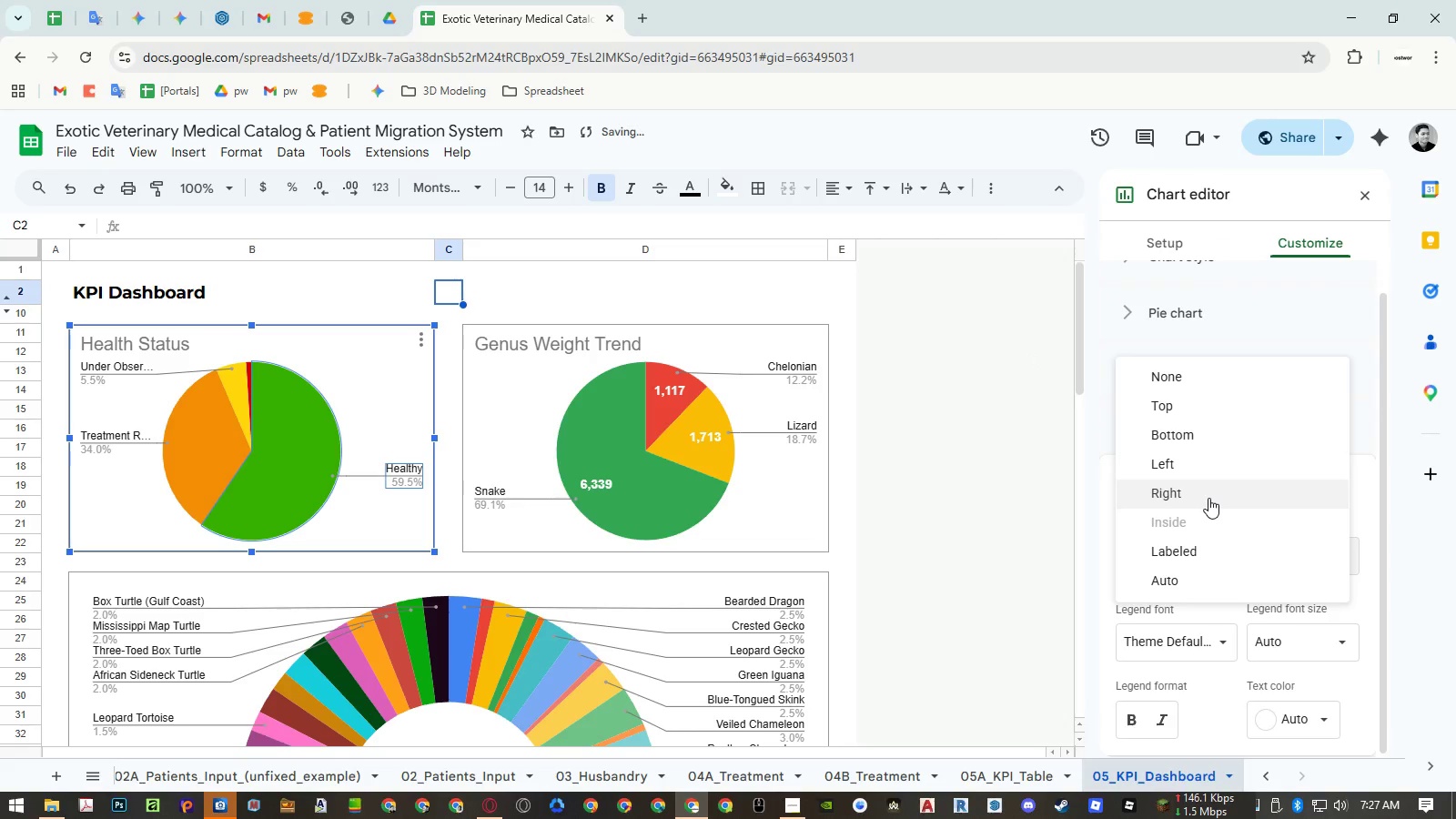 
left_click([1208, 498])
 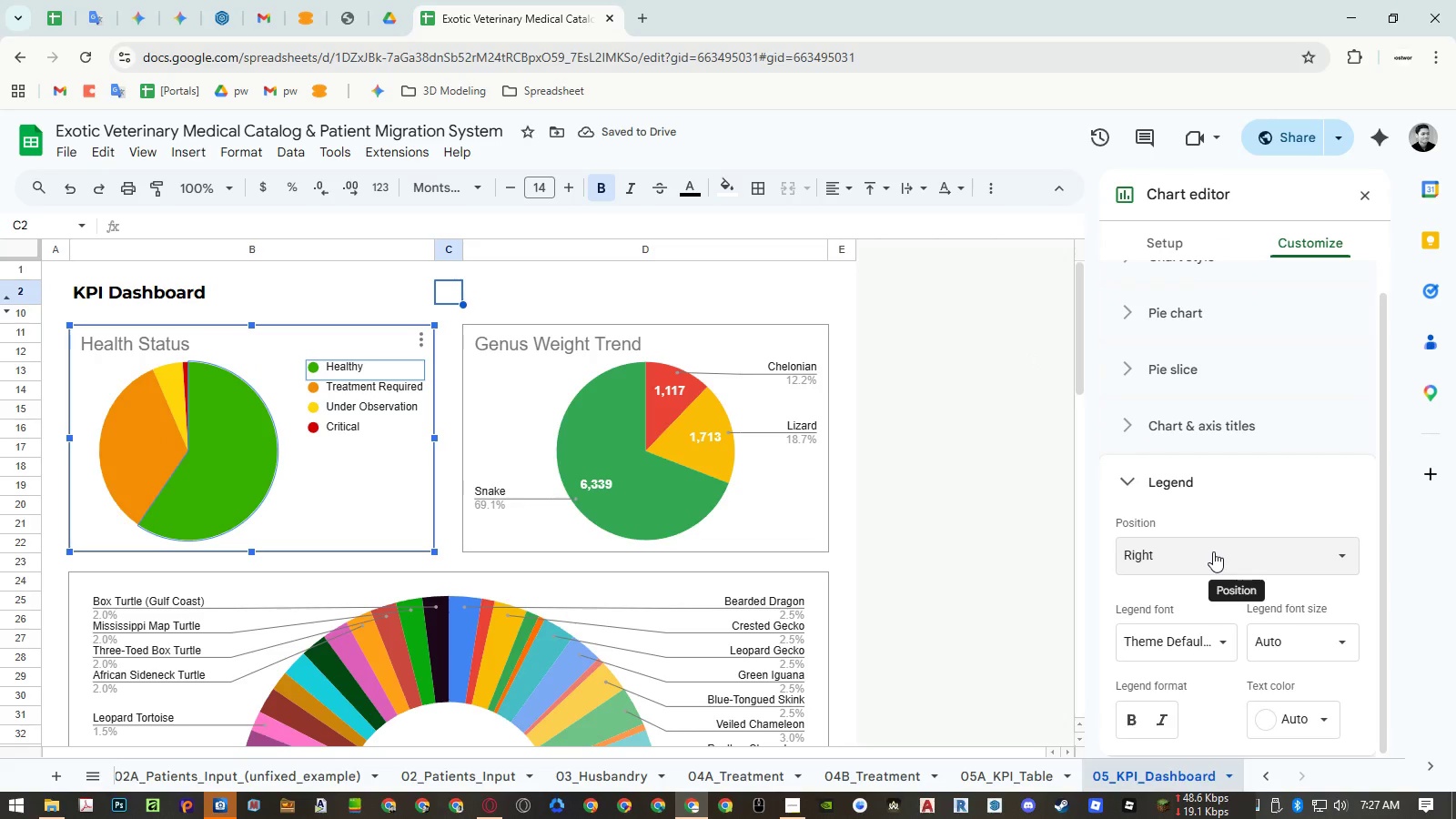 
left_click([1213, 551])
 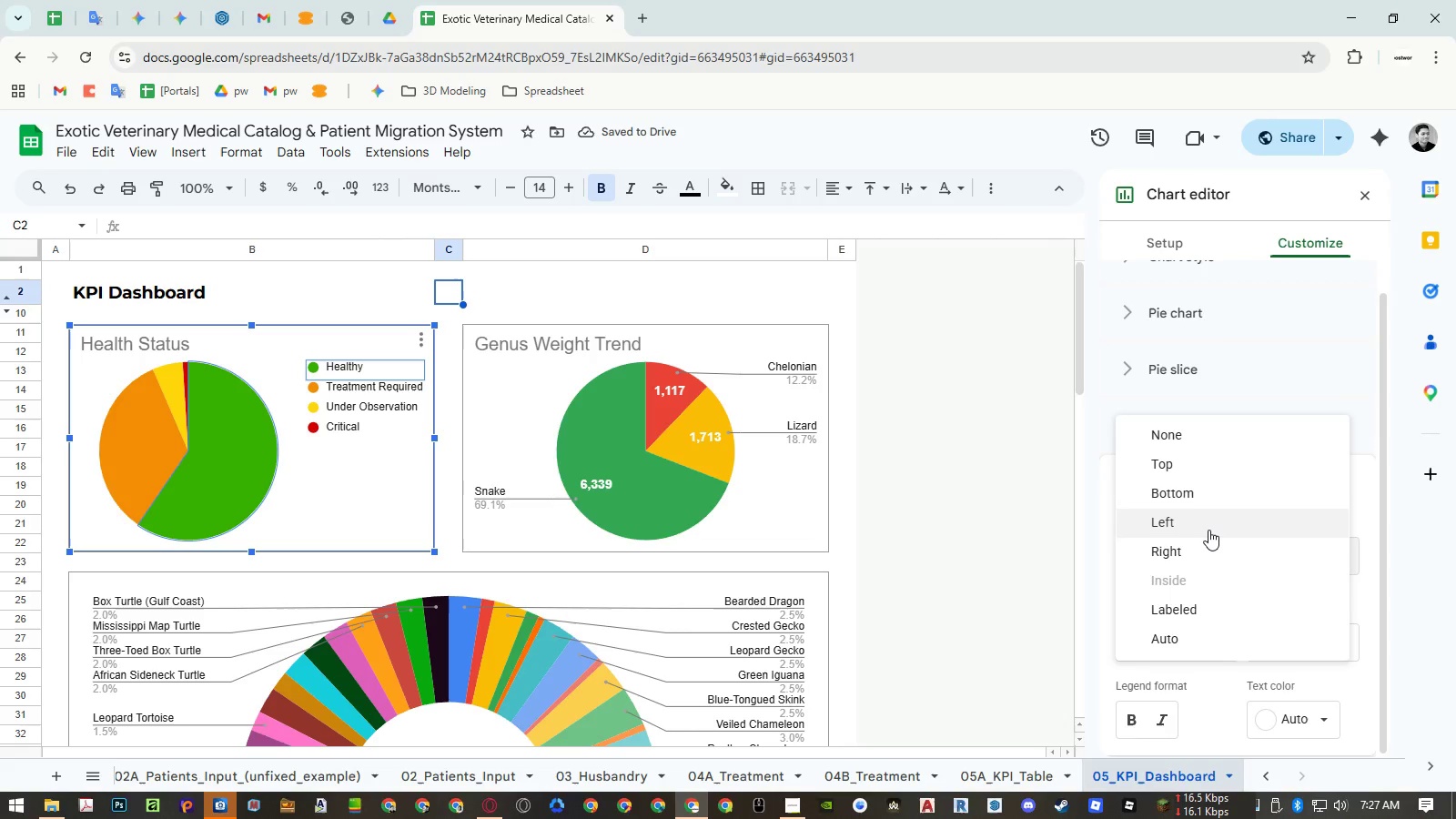 
left_click([1208, 530])
 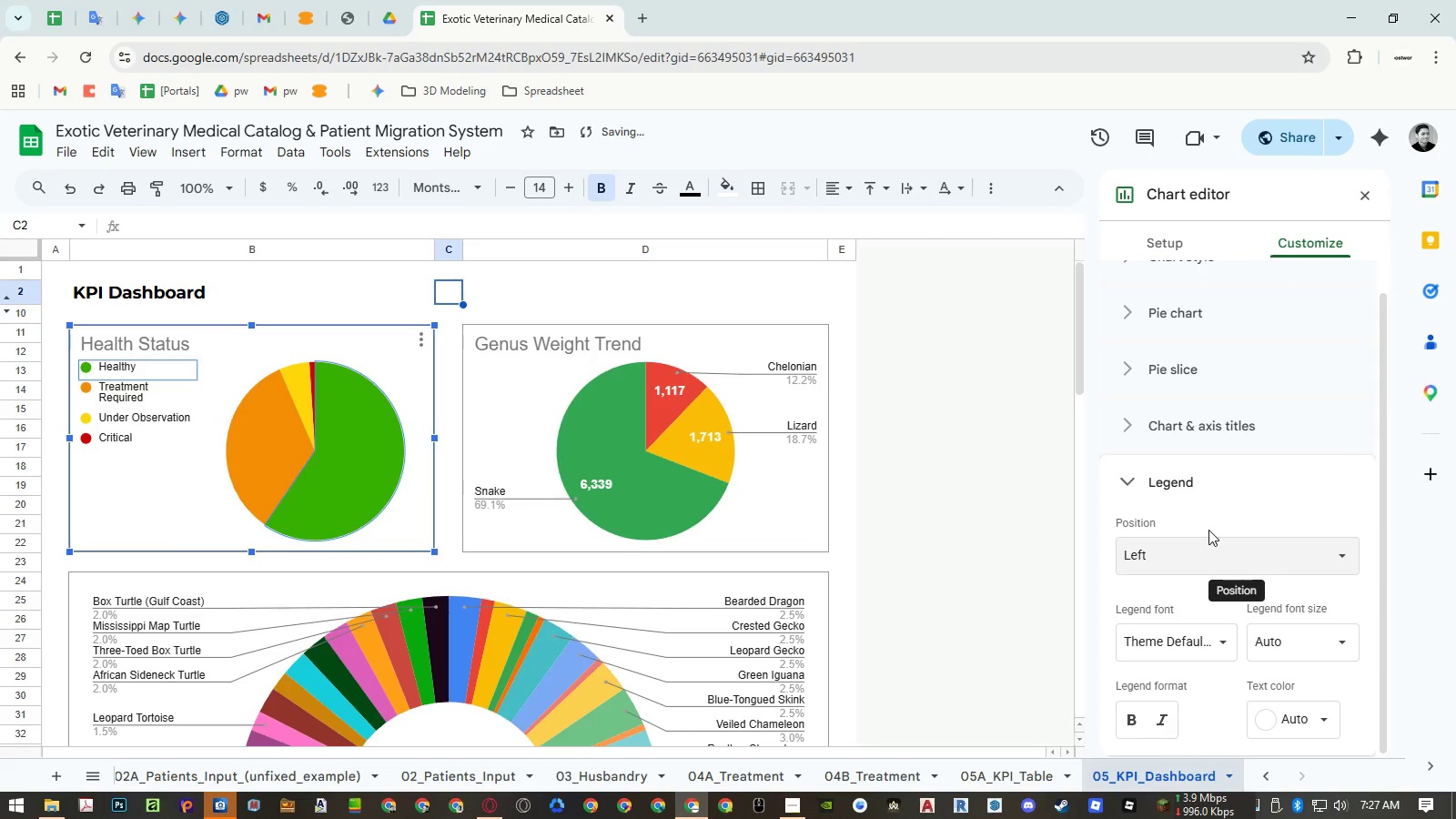 
left_click([1213, 546])
 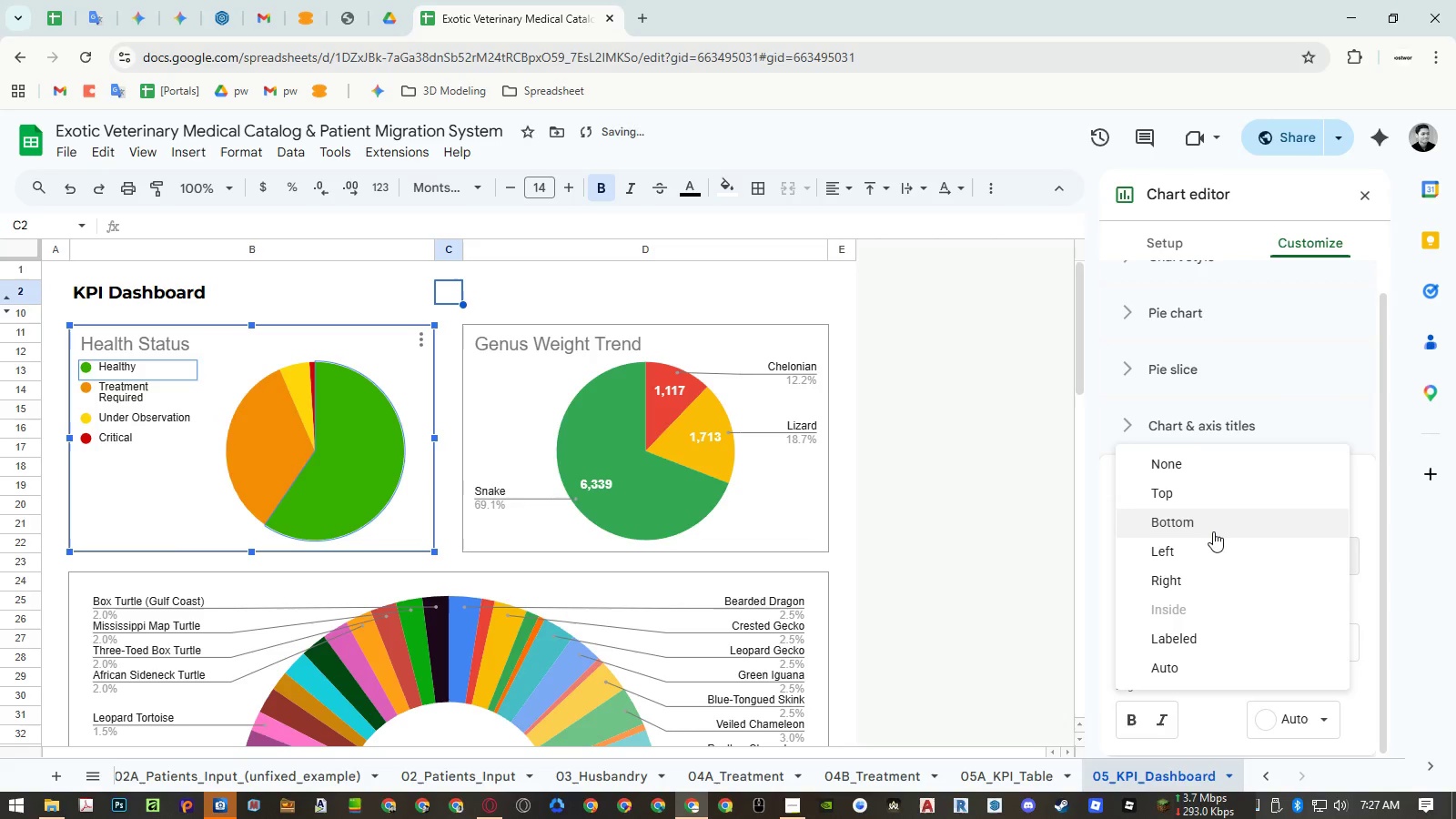 
left_click([1213, 531])
 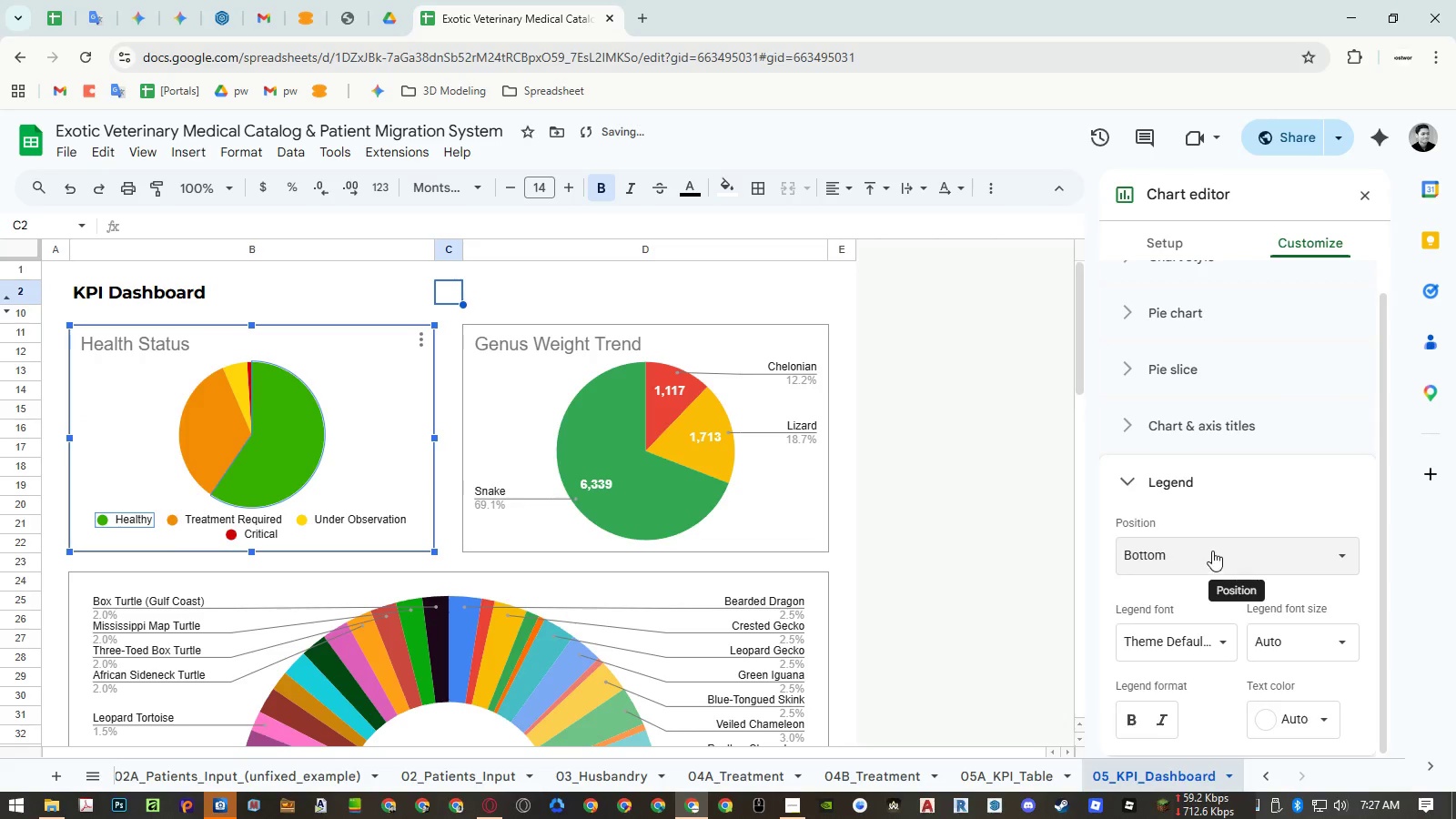 
left_click([1212, 554])
 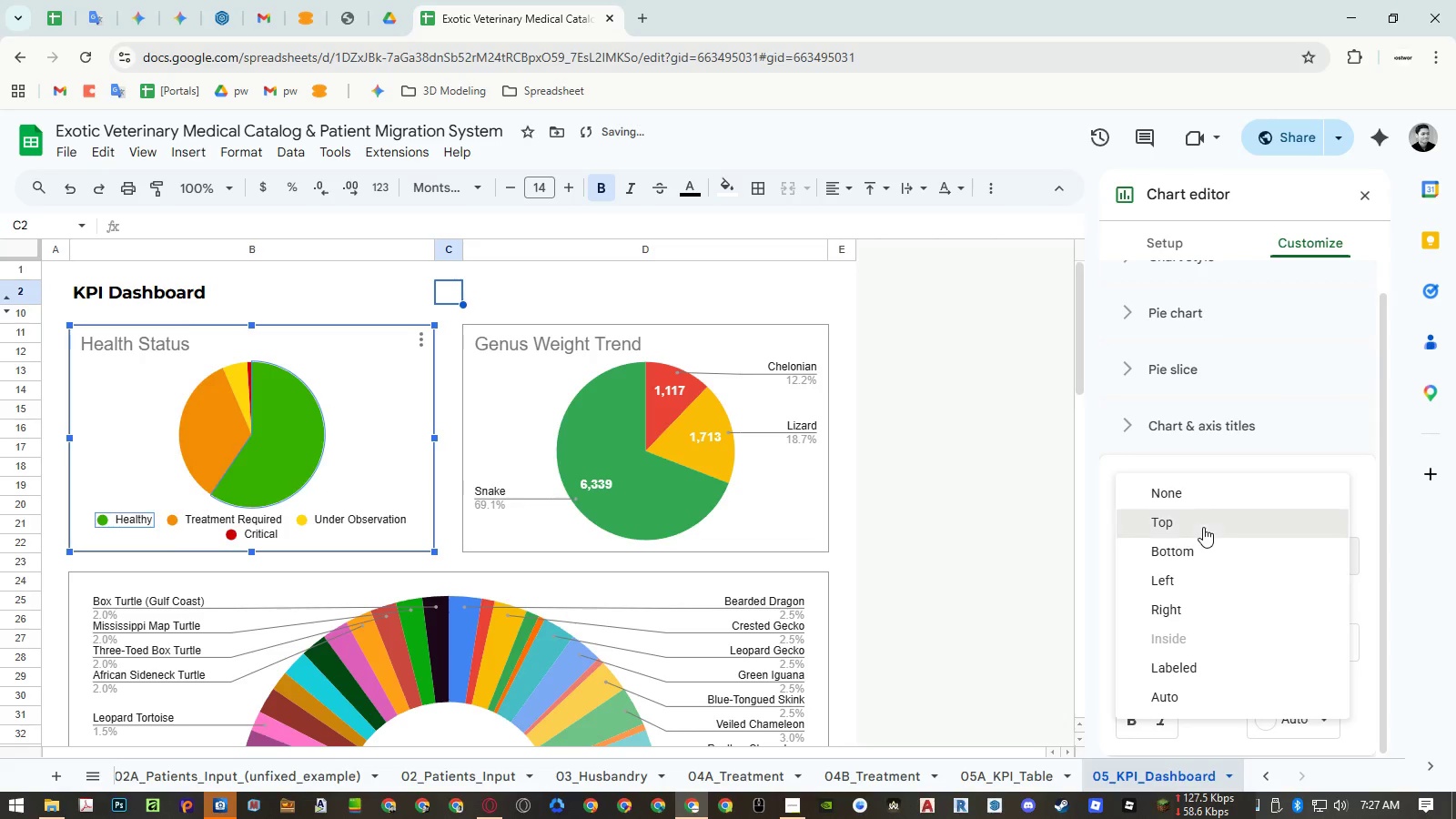 
double_click([1203, 561])
 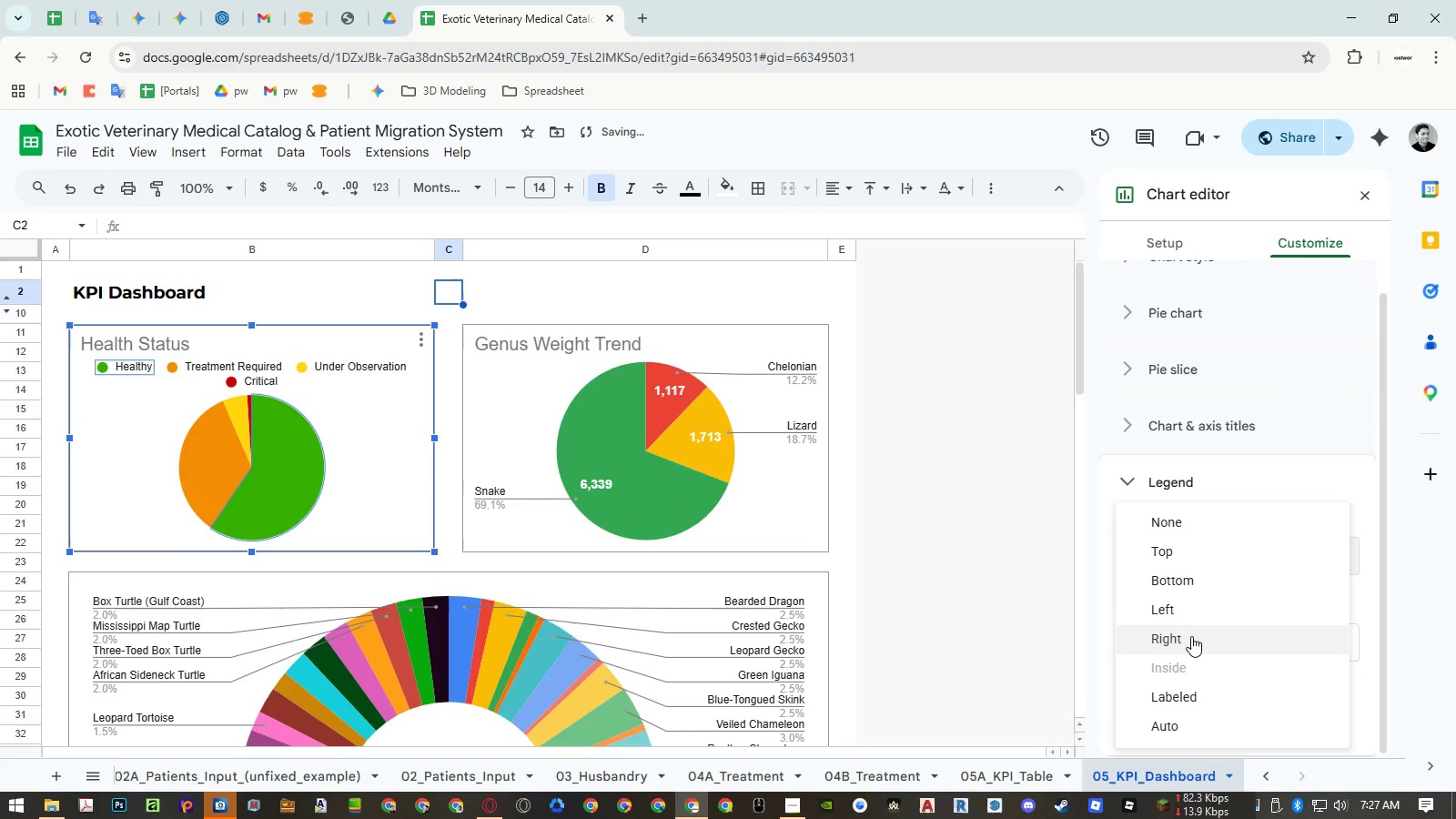 
left_click([1191, 636])
 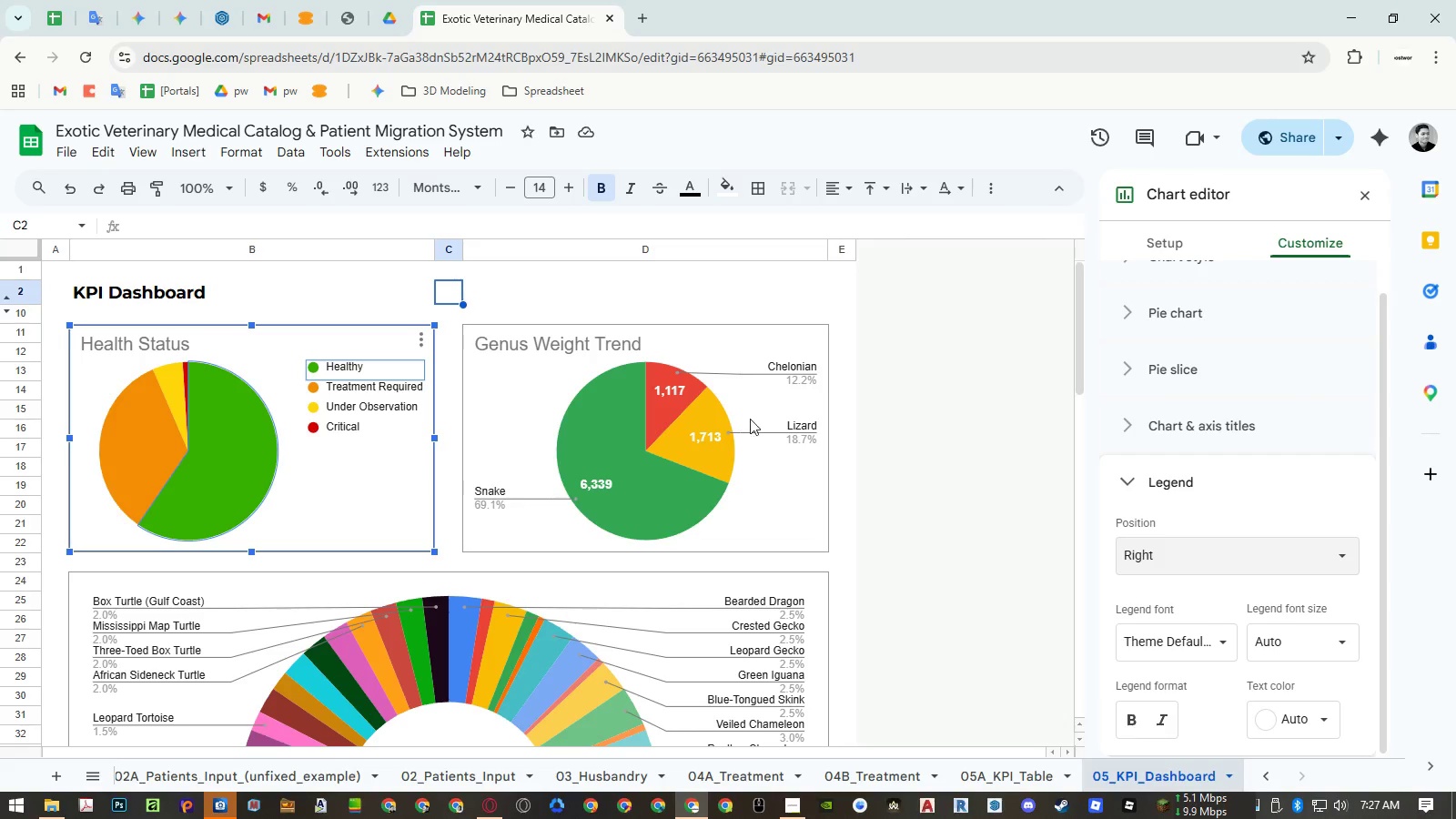 
wait(7.45)
 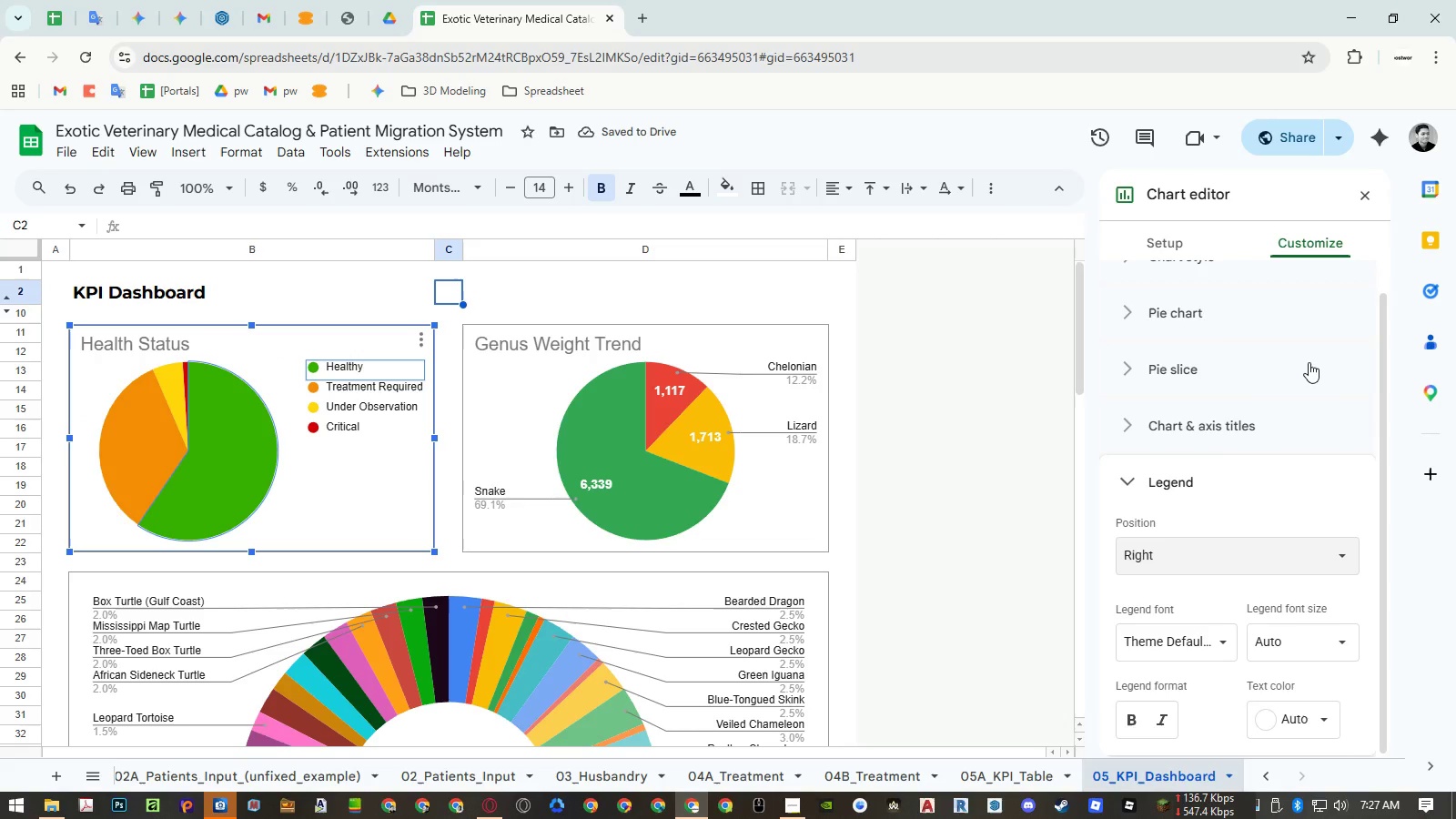 
double_click([339, 389])
 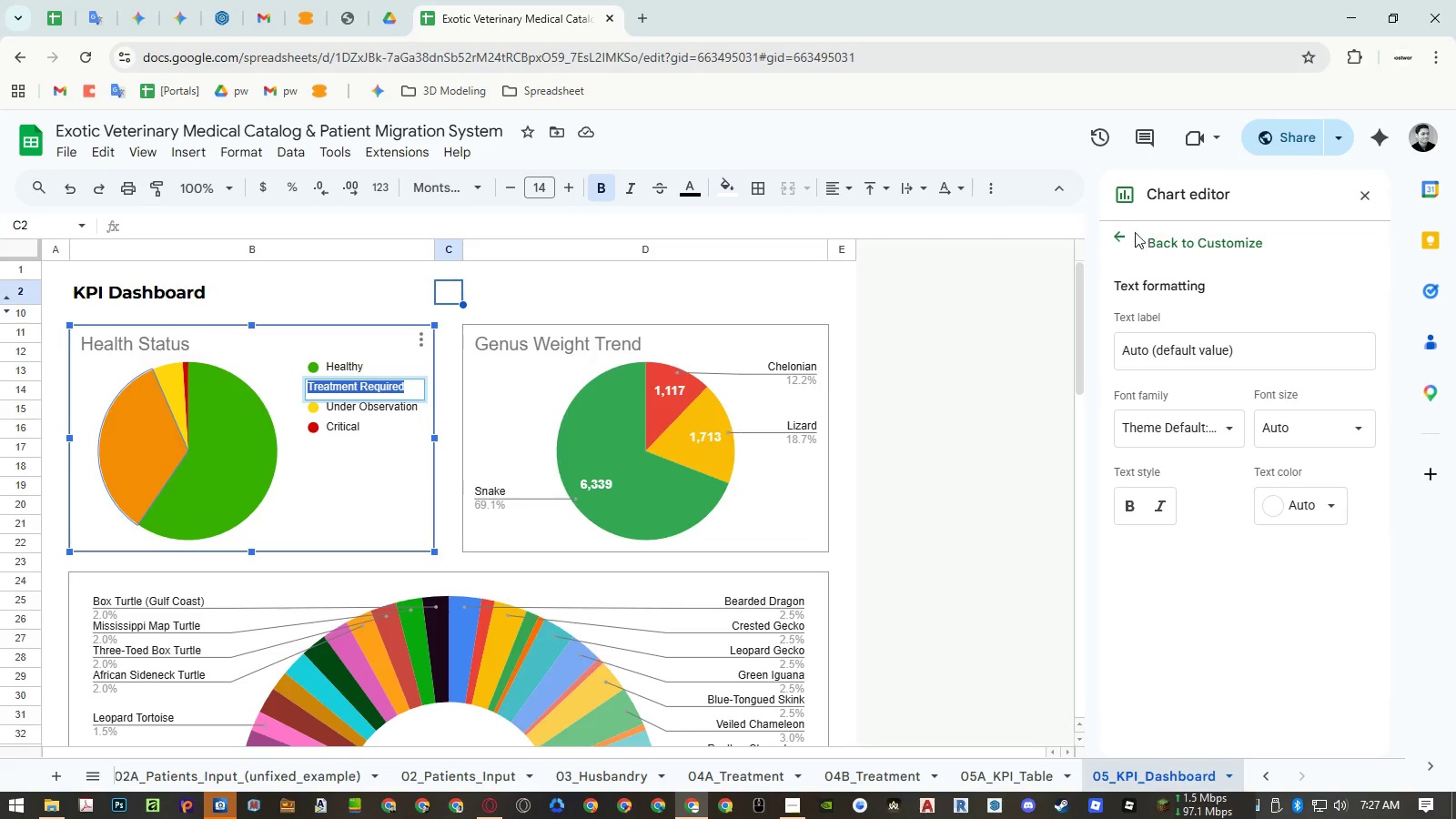 
left_click([1122, 234])
 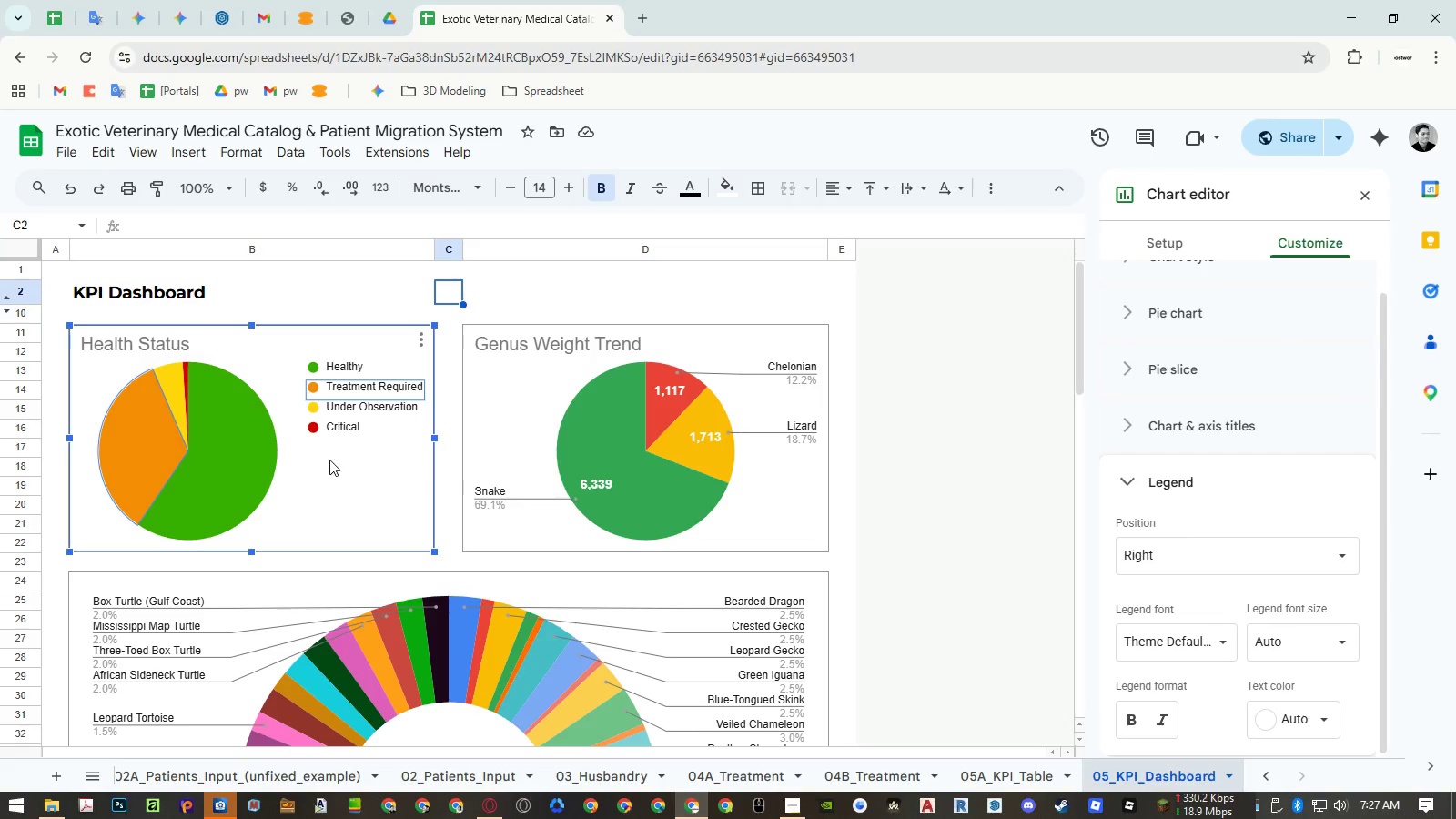 
double_click([246, 465])
 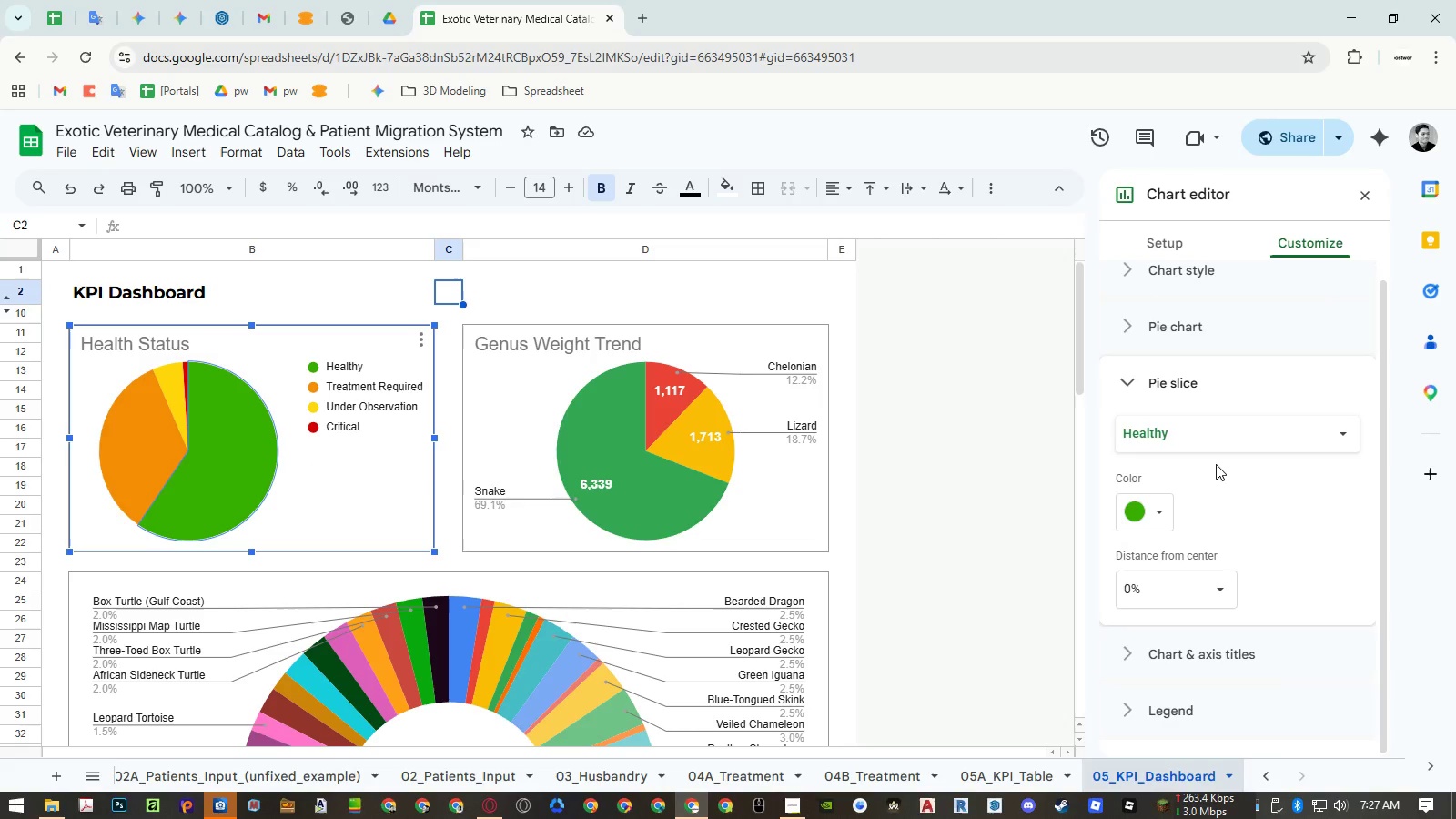 
left_click([1174, 388])
 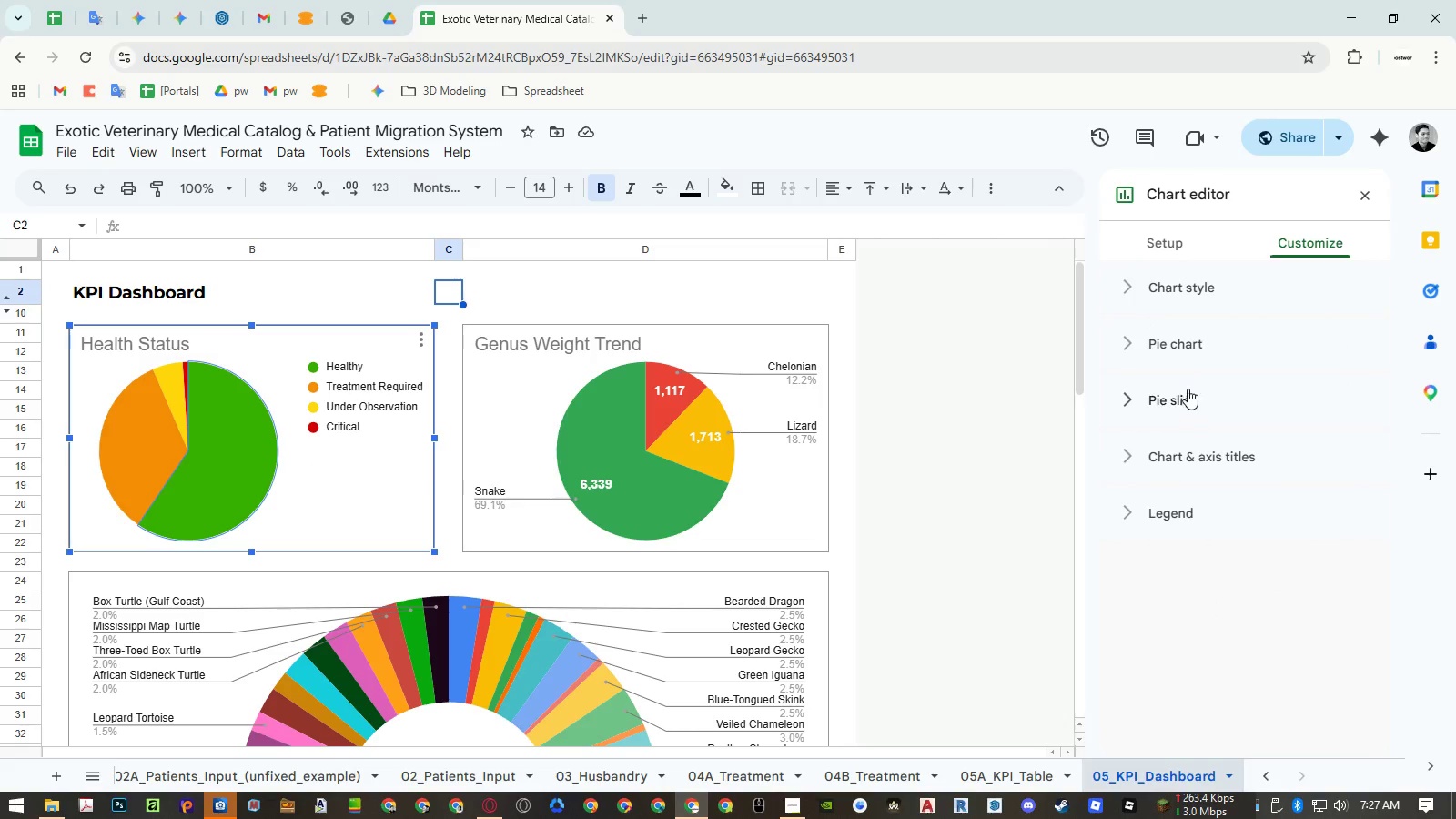 
left_click([1190, 349])
 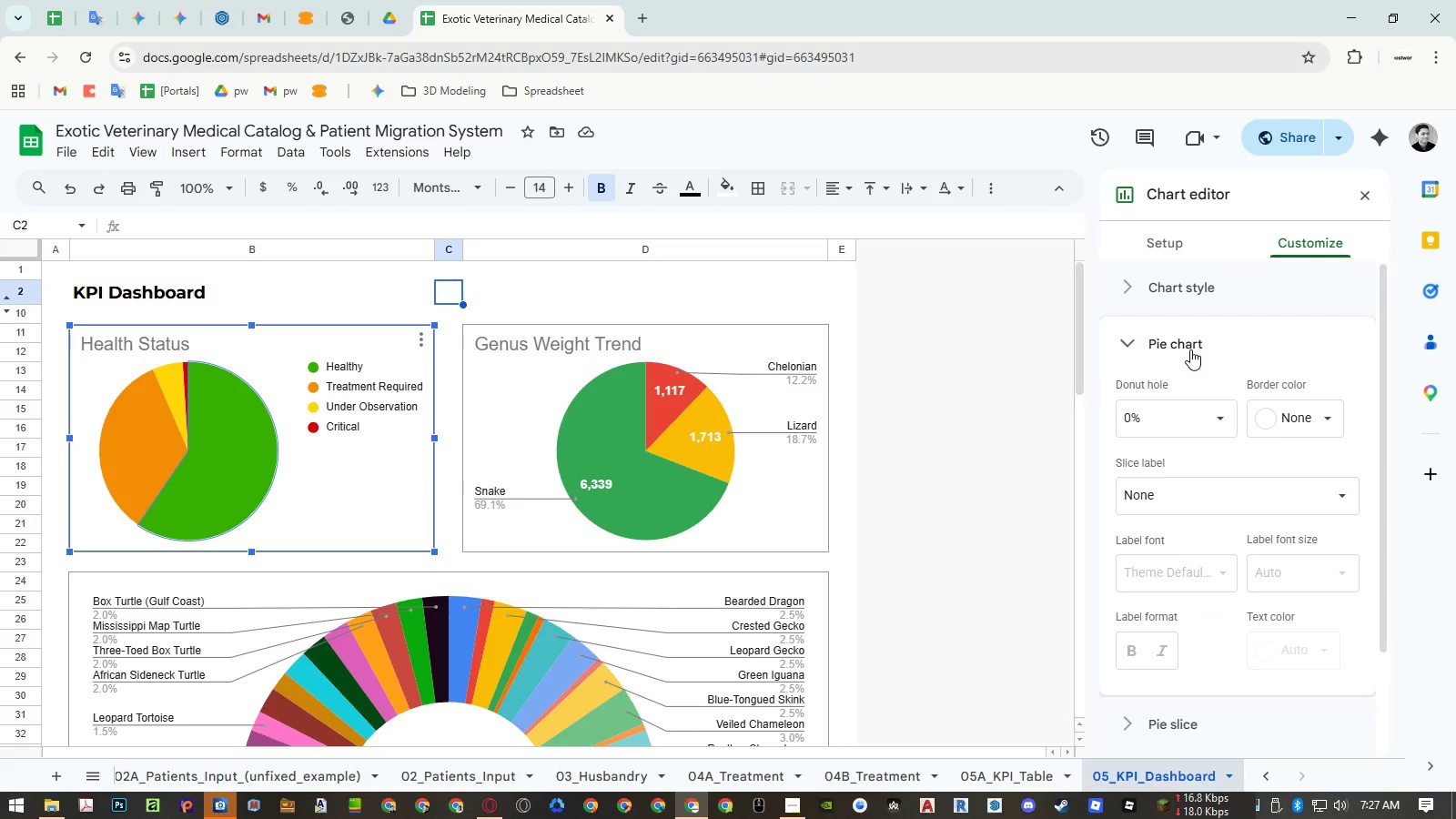 
left_click([1190, 349])
 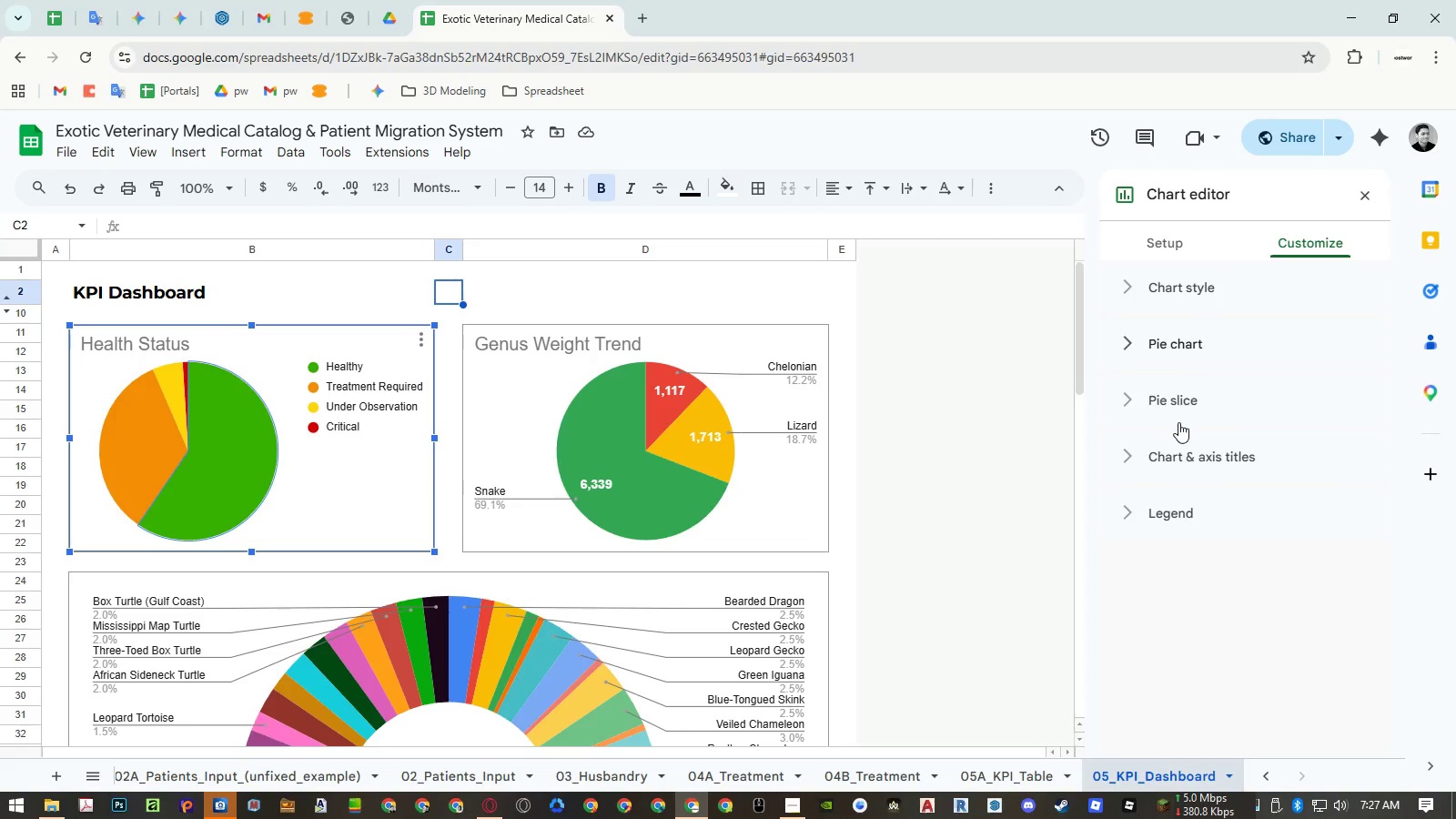 
left_click([1177, 459])
 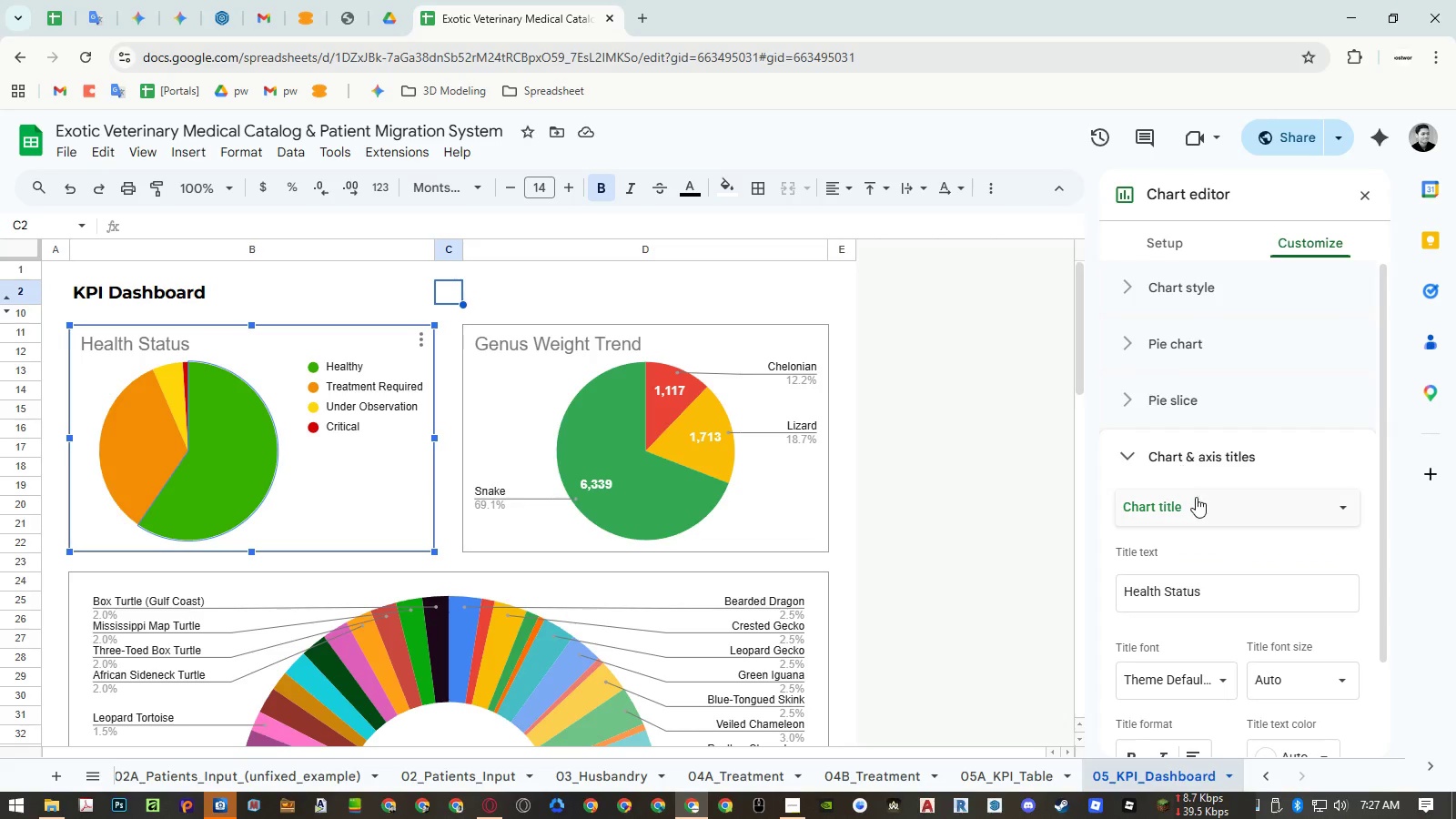 
left_click([1197, 498])
 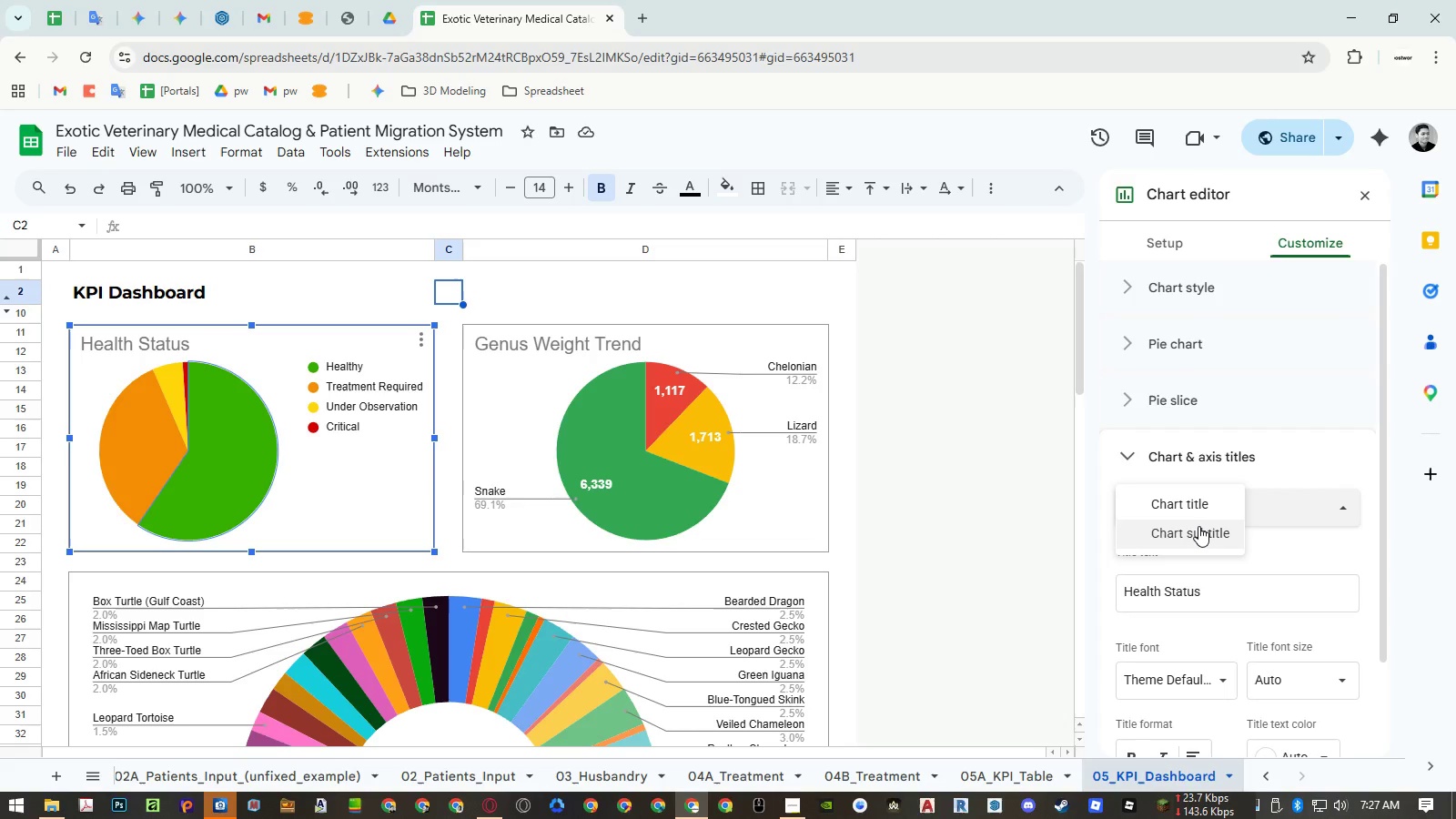 
left_click([1198, 526])
 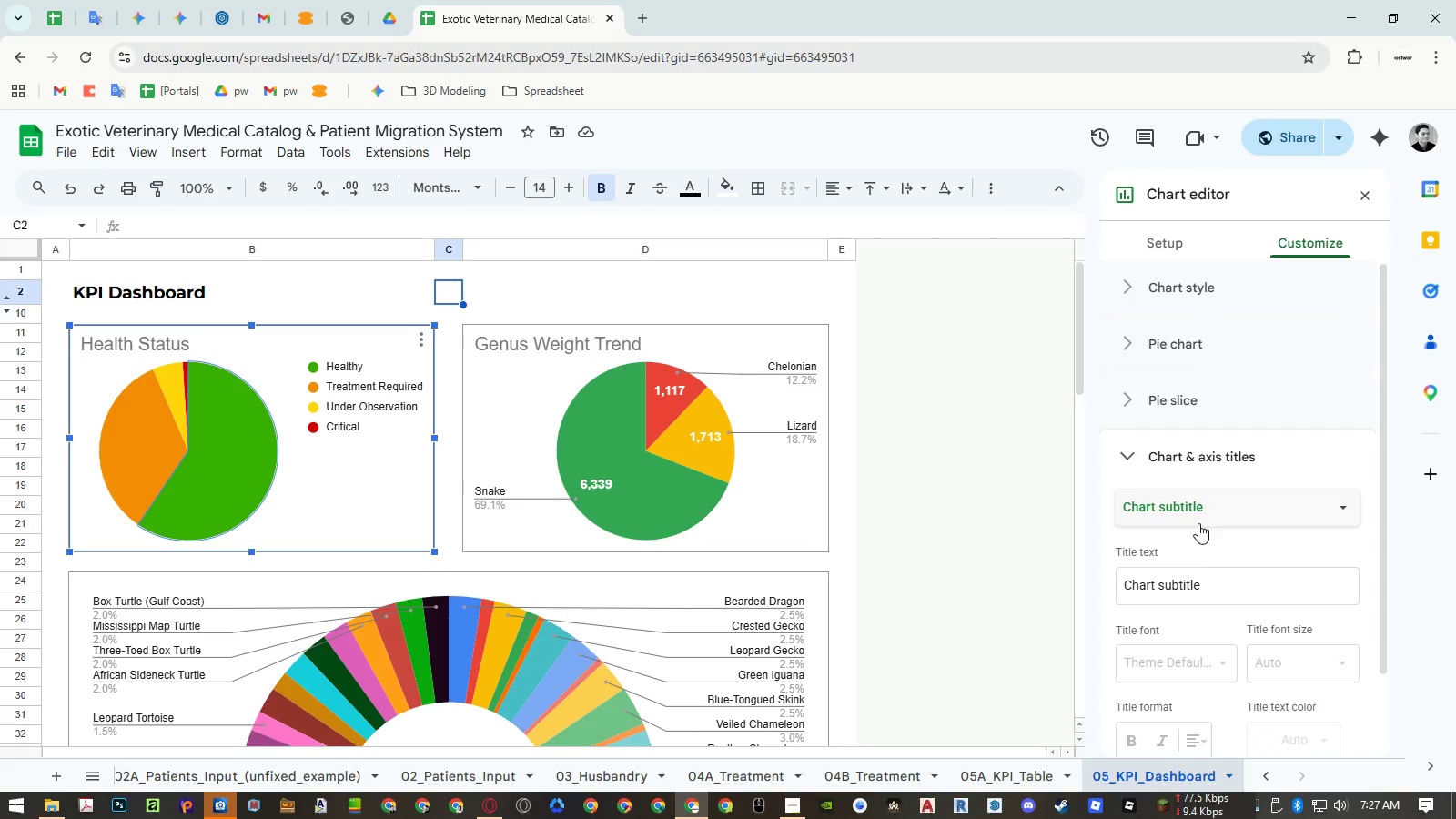 
left_click([1198, 520])
 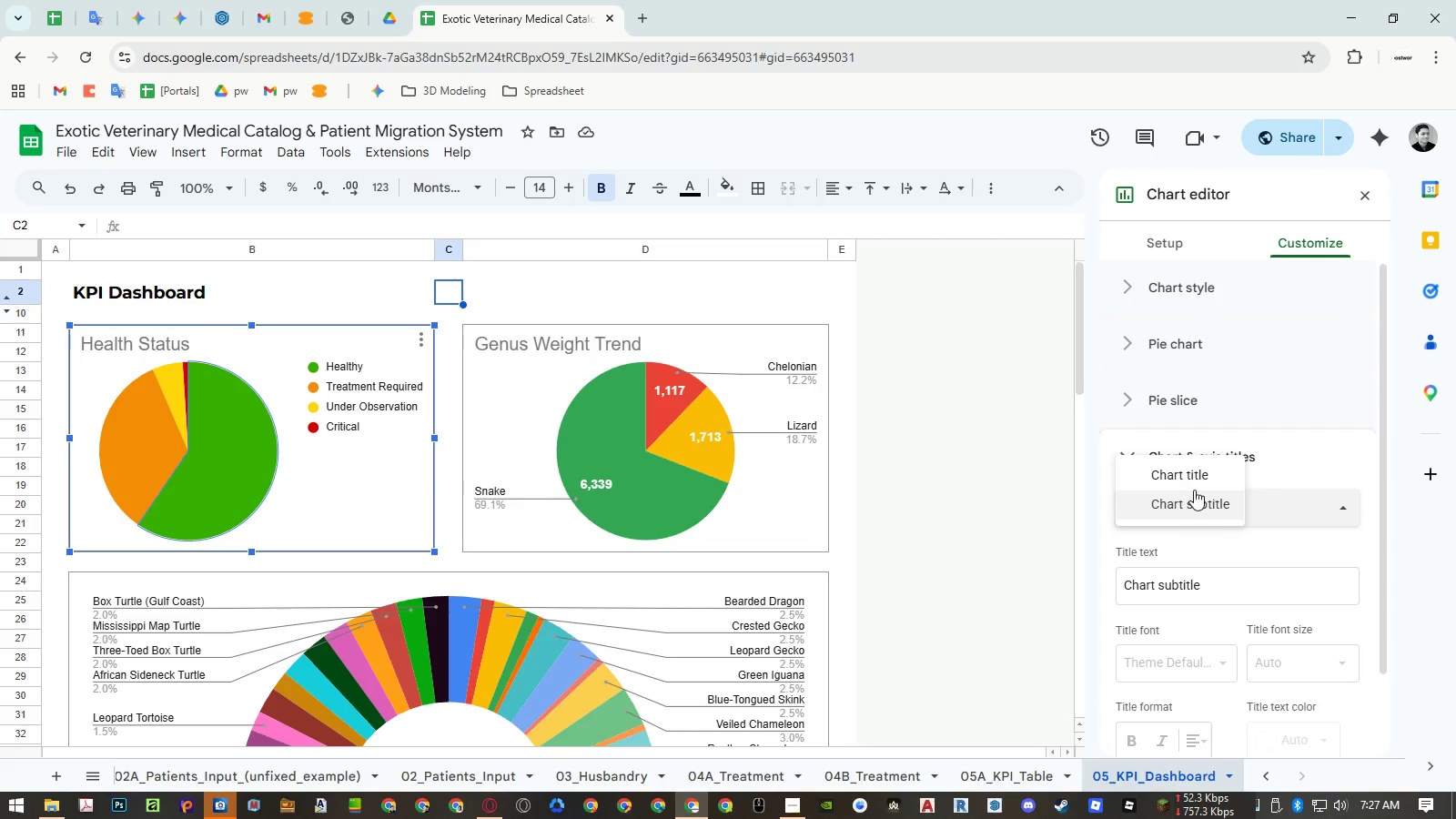 
left_click([1189, 472])
 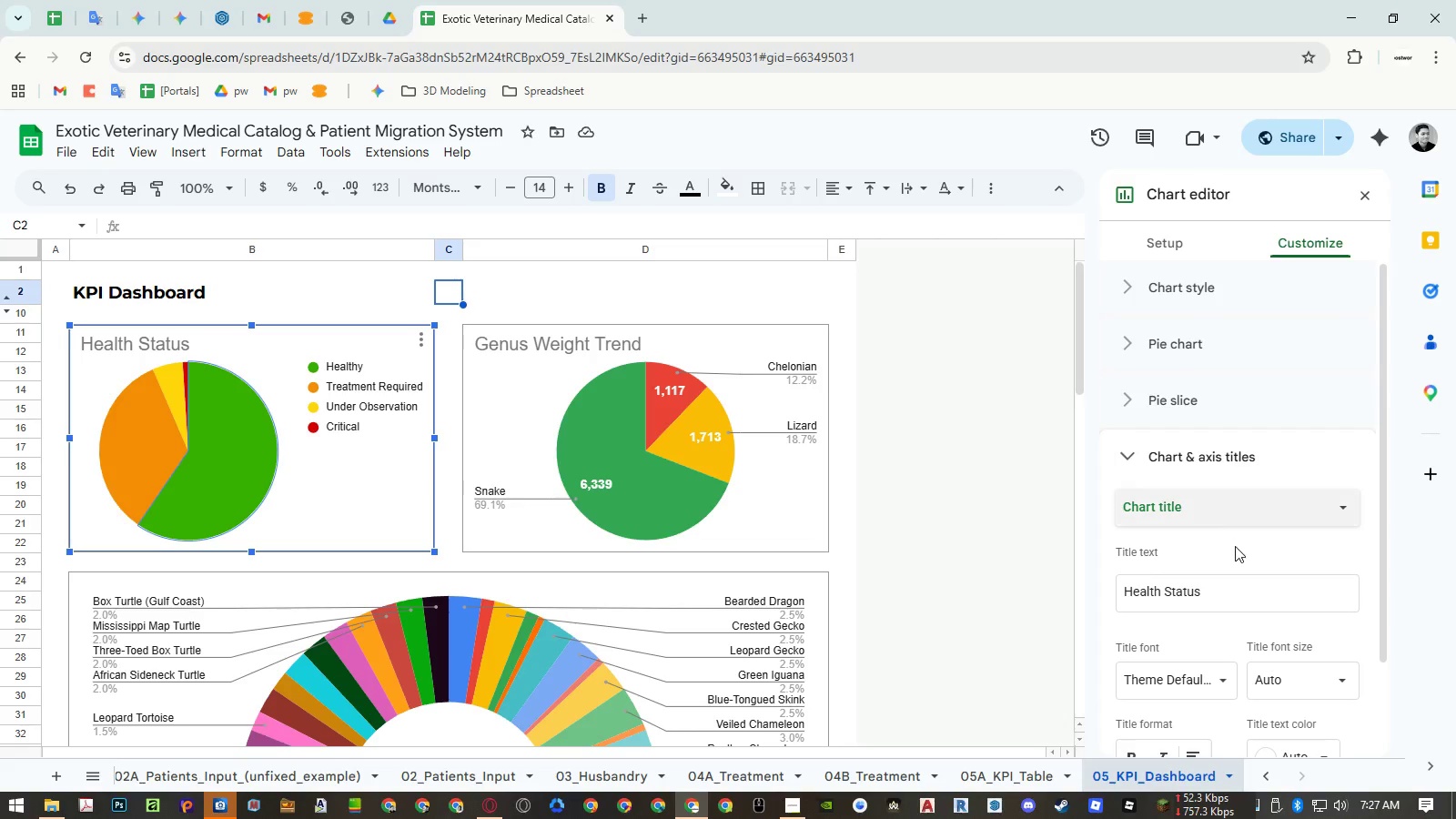 
scroll: coordinate [1235, 546], scroll_direction: down, amount: 1.0
 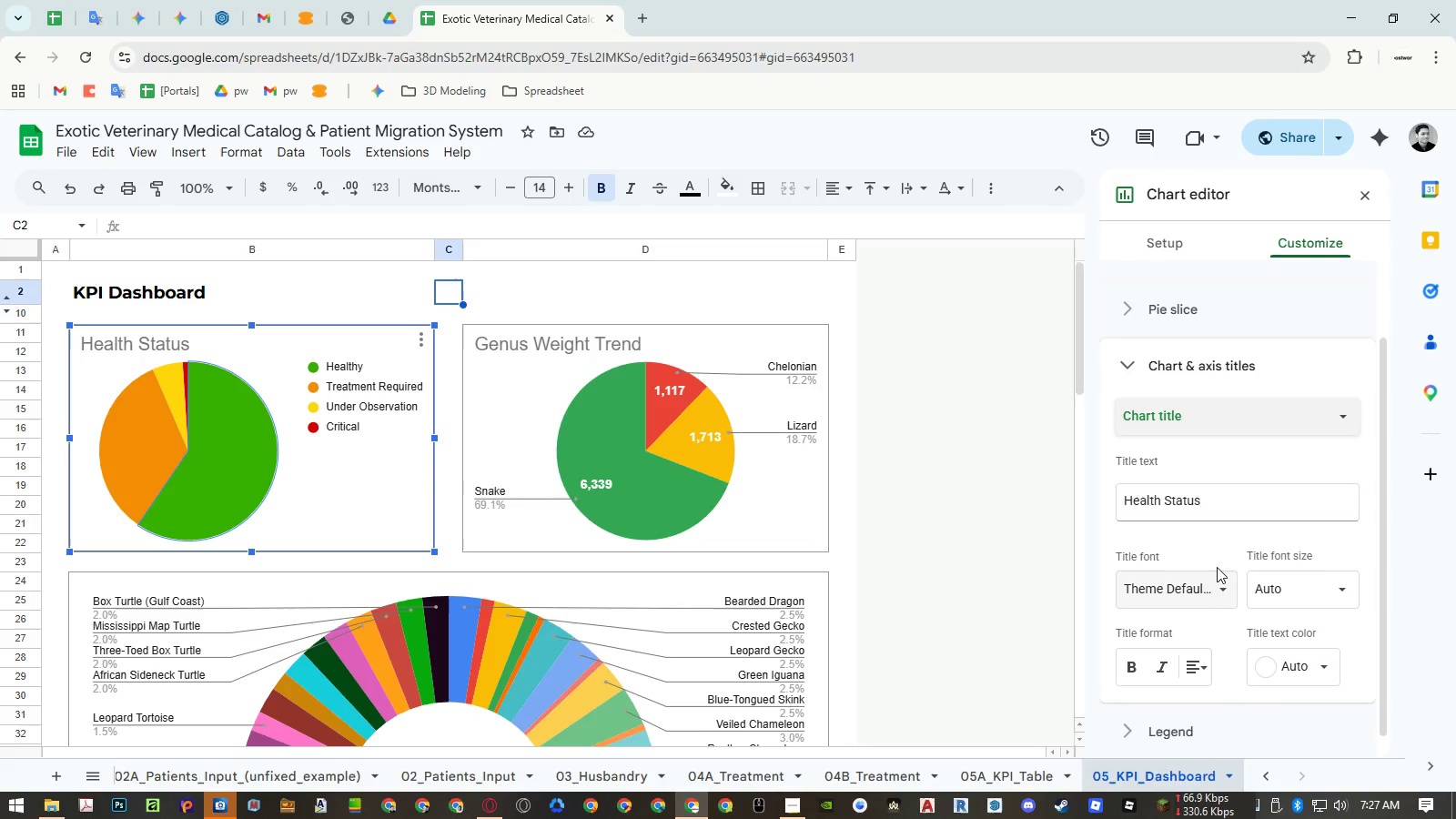 
left_click([1210, 574])
 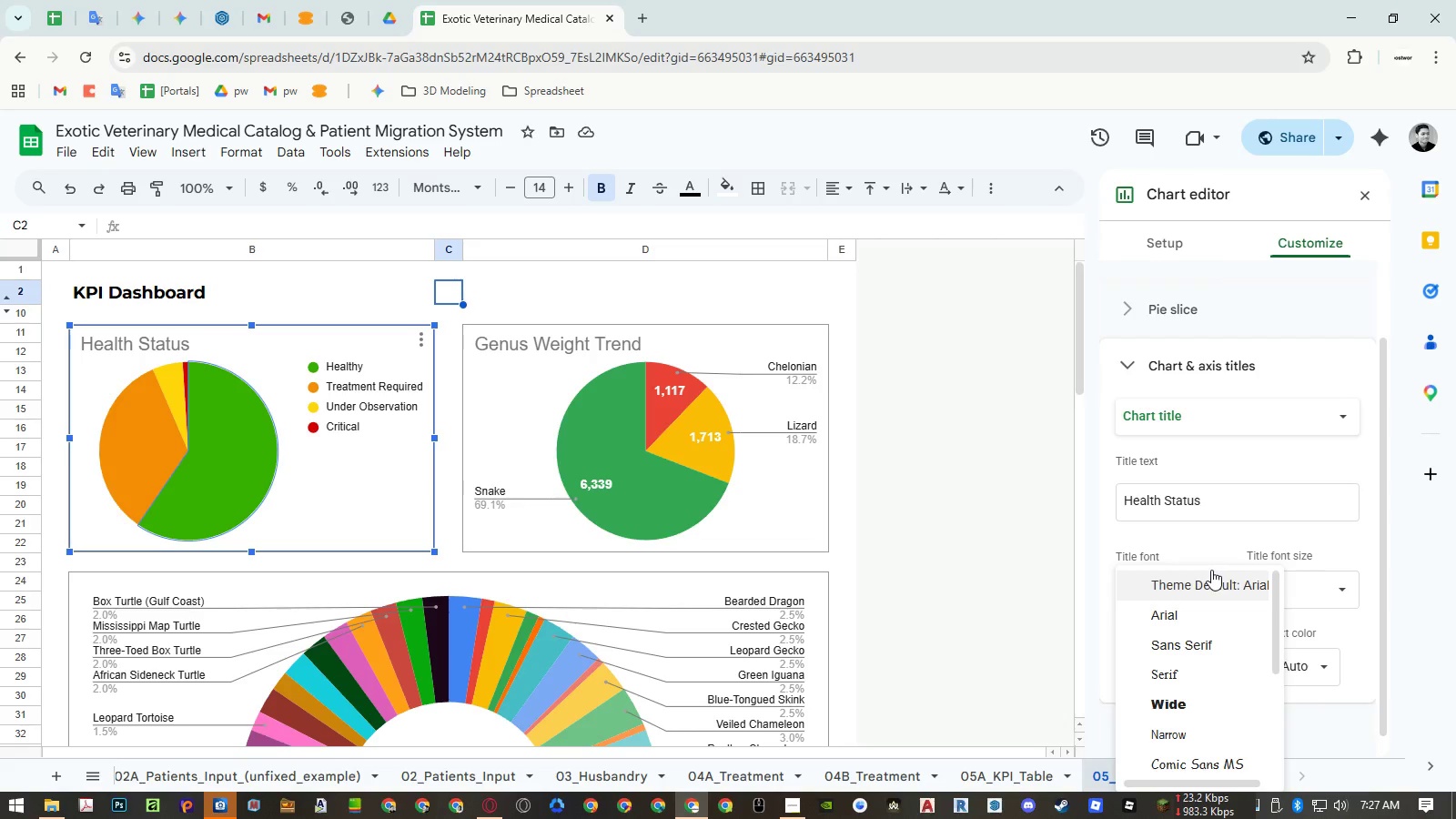 
left_click([1218, 538])
 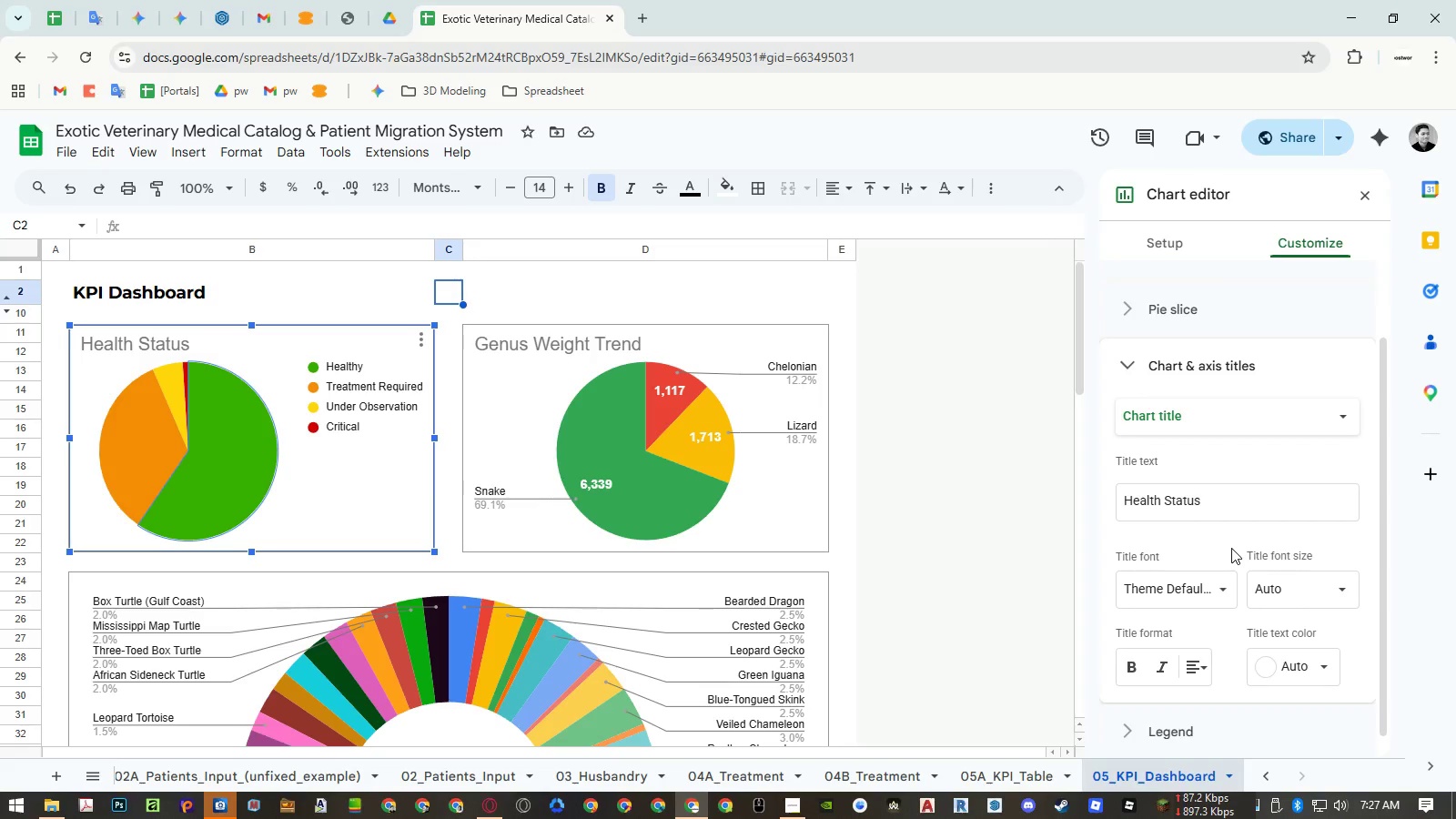 
scroll: coordinate [1231, 548], scroll_direction: down, amount: 4.0
 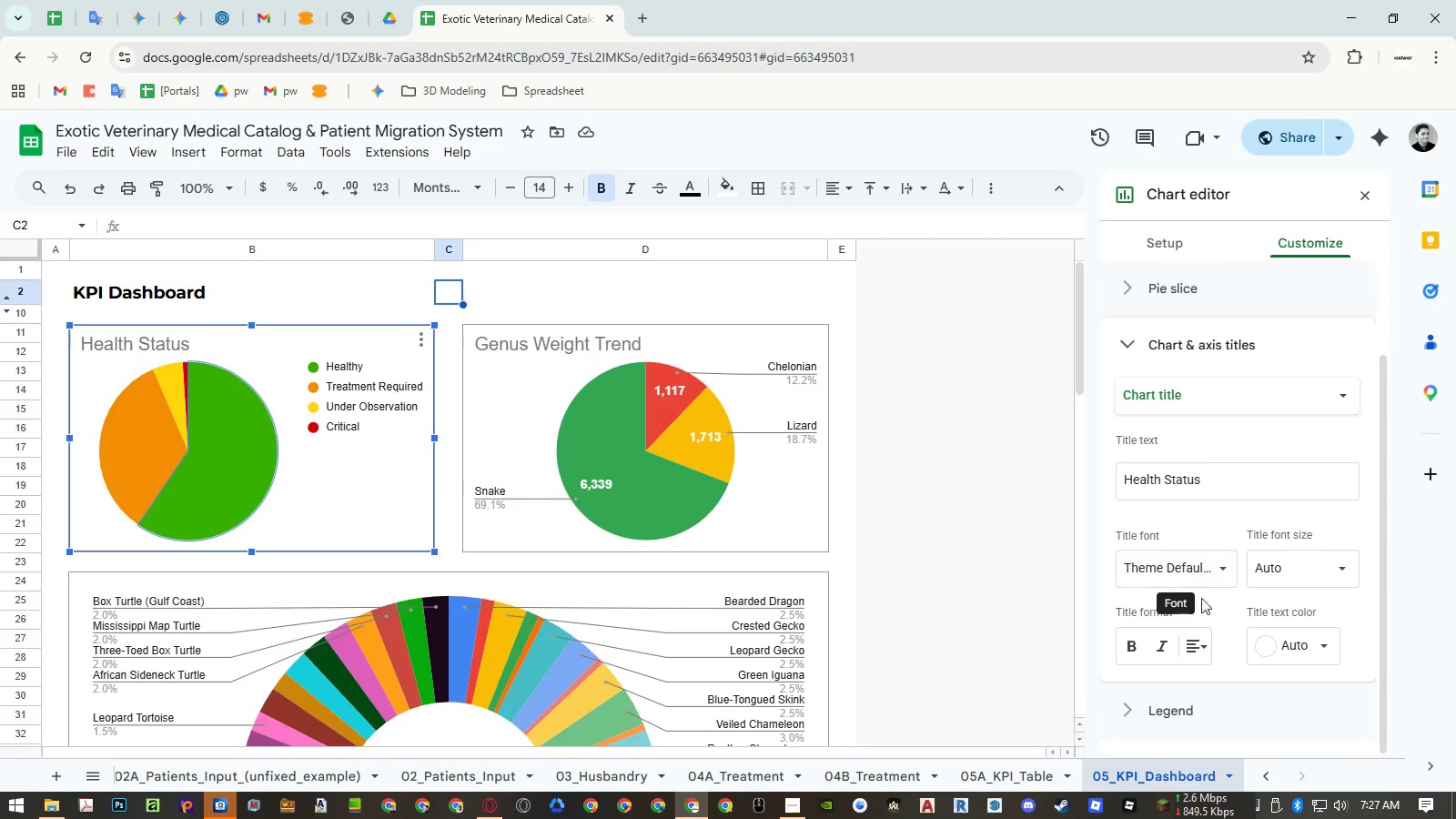 
left_click([1139, 642])
 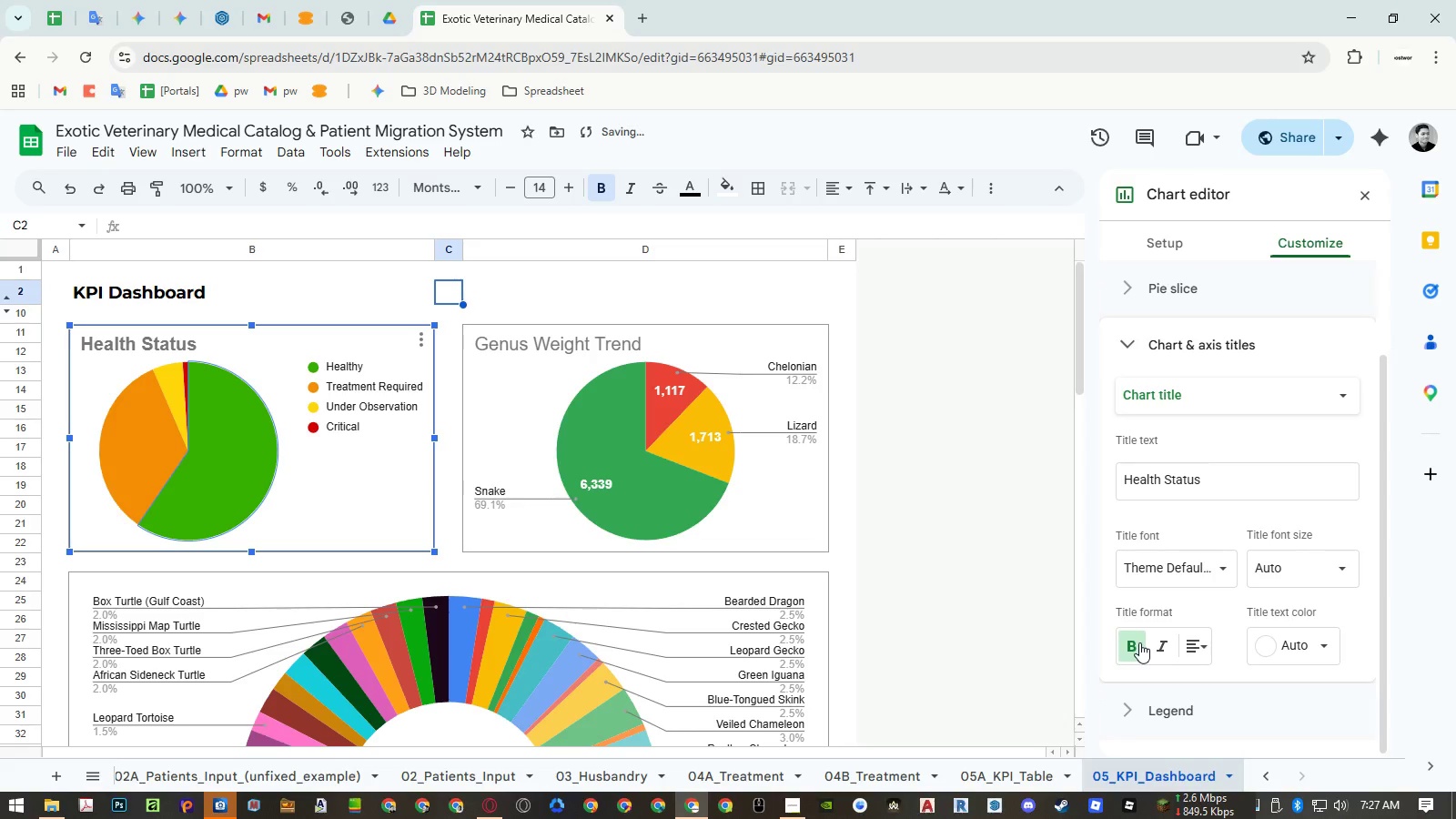 
left_click([1139, 642])
 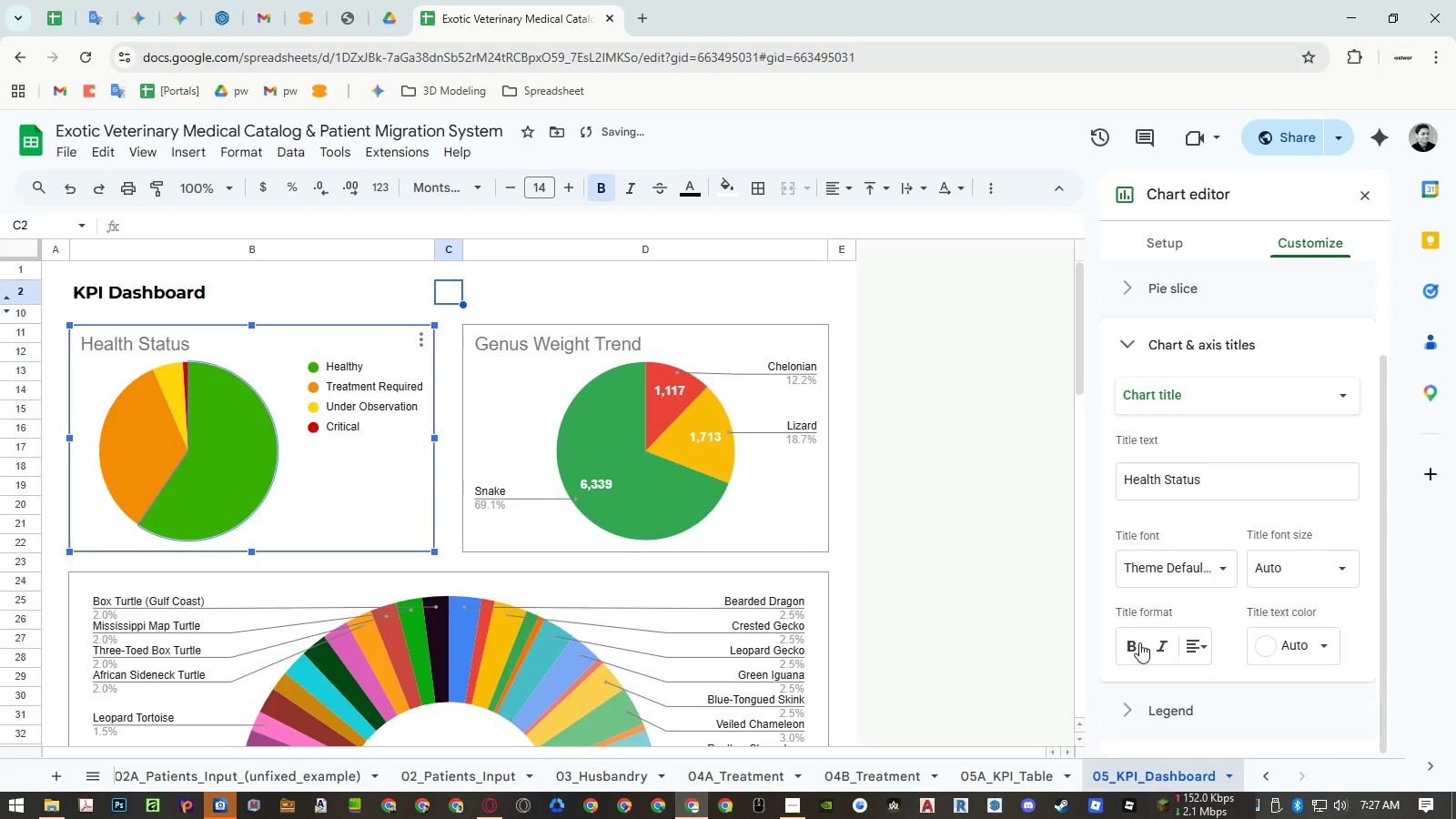 
left_click([1139, 642])
 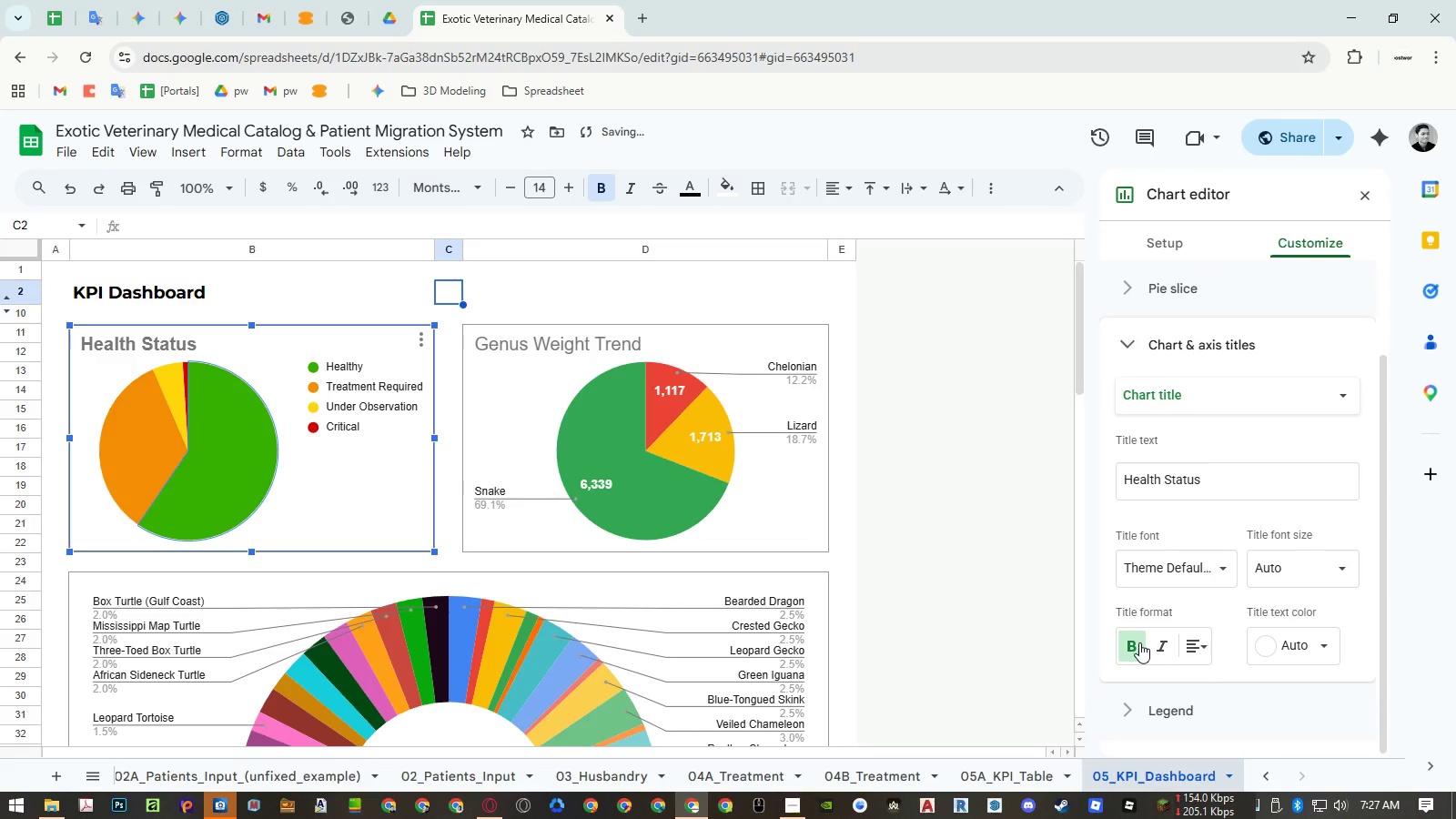 
left_click([1139, 642])
 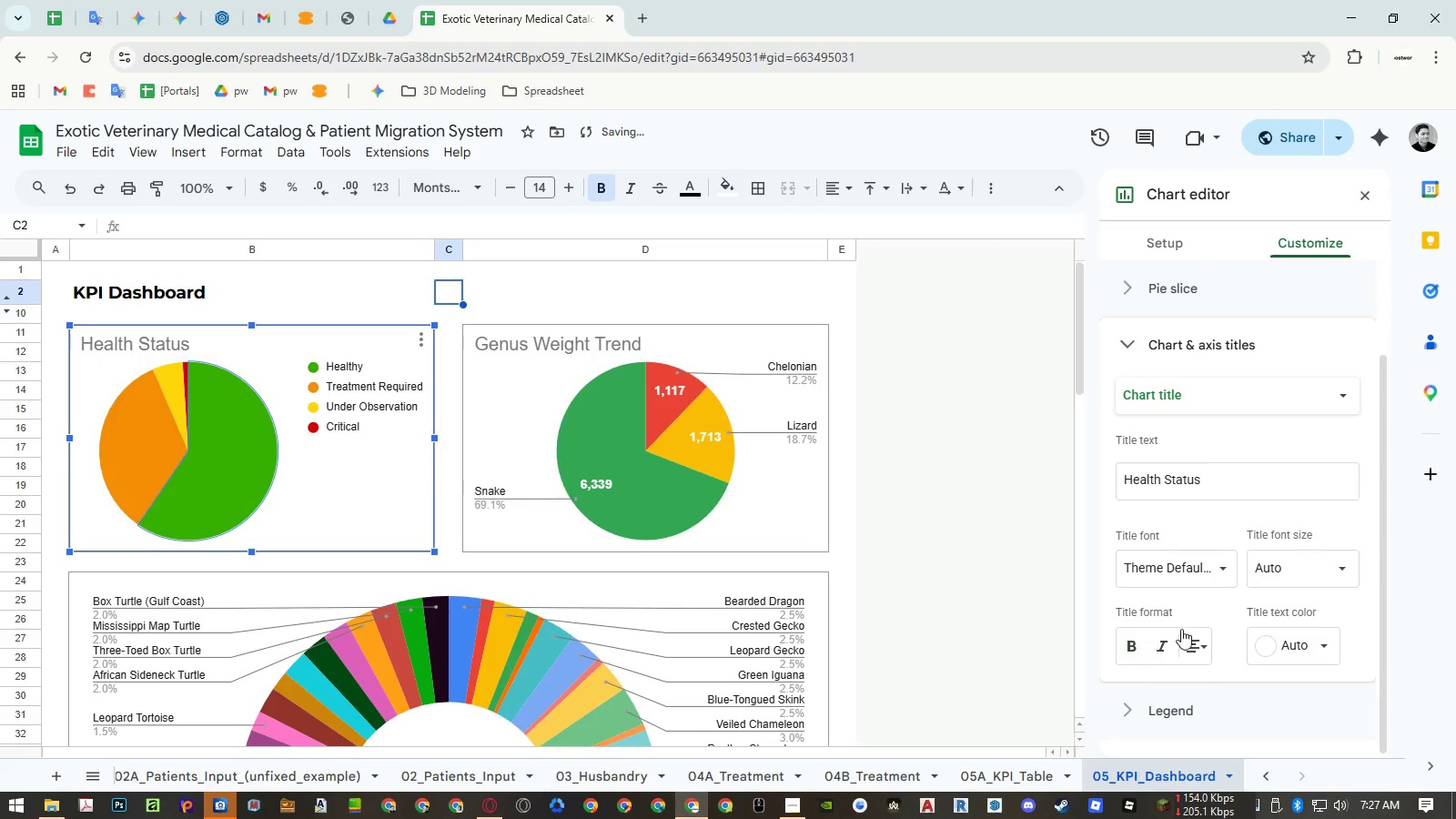 
mouse_move([1248, 613])
 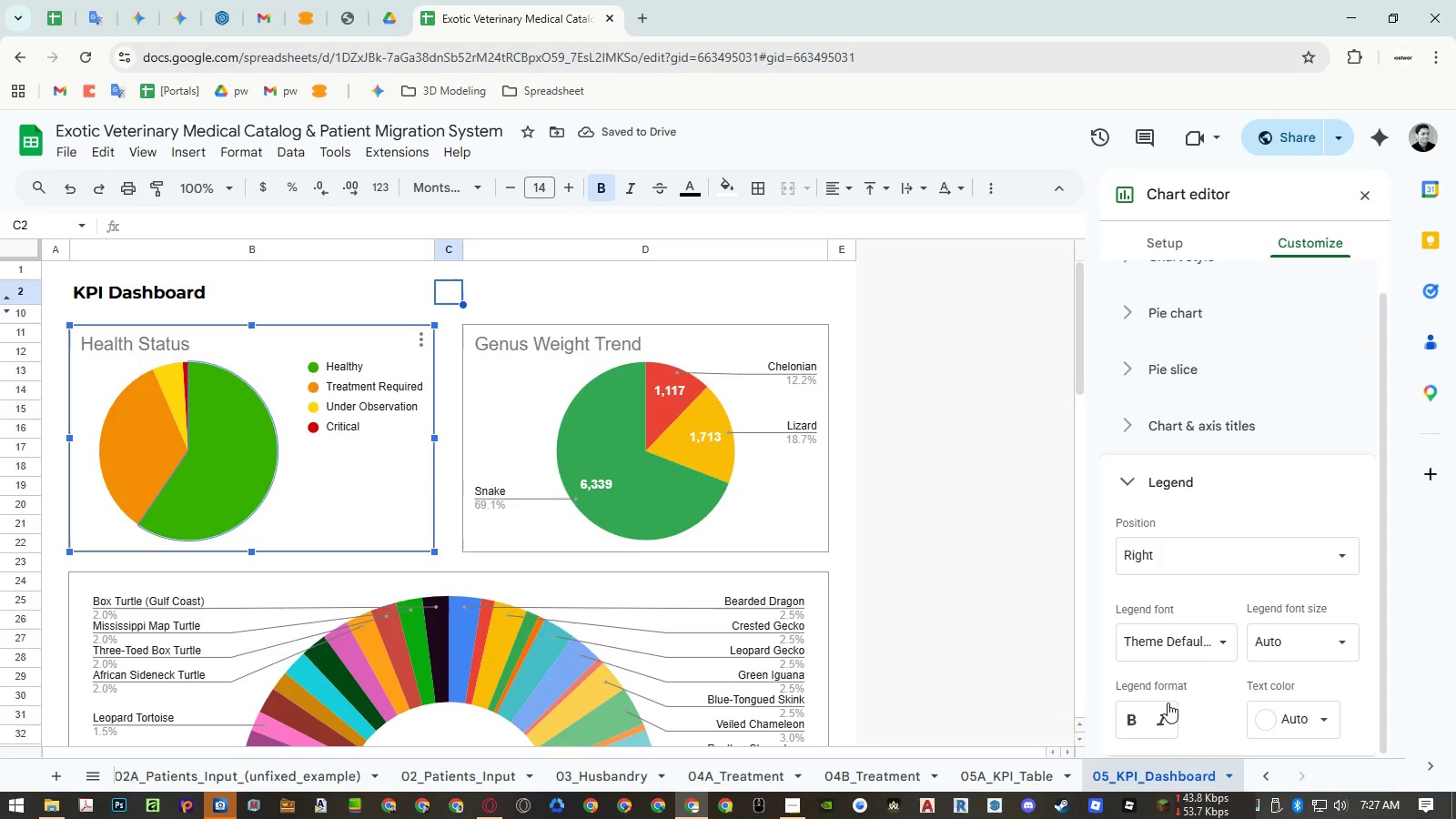 
mouse_move([1244, 551])
 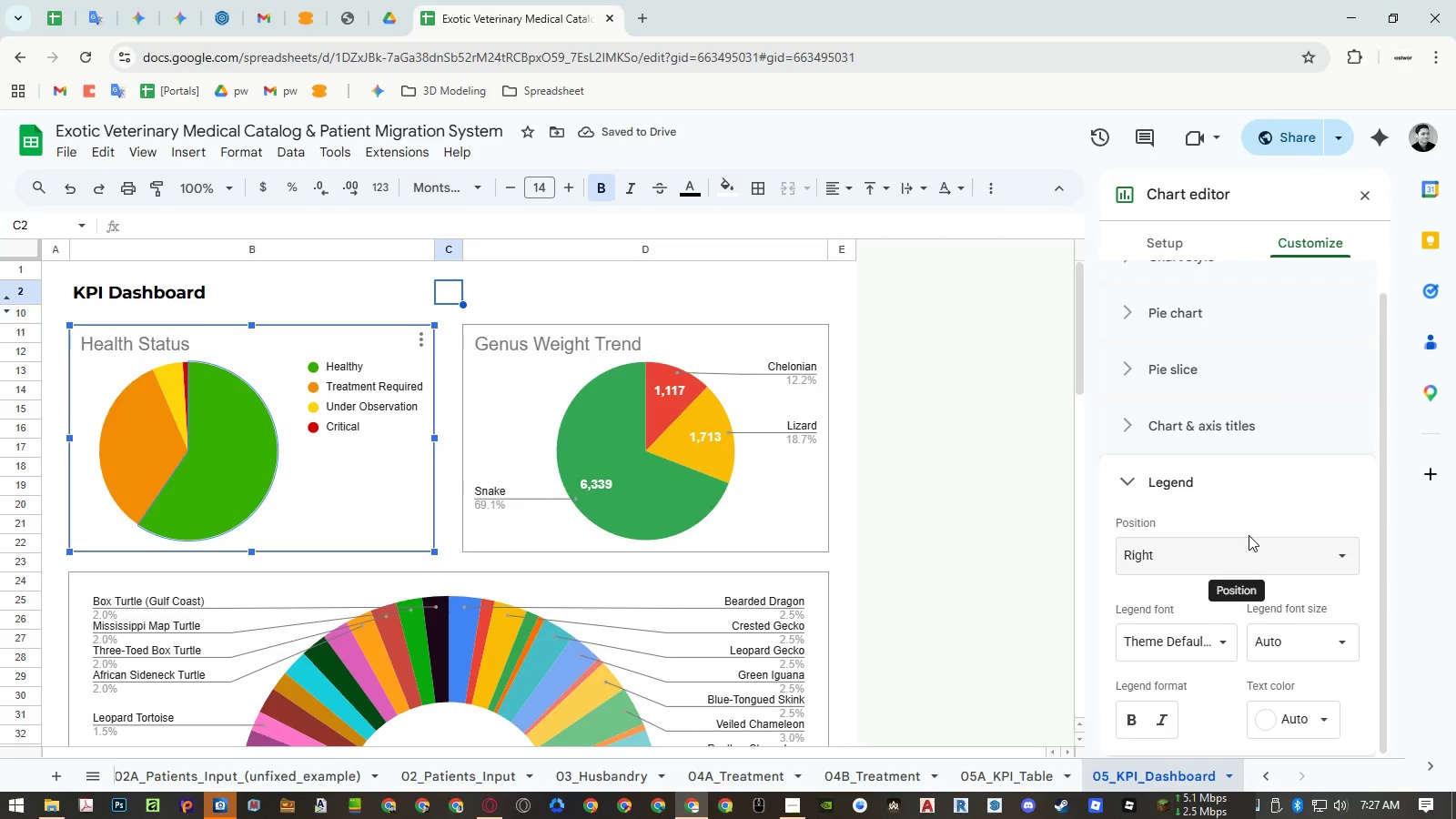 
scroll: coordinate [1249, 535], scroll_direction: down, amount: 3.0
 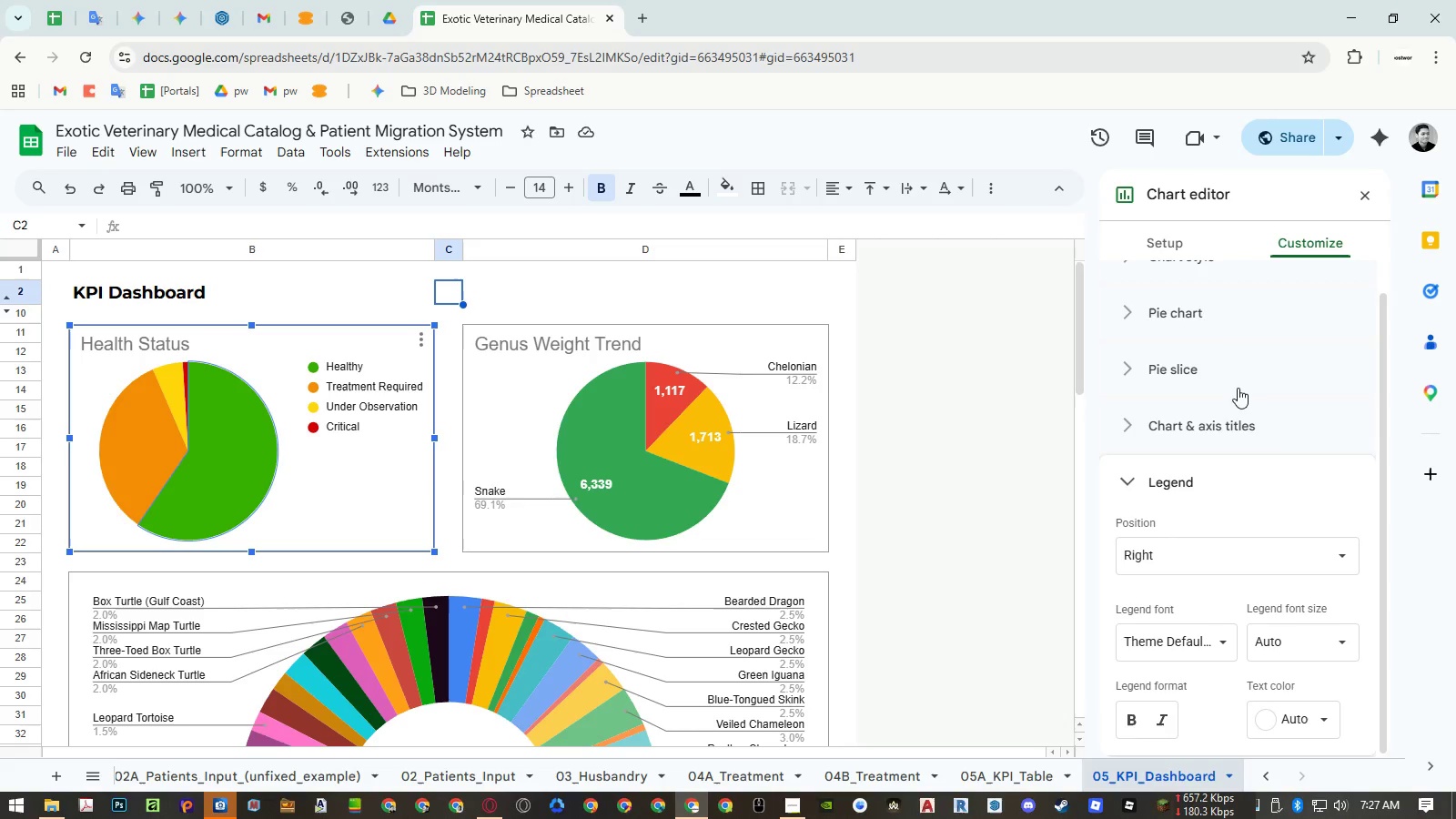 
left_click([1196, 299])
 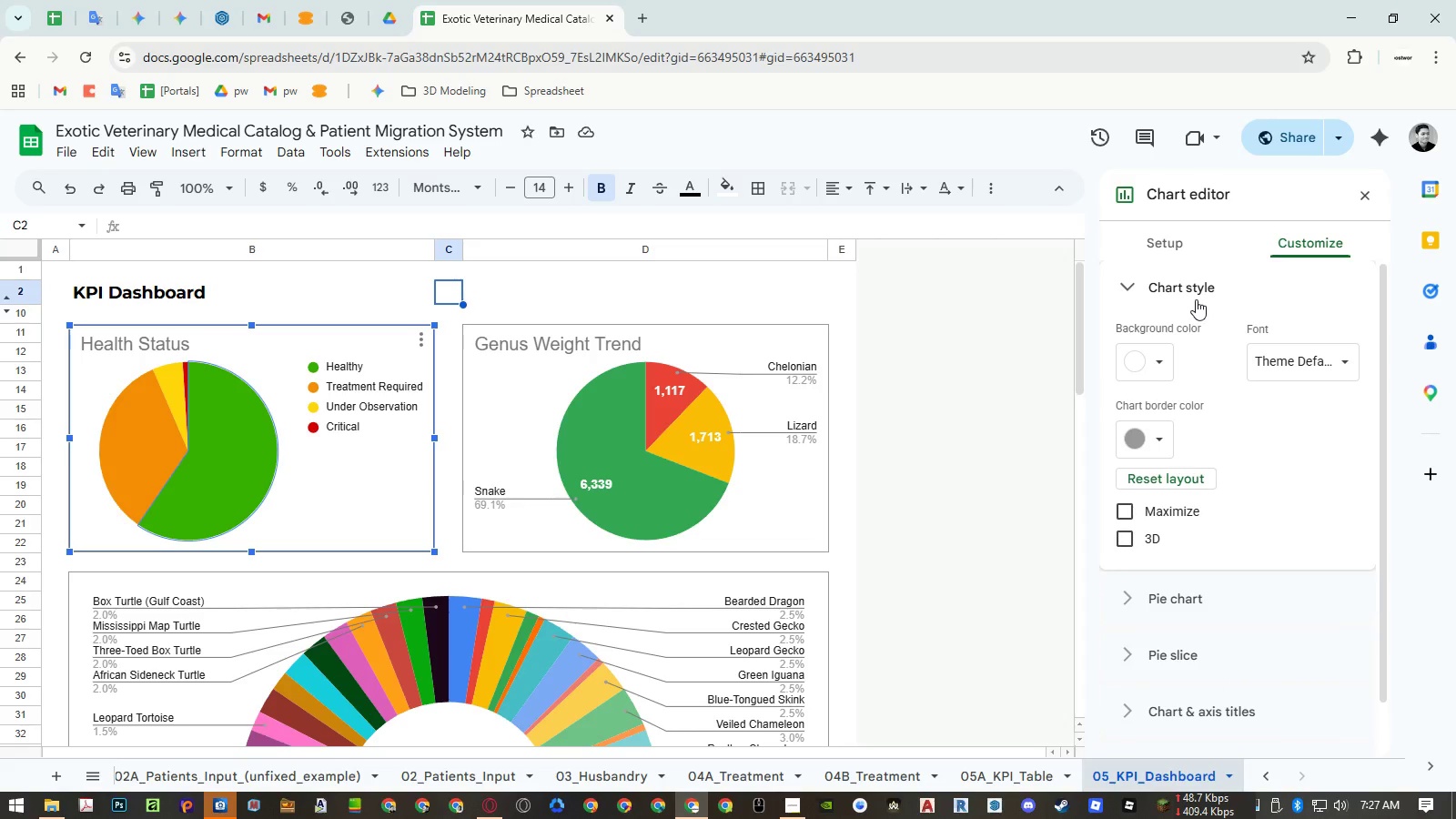 
scroll: coordinate [1207, 359], scroll_direction: up, amount: 2.0
 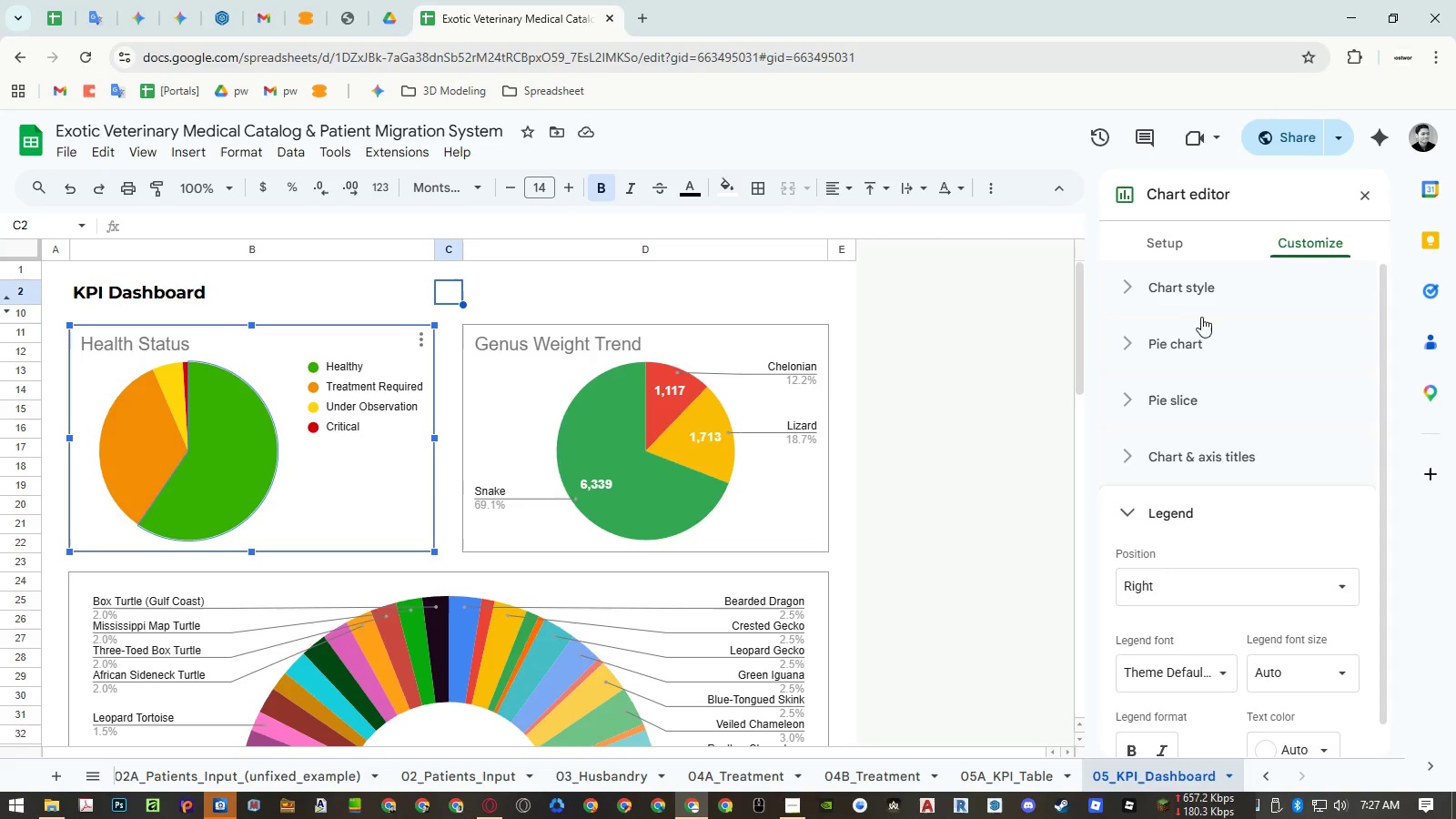 
left_click([1196, 299])
 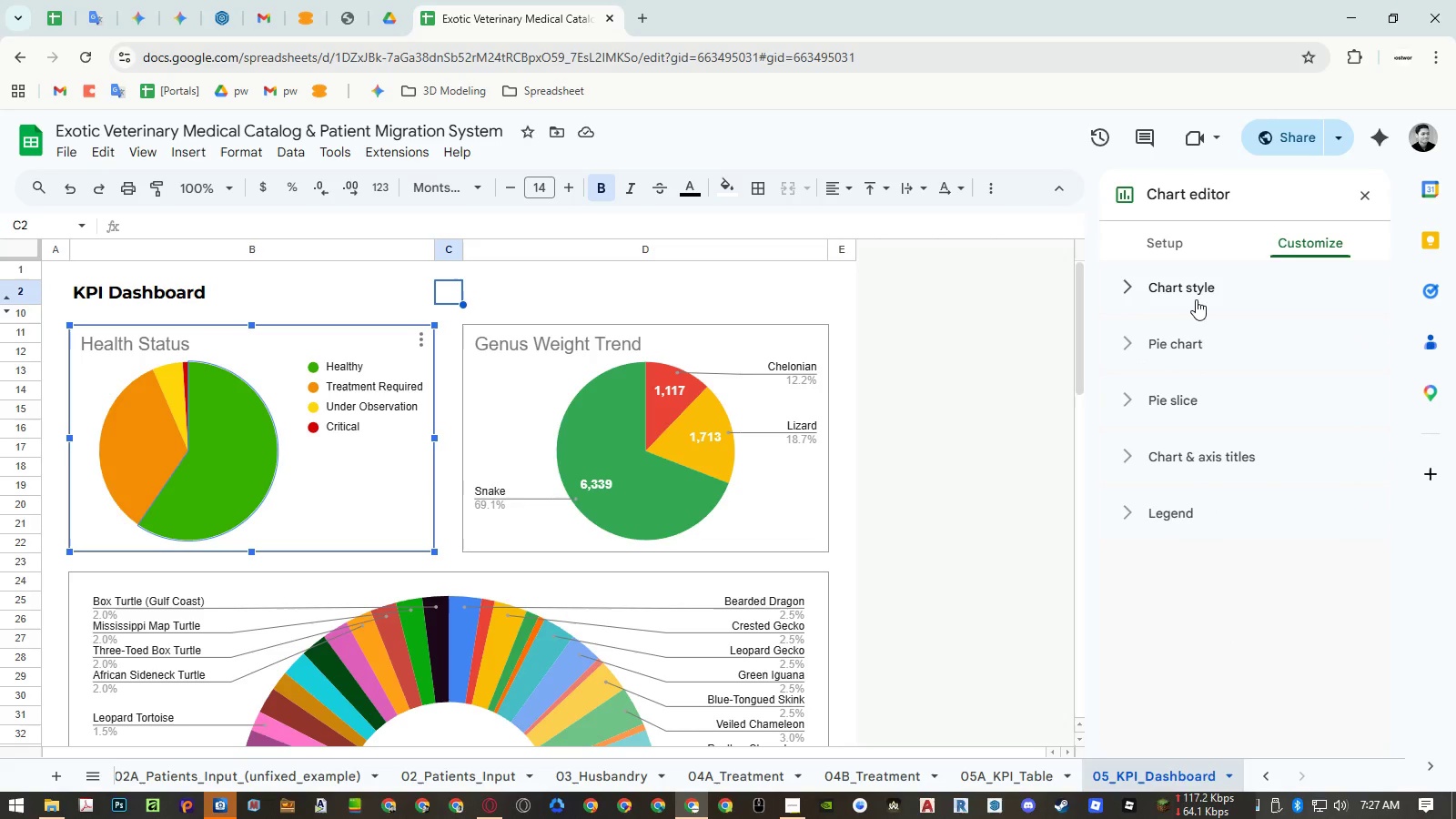 
left_click([1196, 299])
 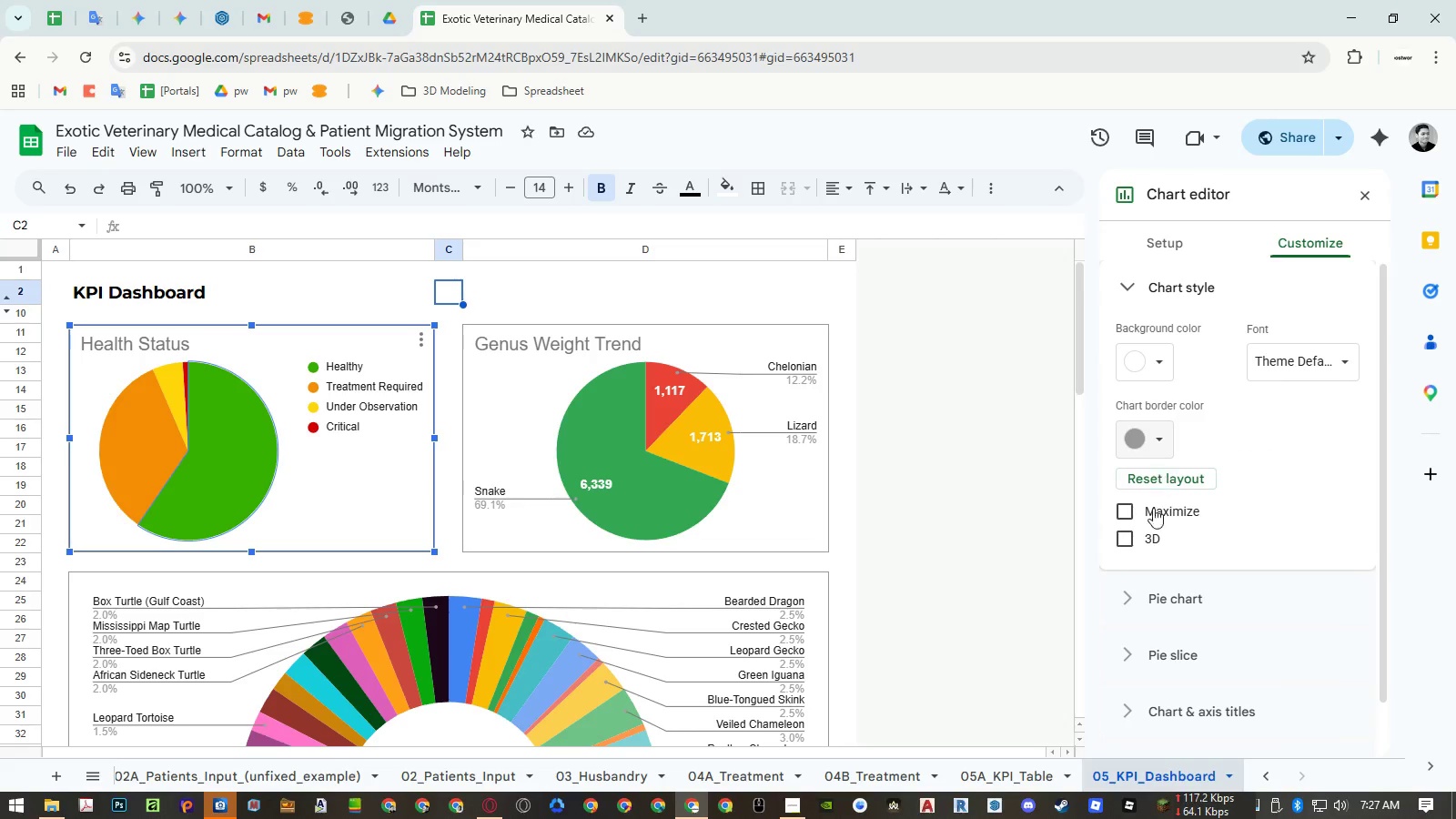 
left_click([1152, 514])
 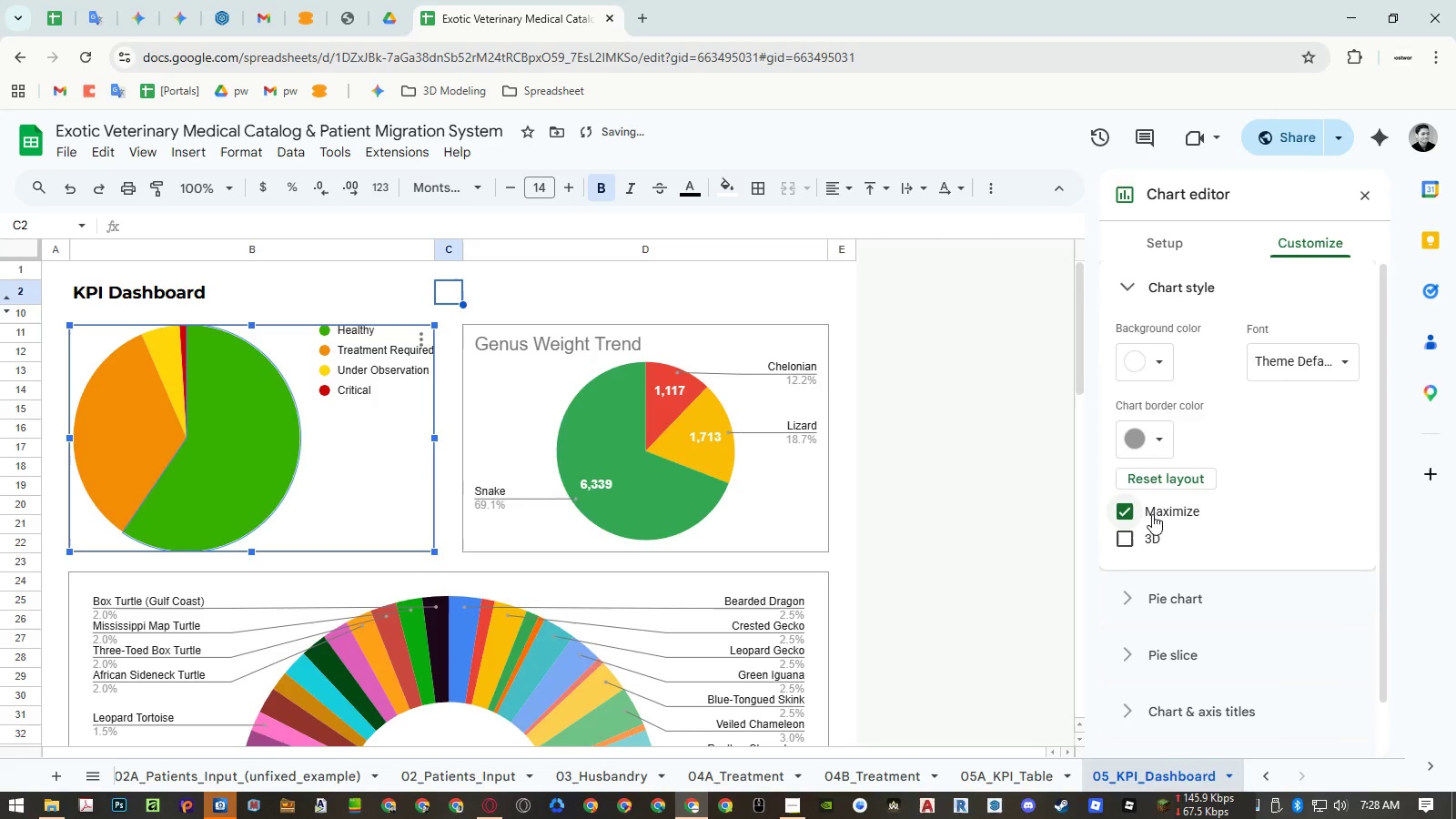 
left_click([1152, 514])
 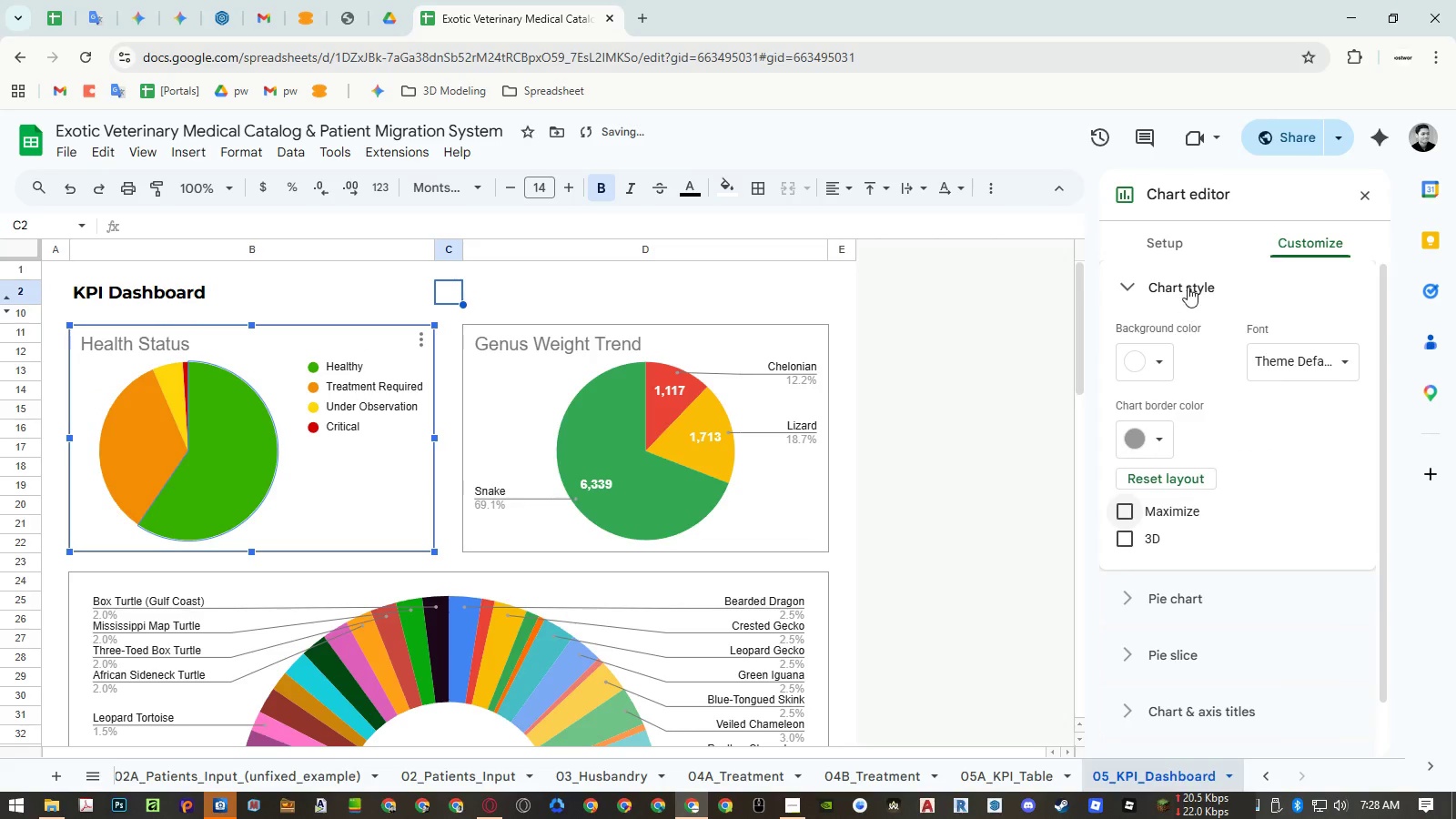 
left_click([1188, 287])
 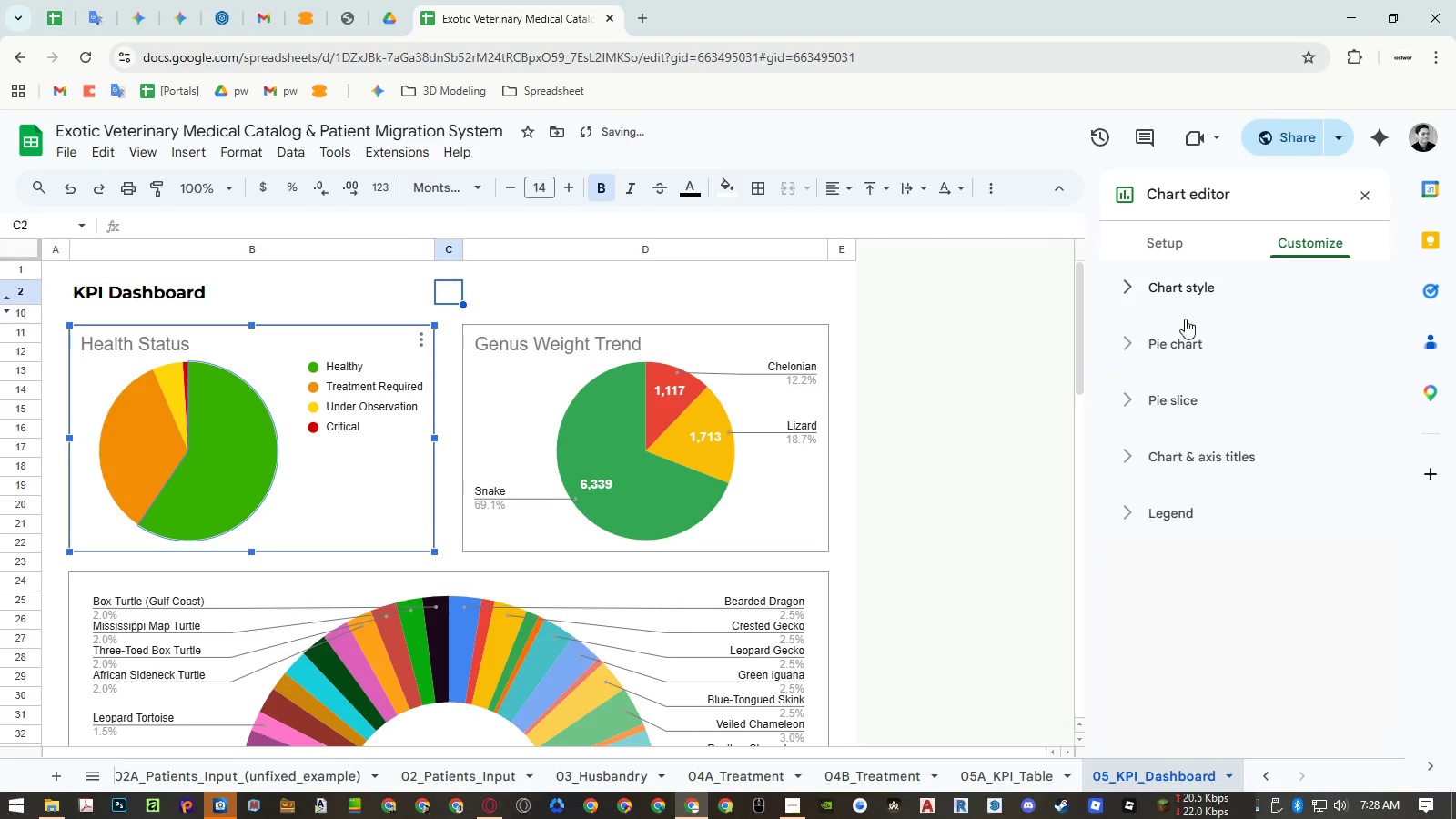 
left_click([1181, 341])
 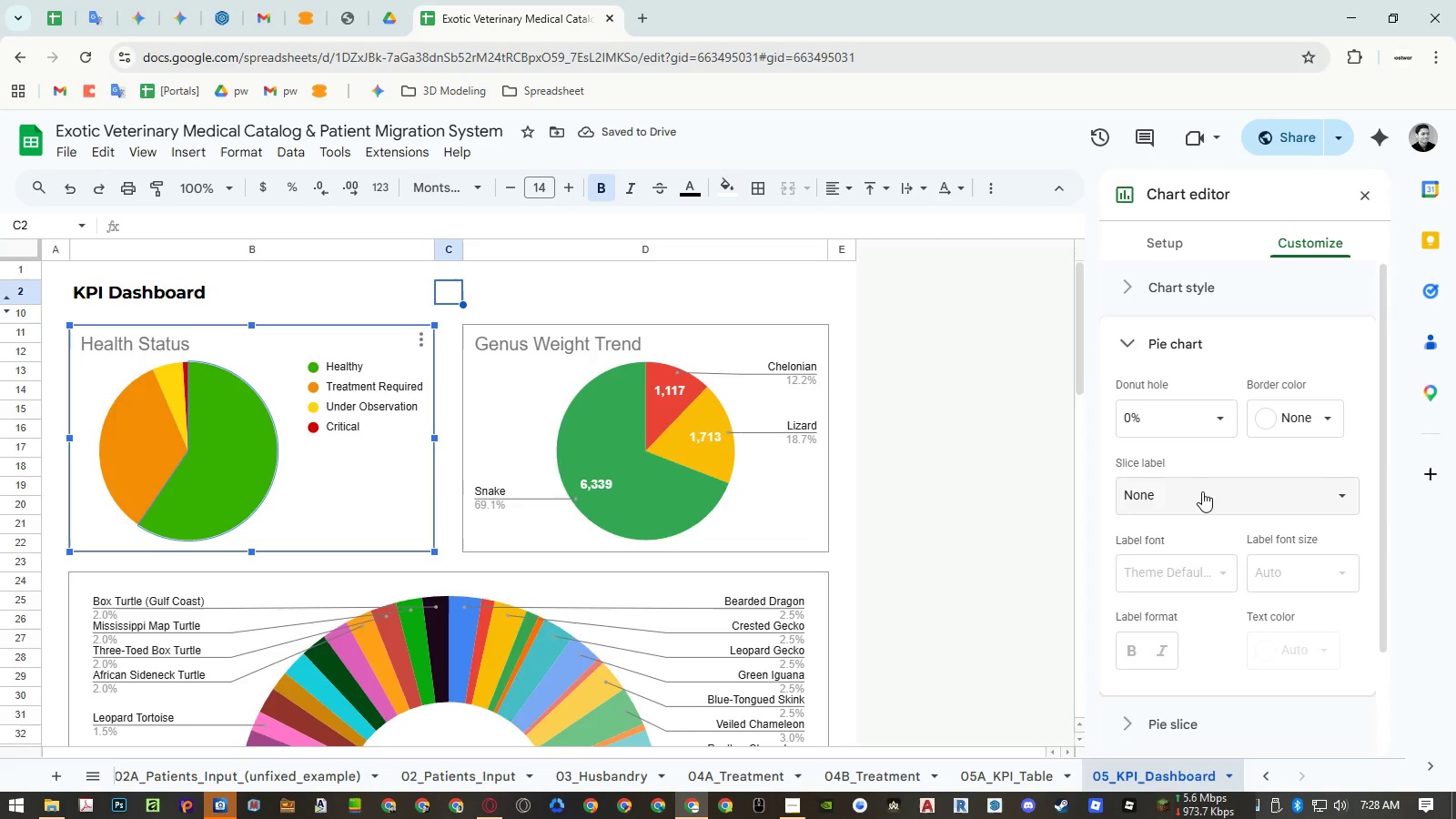 
left_click([1205, 500])
 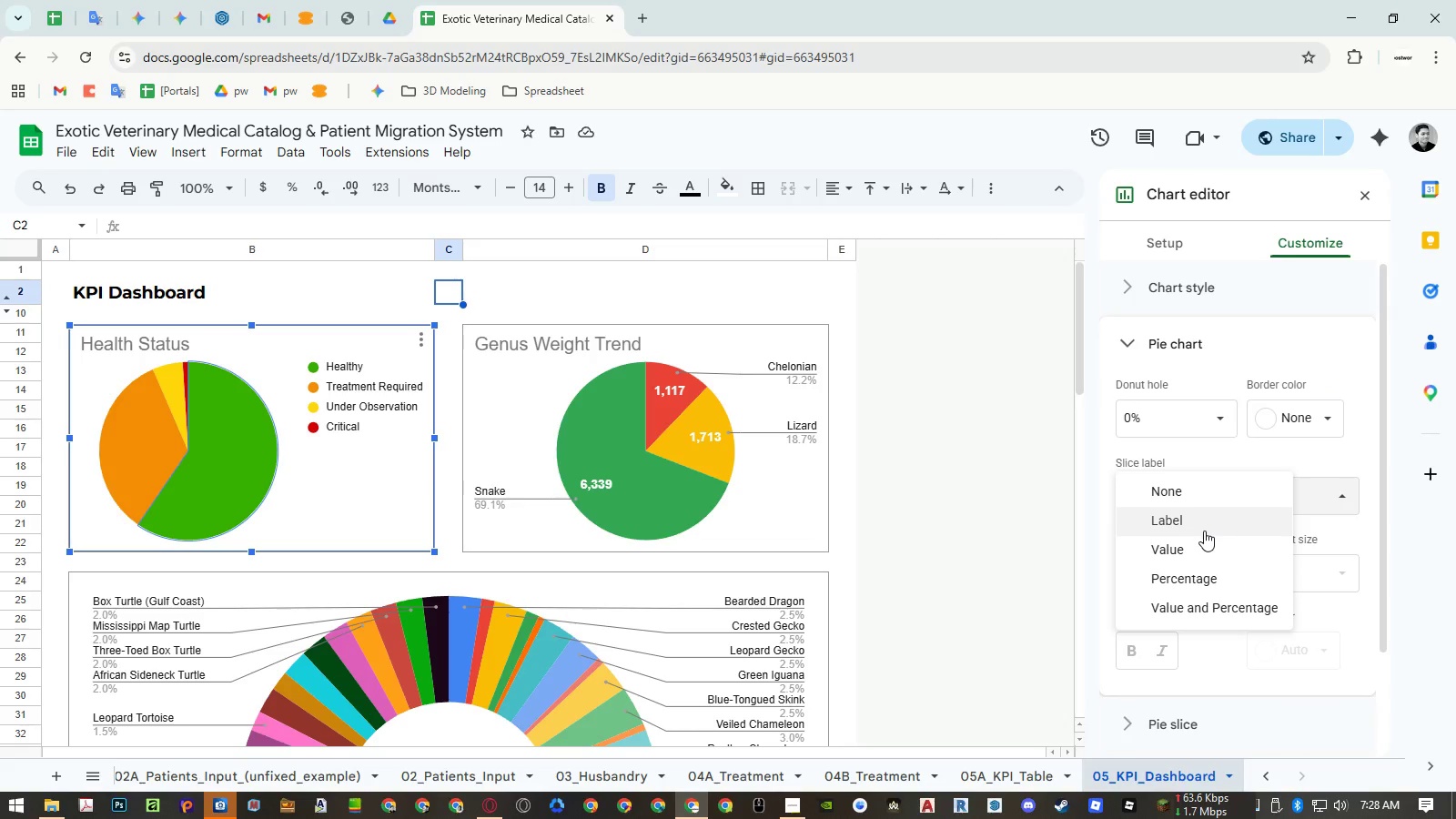 
left_click([1199, 541])
 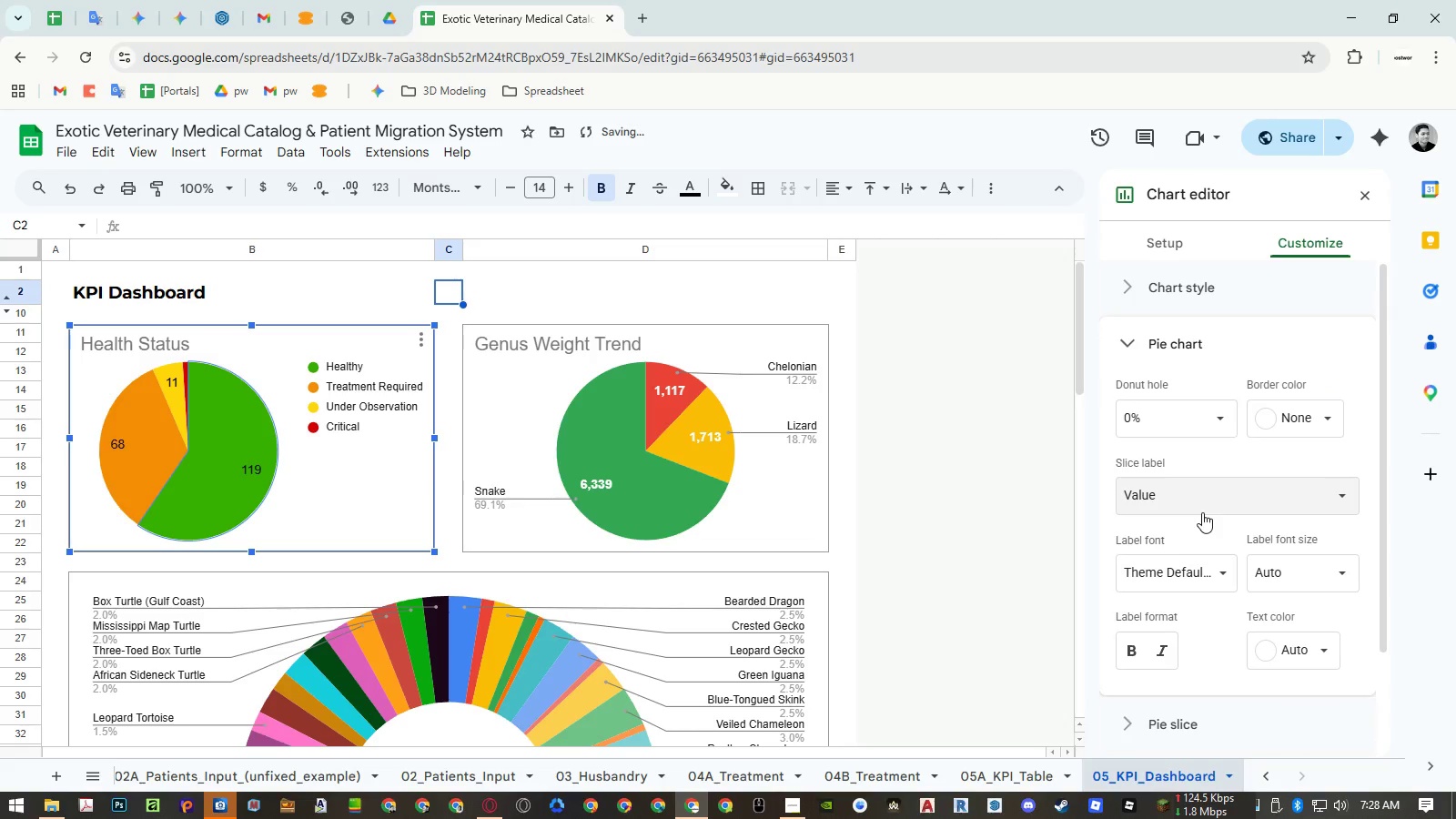 
left_click([1206, 502])
 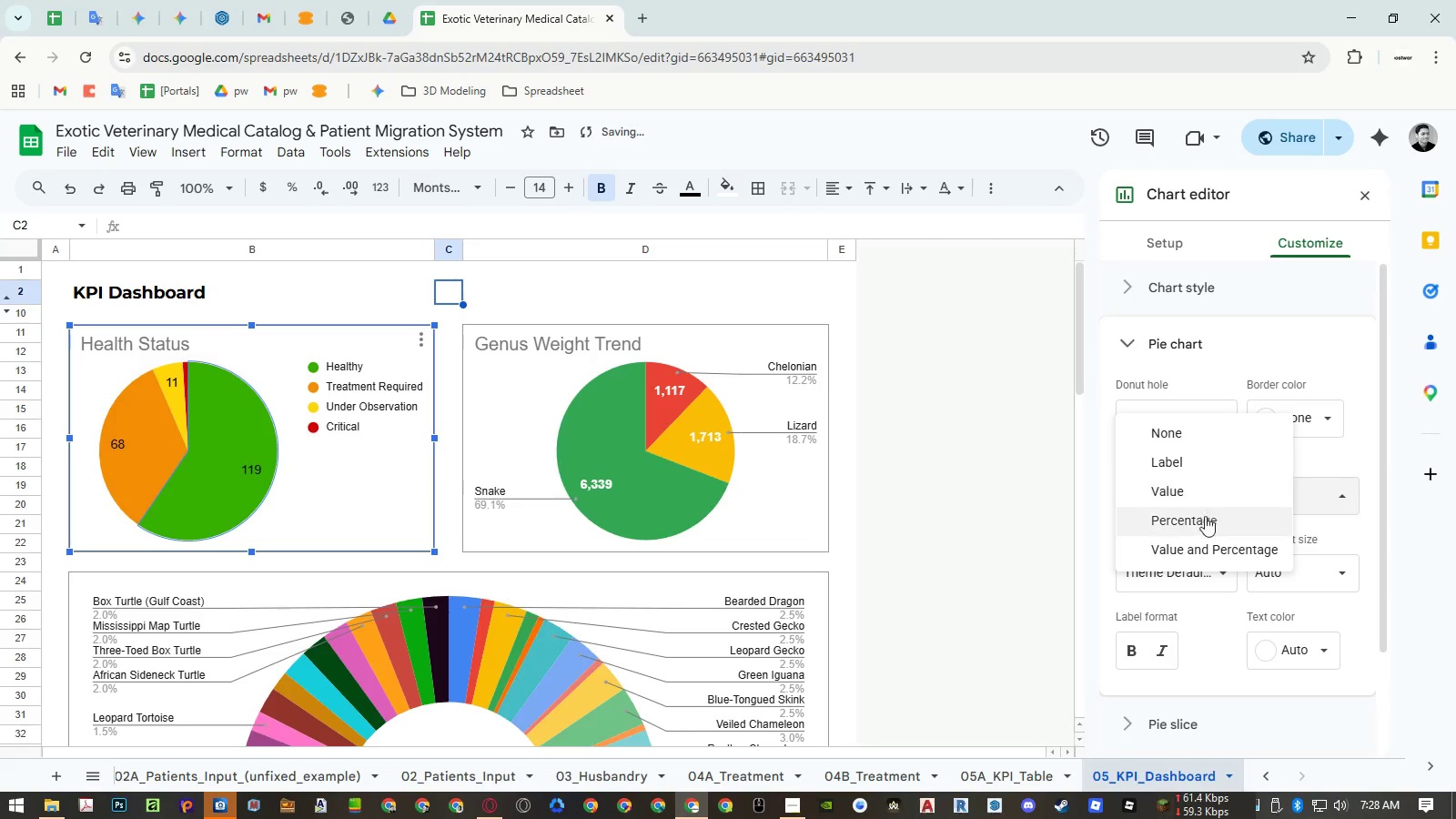 
left_click([1204, 522])
 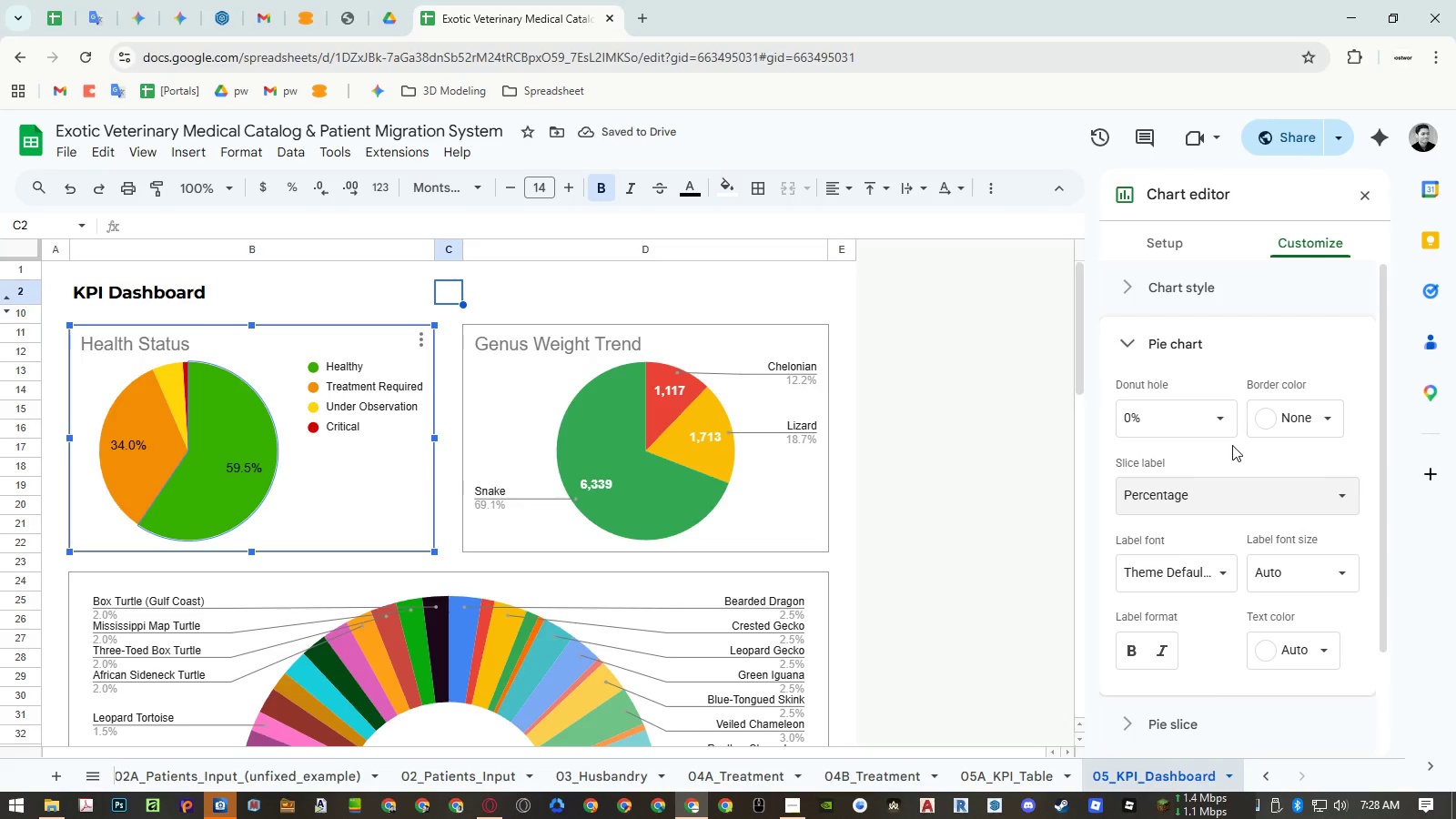 
left_click([1283, 652])
 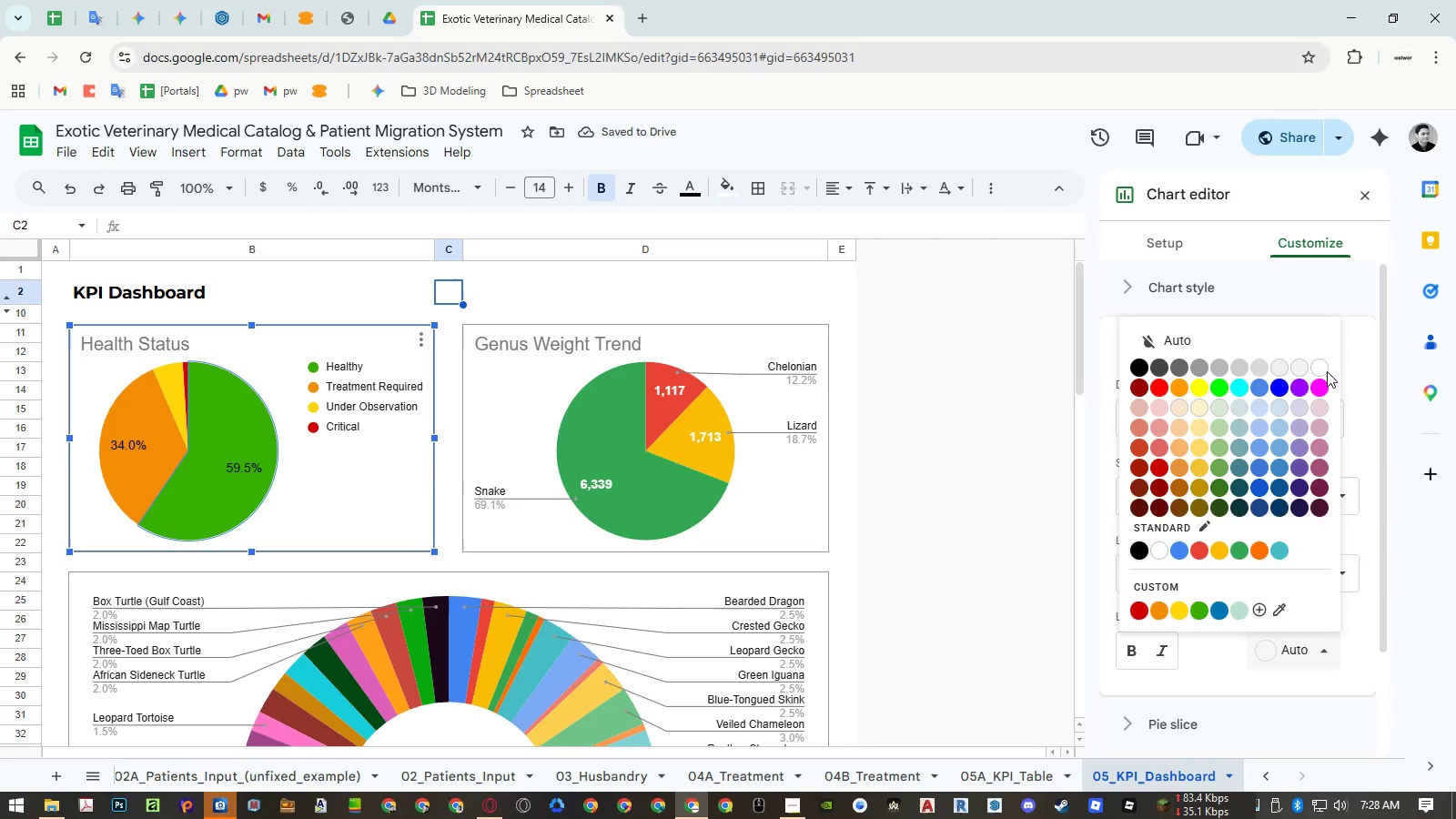 
left_click([1320, 364])
 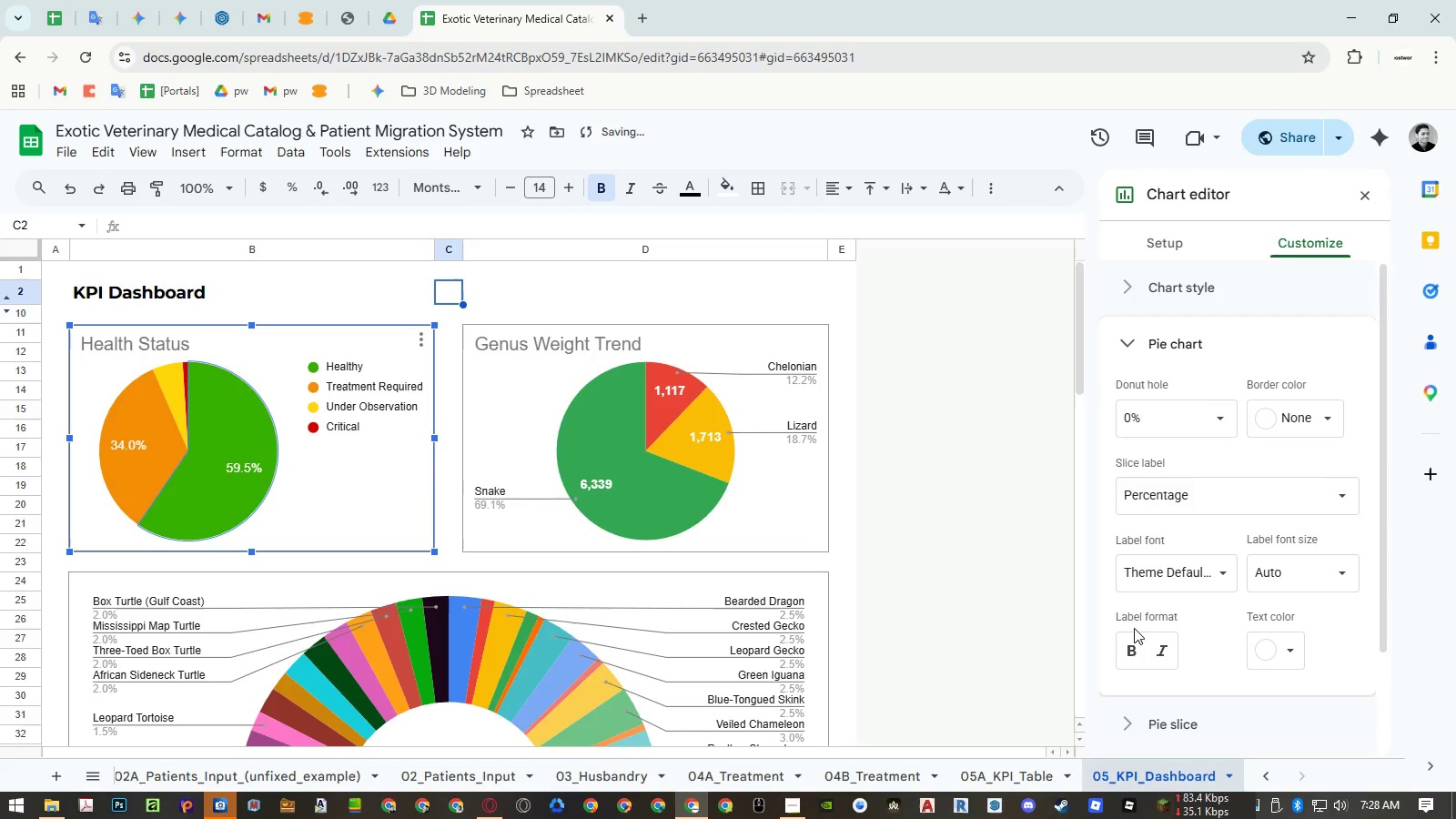 
left_click([1128, 644])
 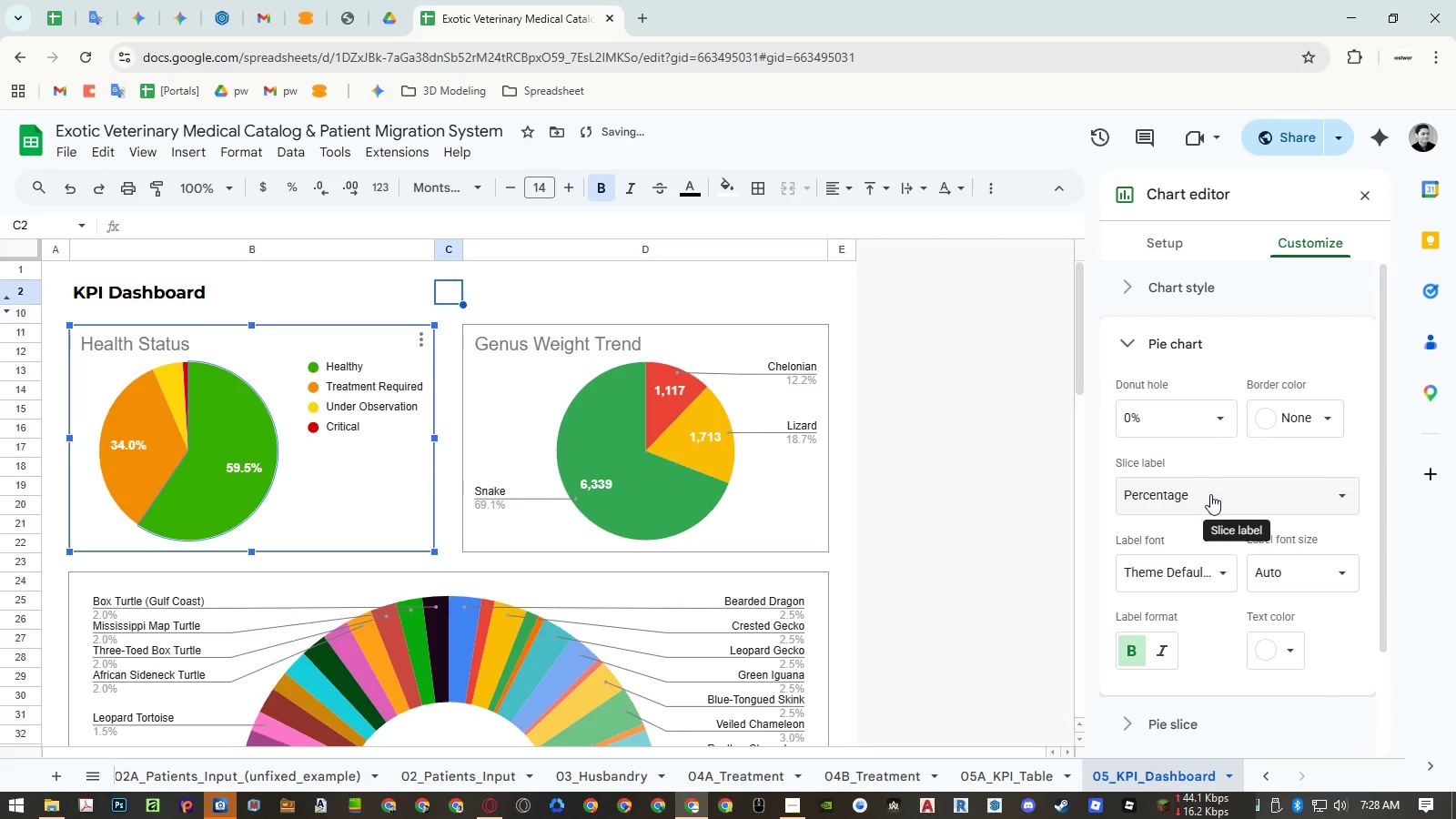 
left_click([1281, 573])
 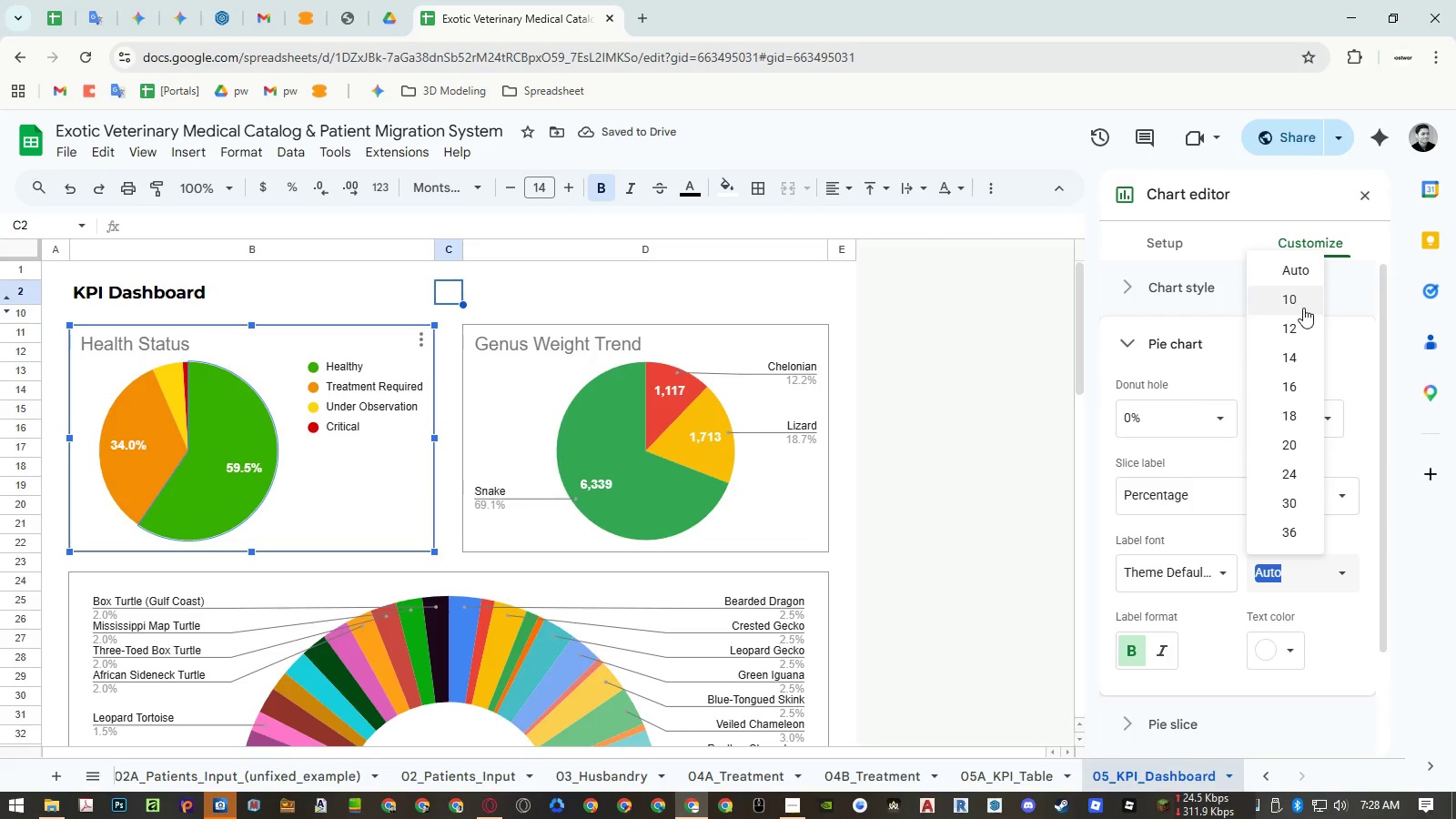 
left_click([1302, 299])
 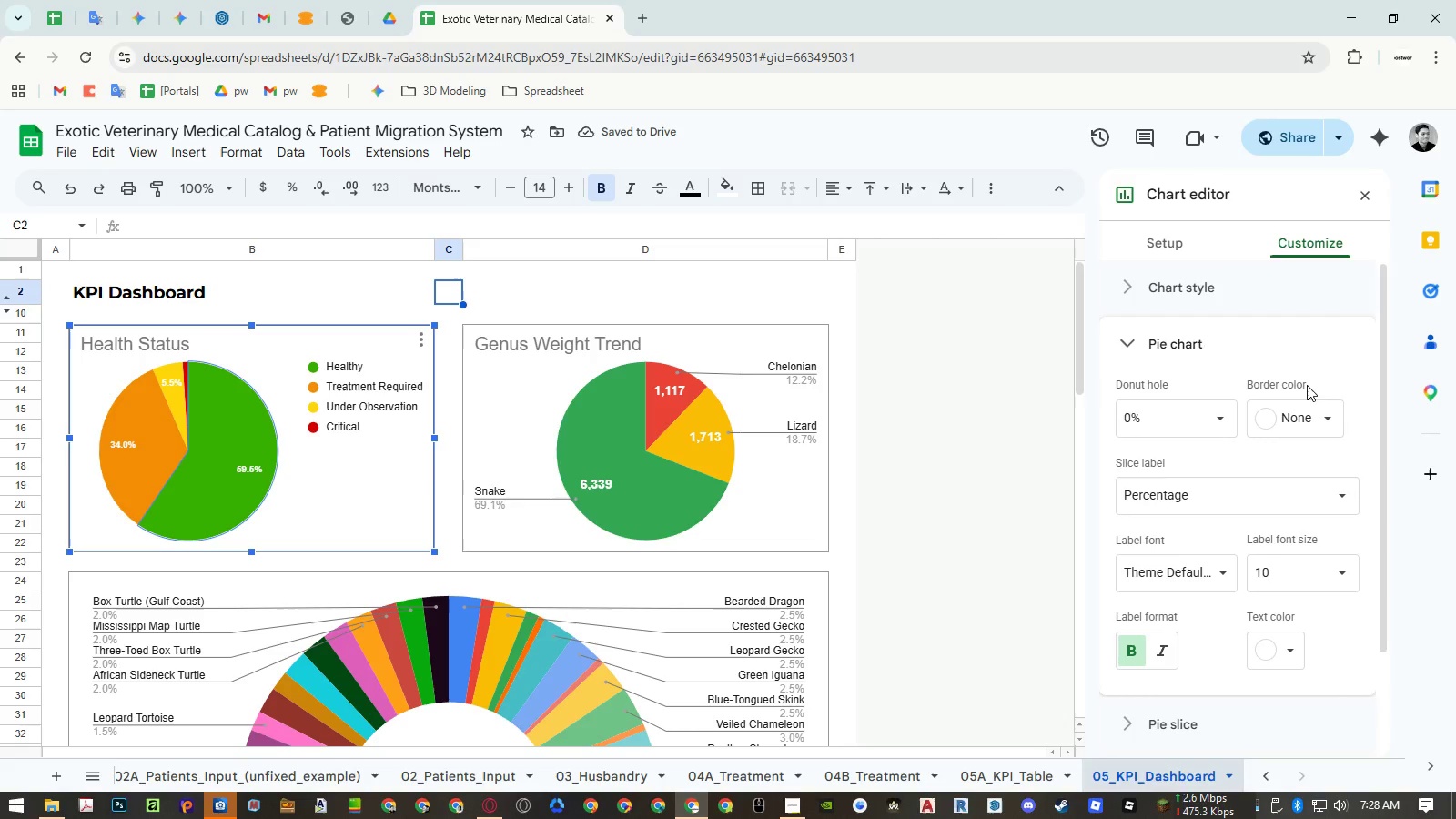 
wait(6.19)
 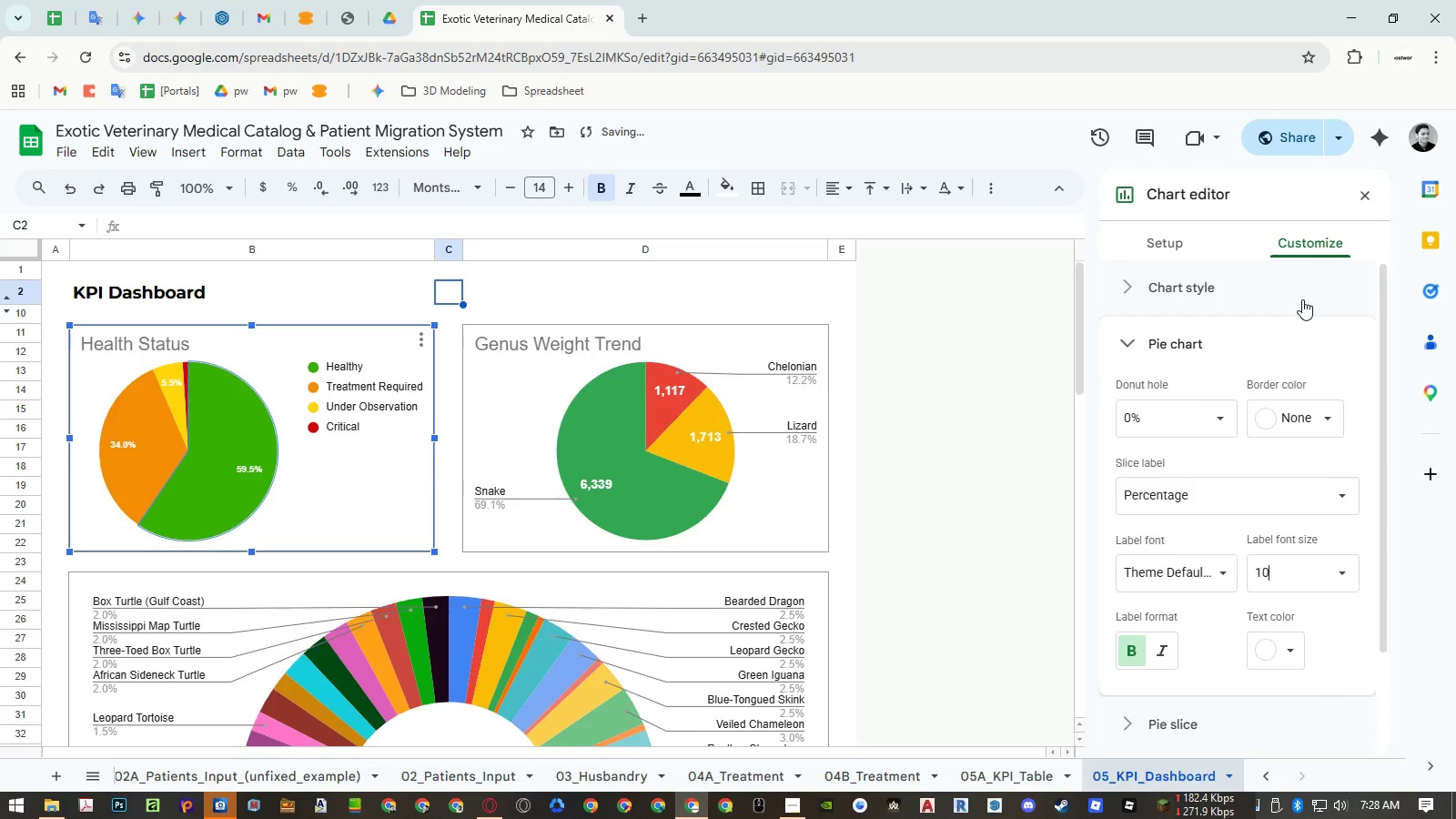 
left_click([699, 463])
 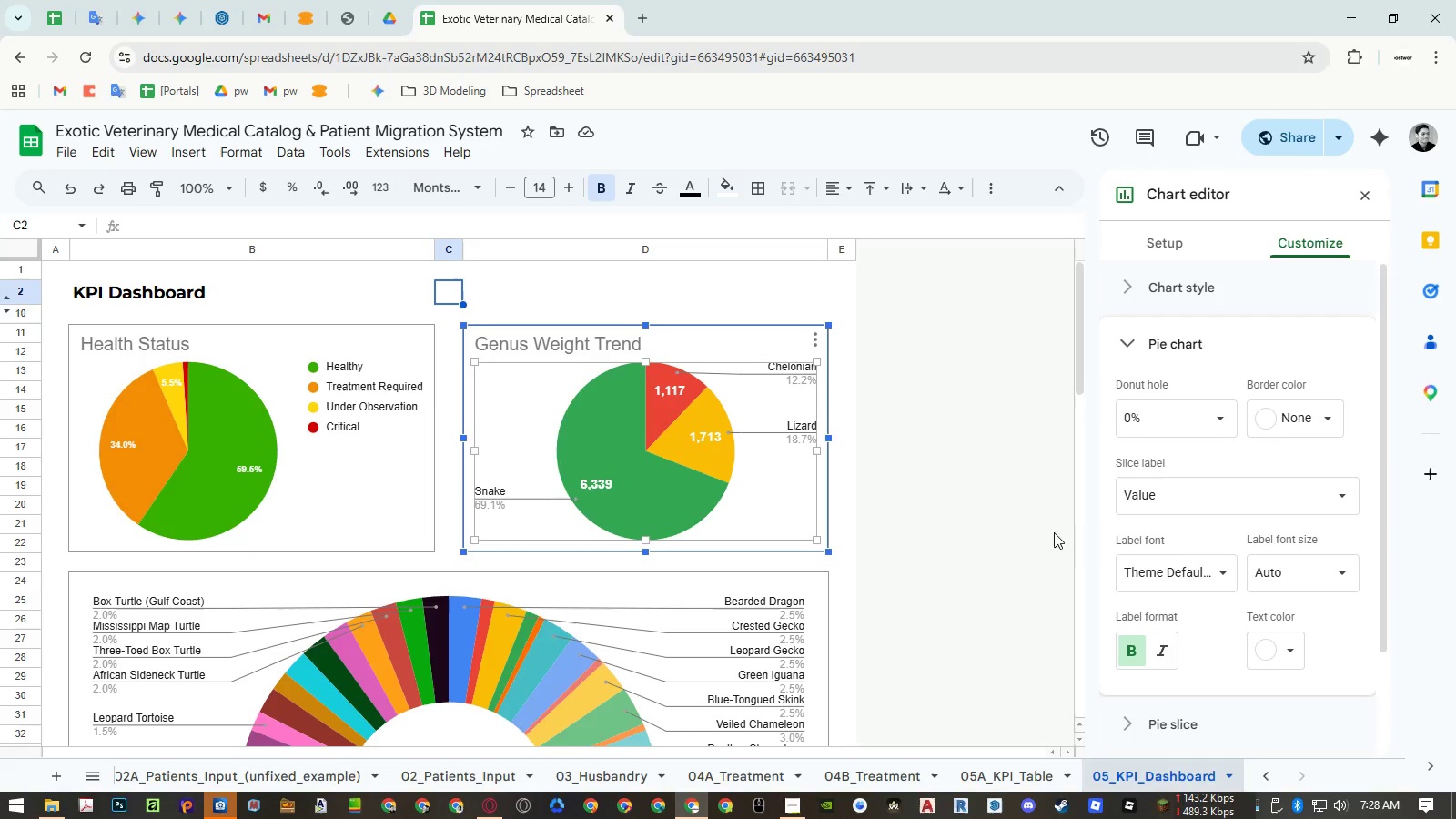 
left_click([1330, 575])
 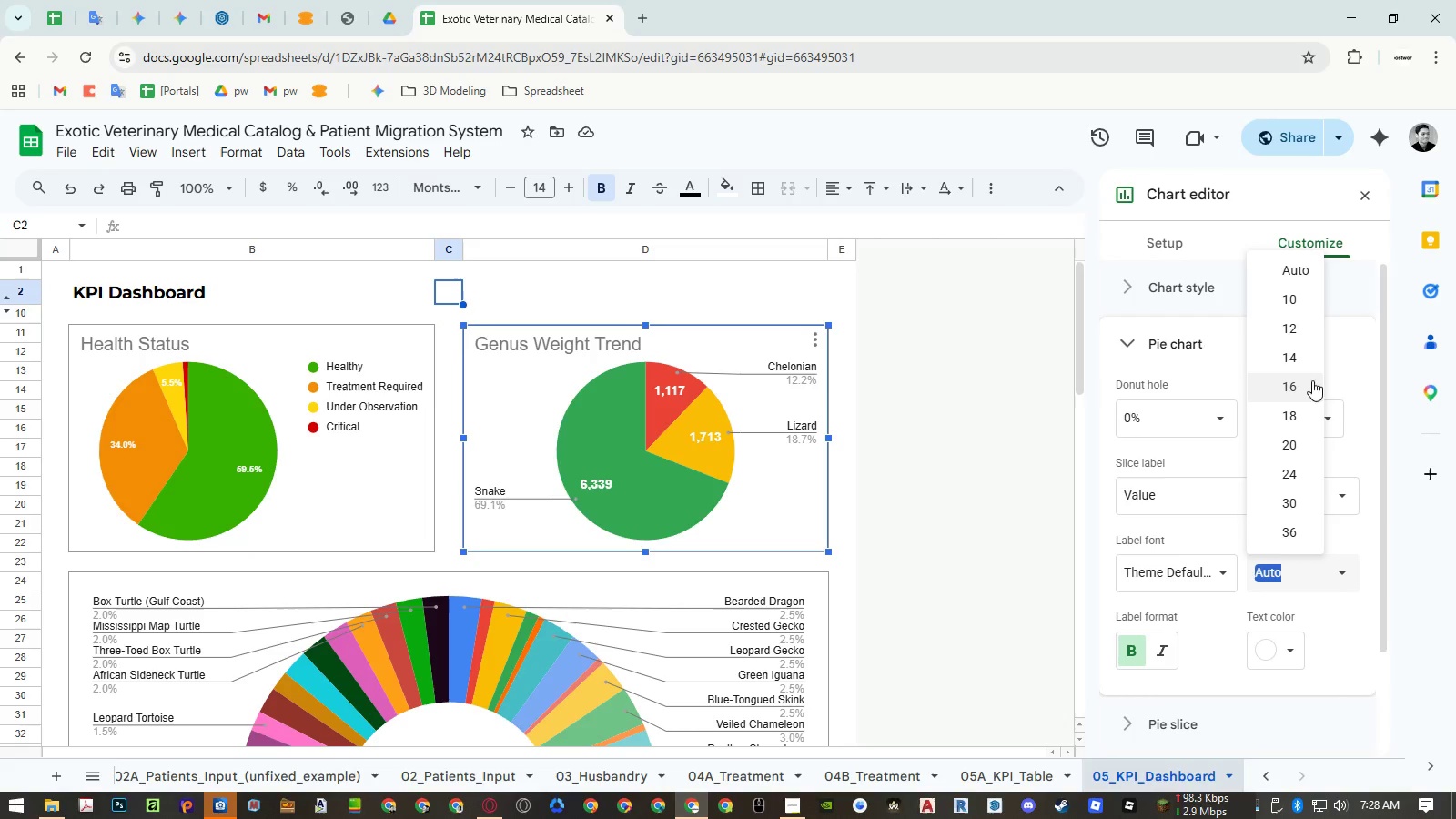 
left_click([1304, 329])
 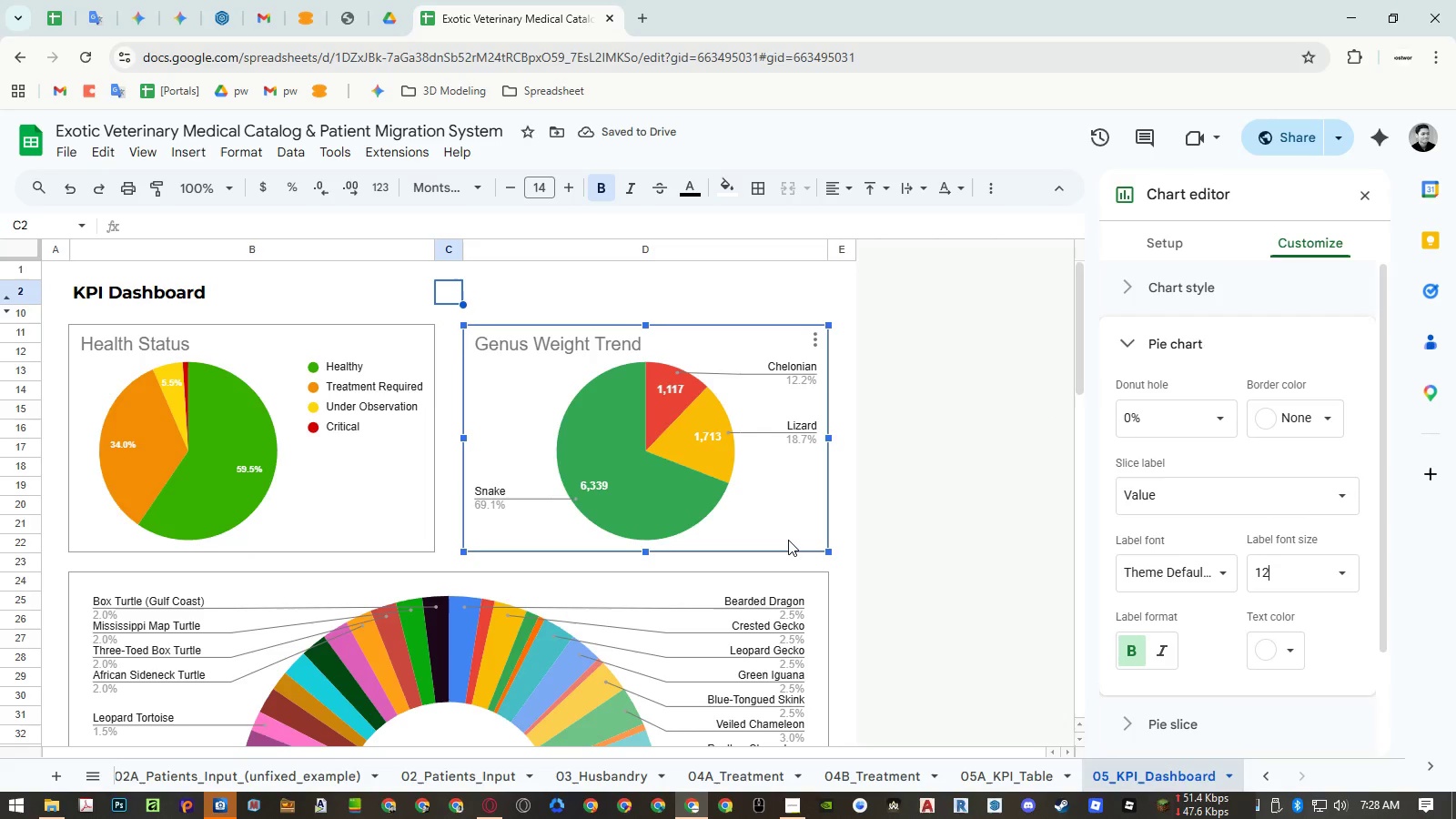 
left_click([573, 676])
 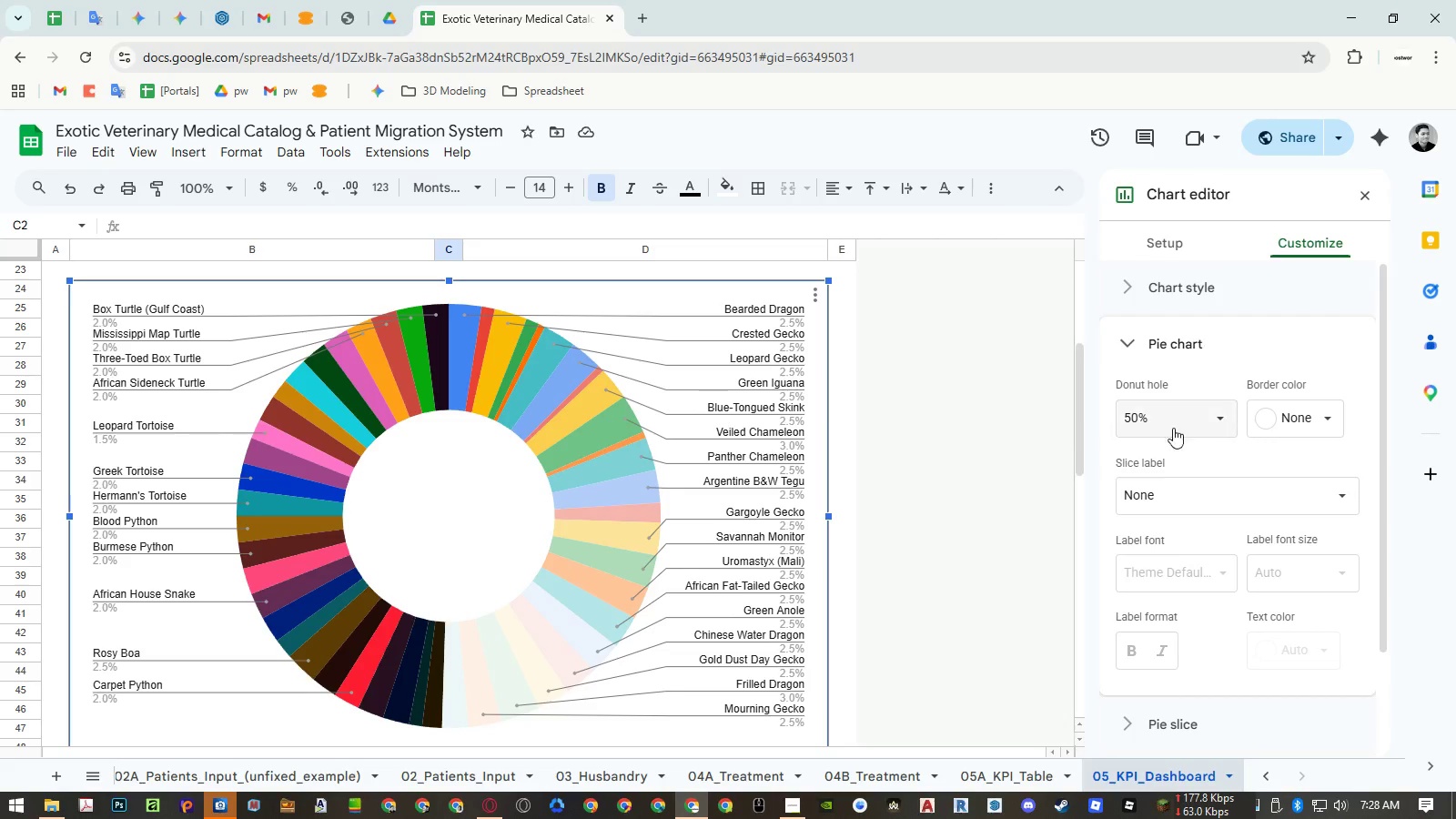 
left_click([1125, 354])
 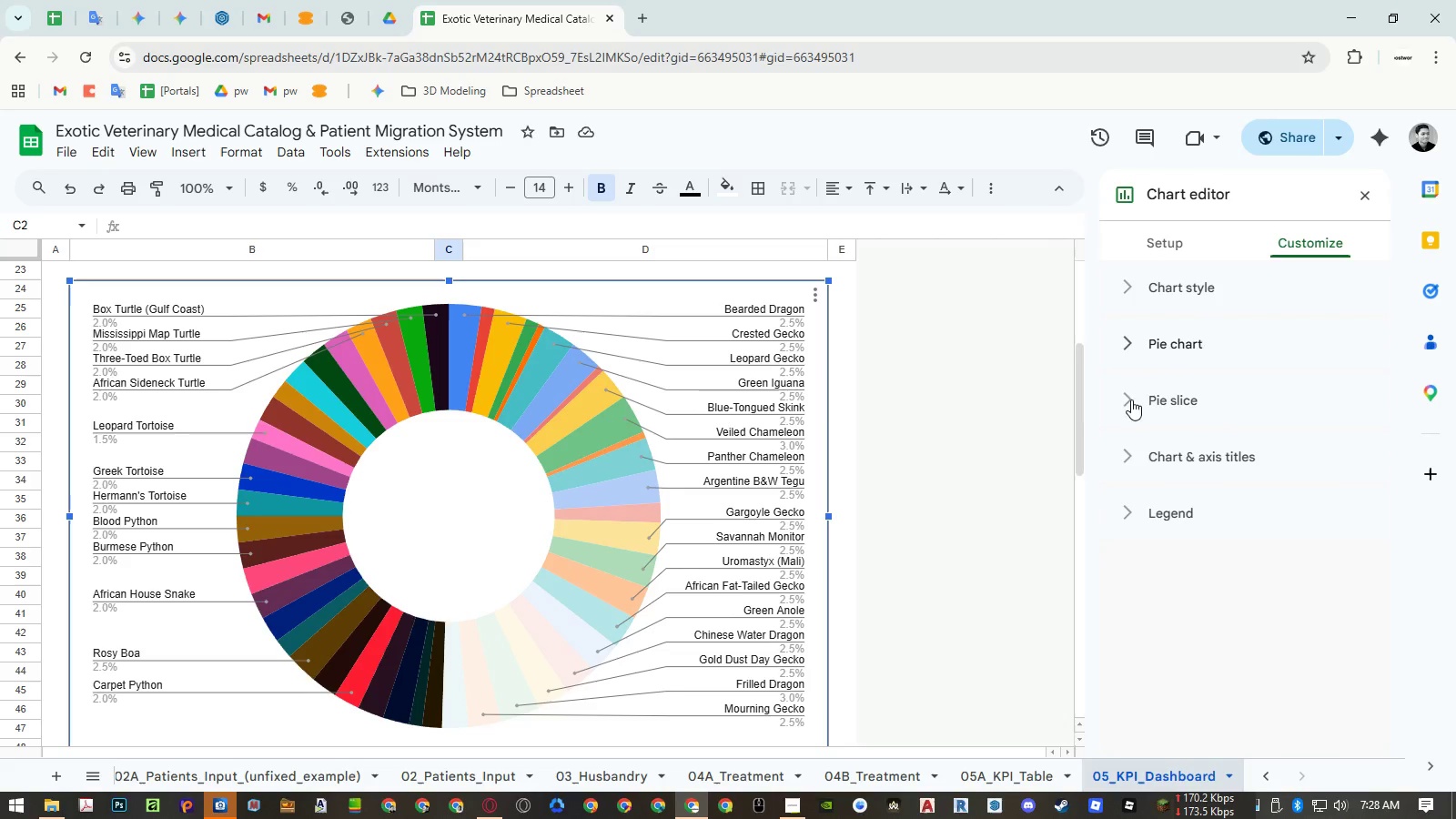 
left_click([1131, 462])
 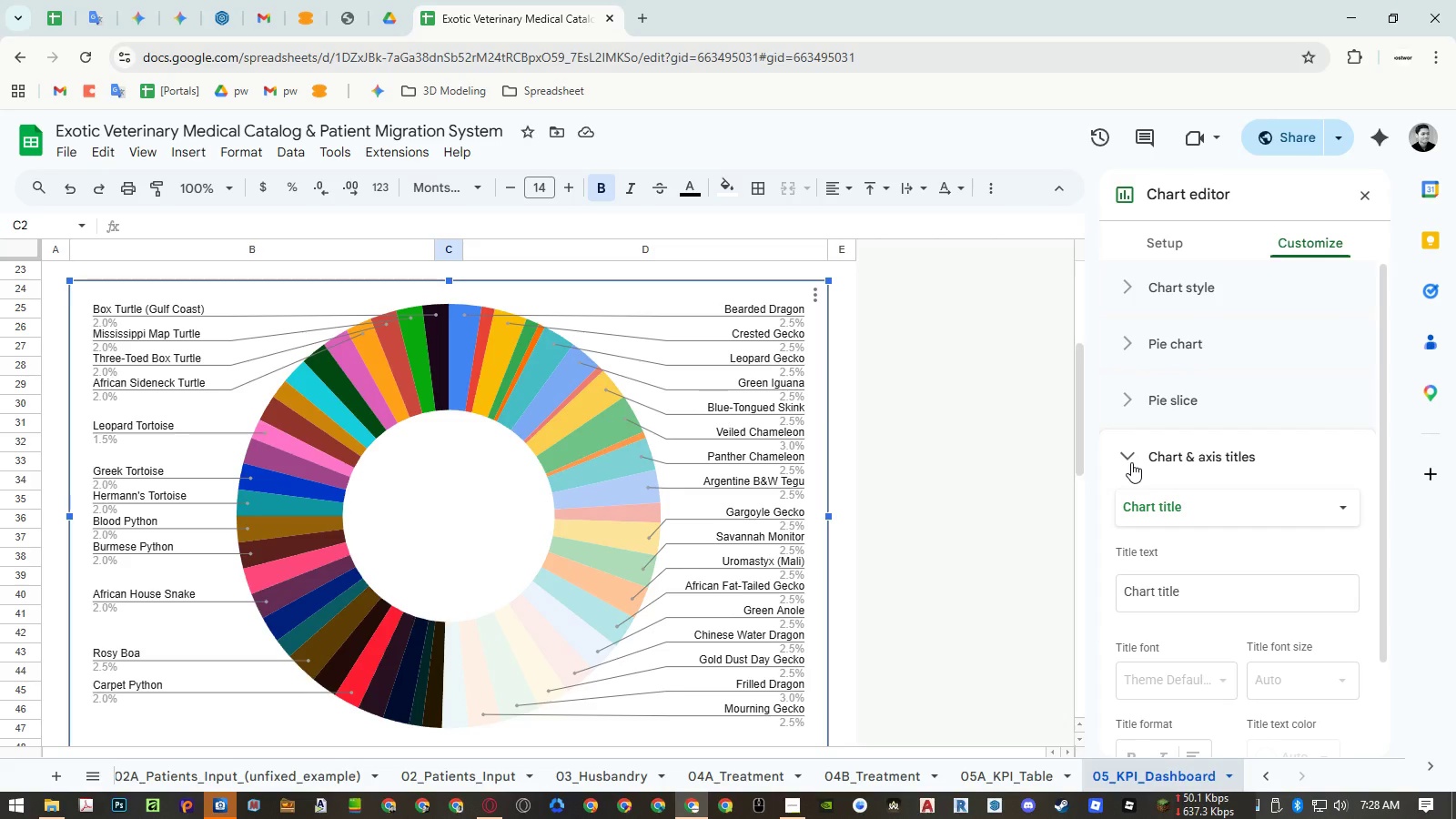 
left_click([1131, 462])
 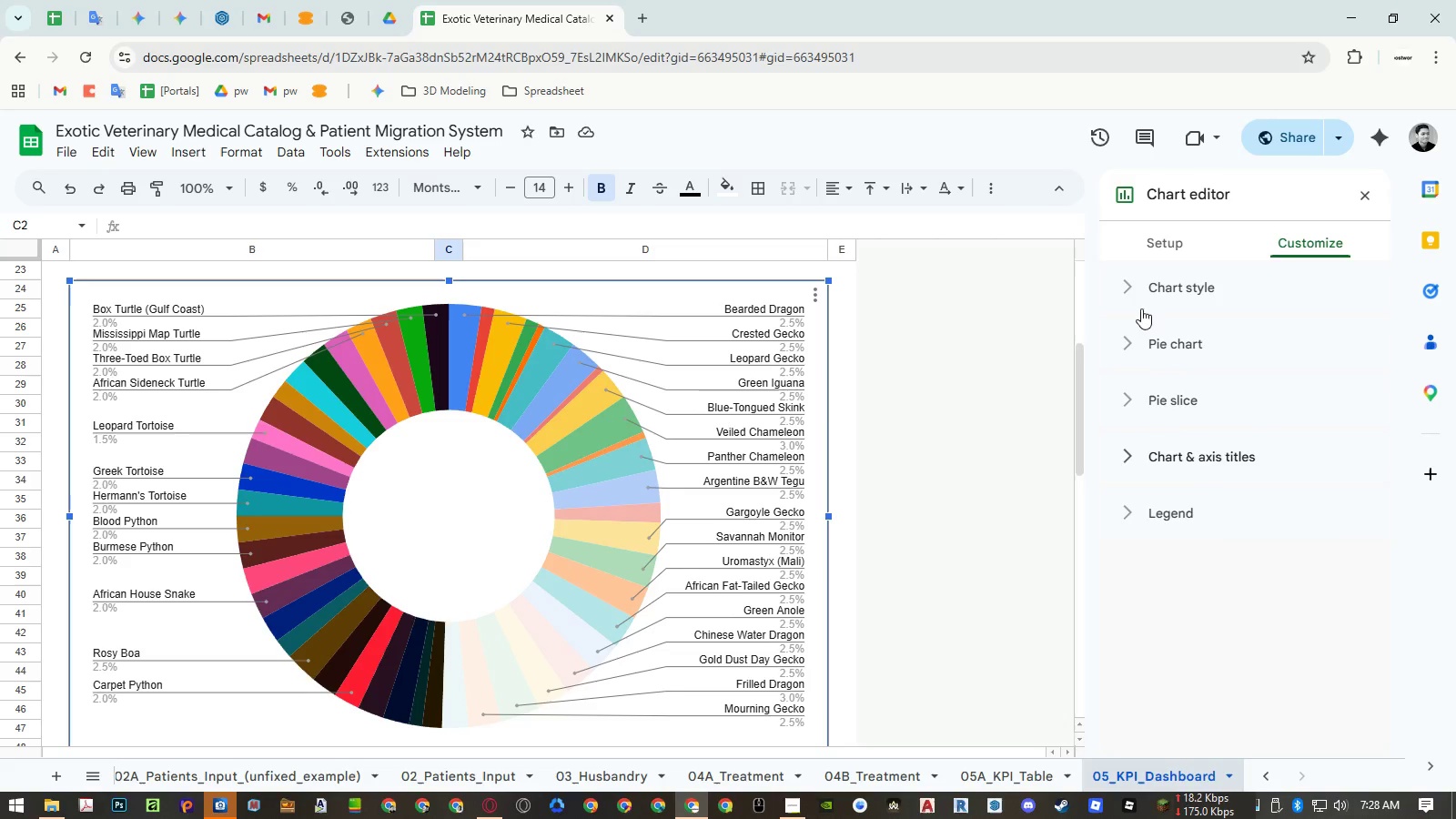 
double_click([1135, 294])
 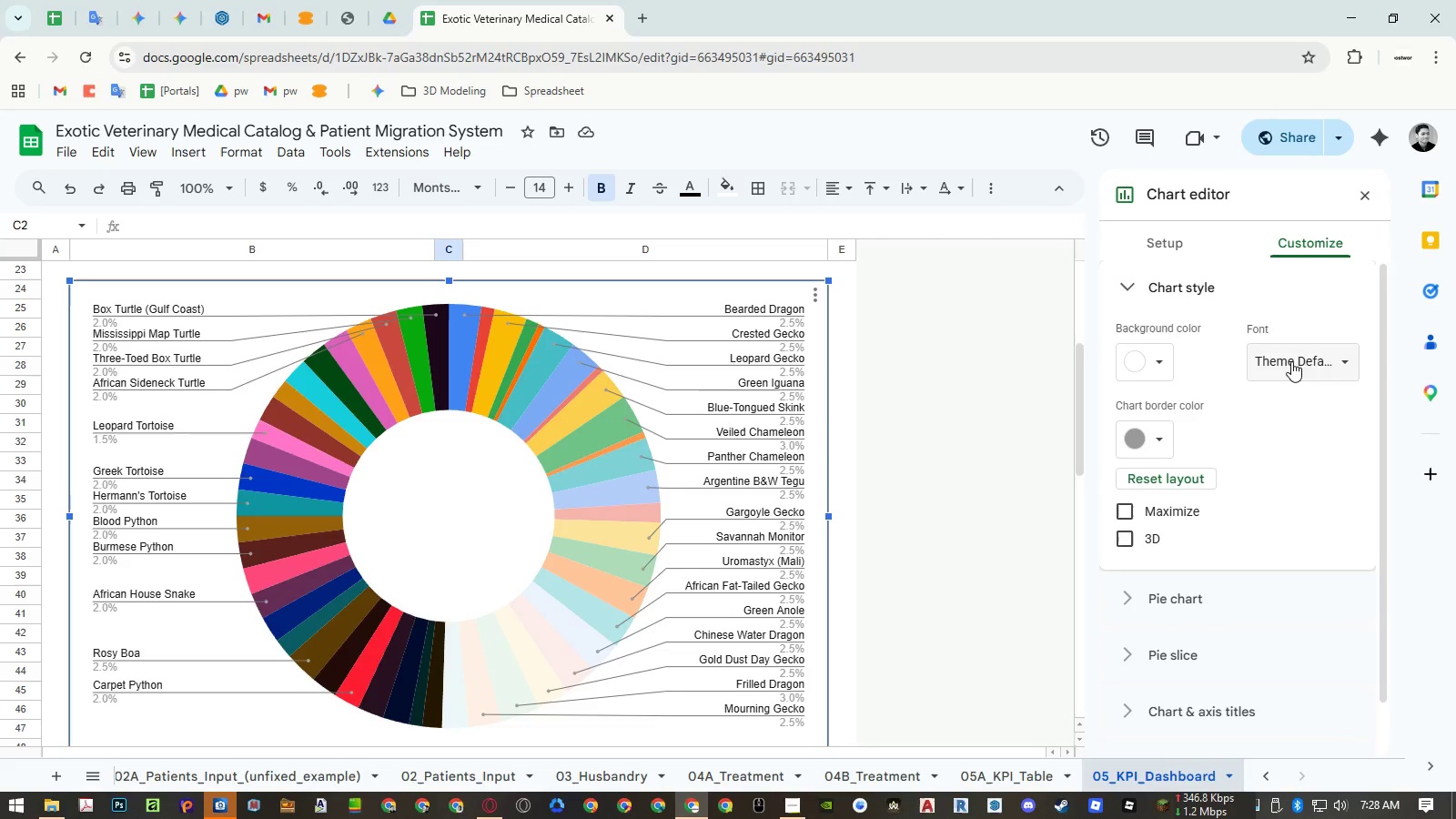 
left_click([1328, 363])
 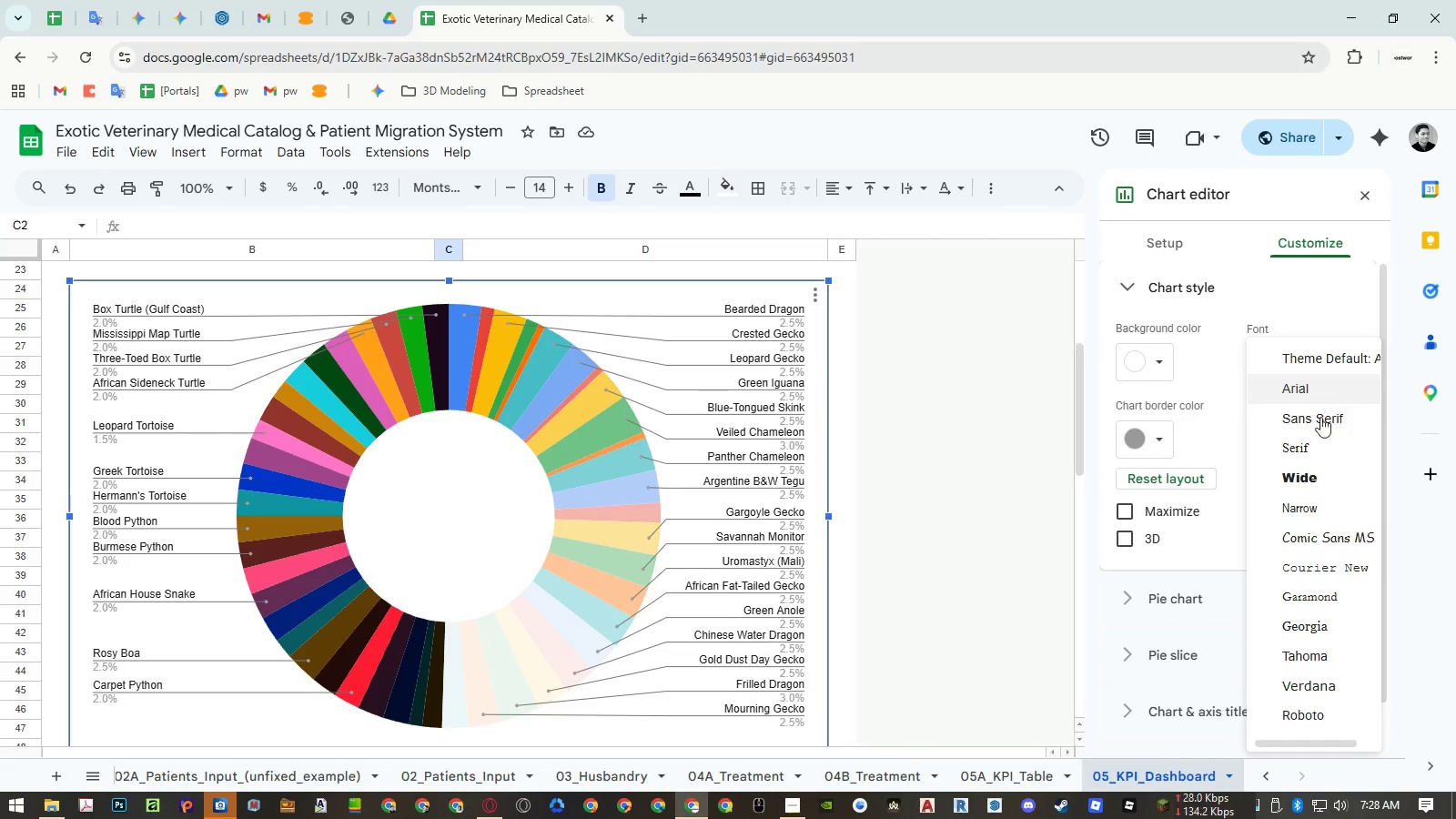 
scroll: coordinate [1315, 527], scroll_direction: down, amount: 1.0
 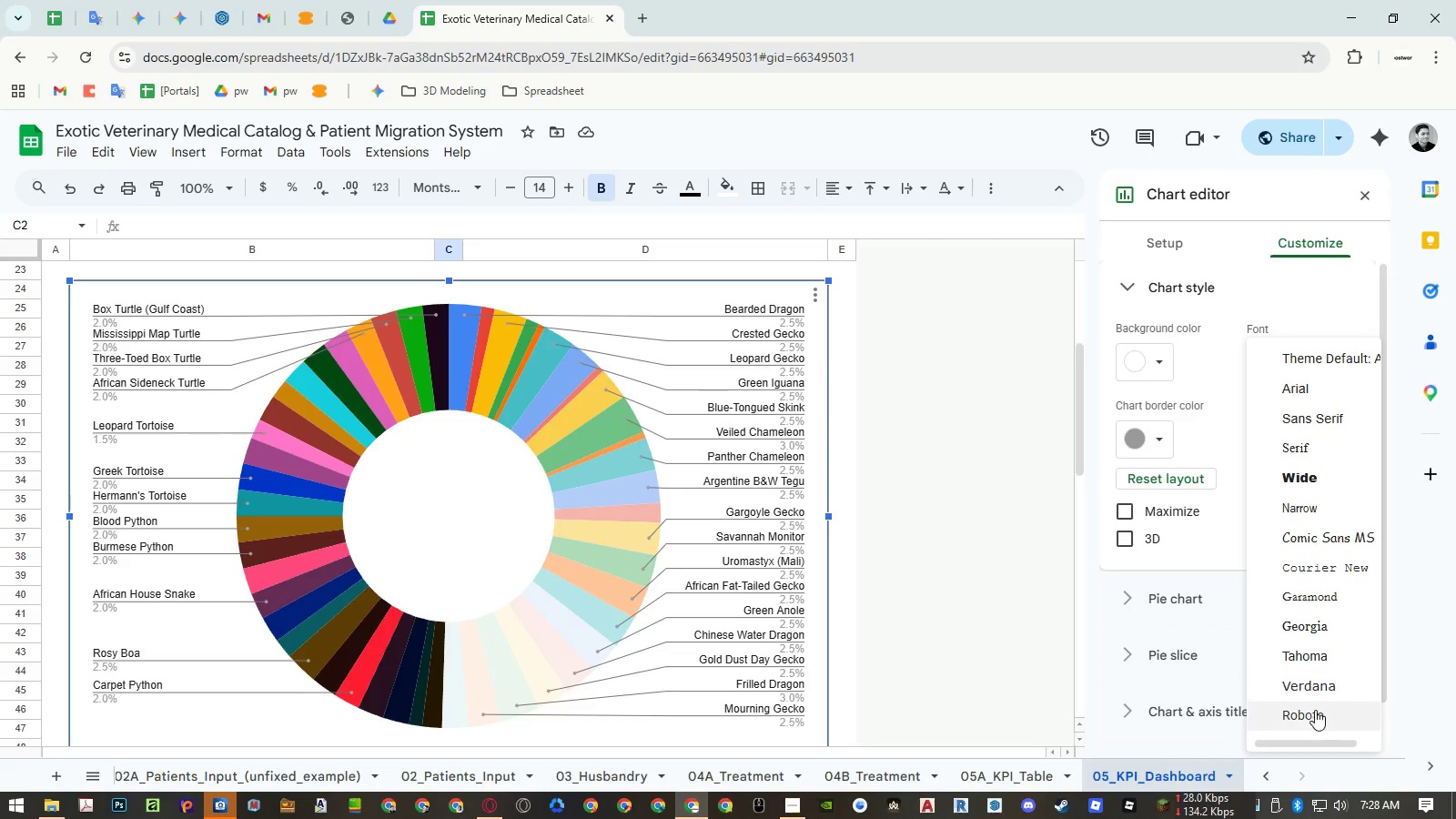 
left_click([1315, 710])
 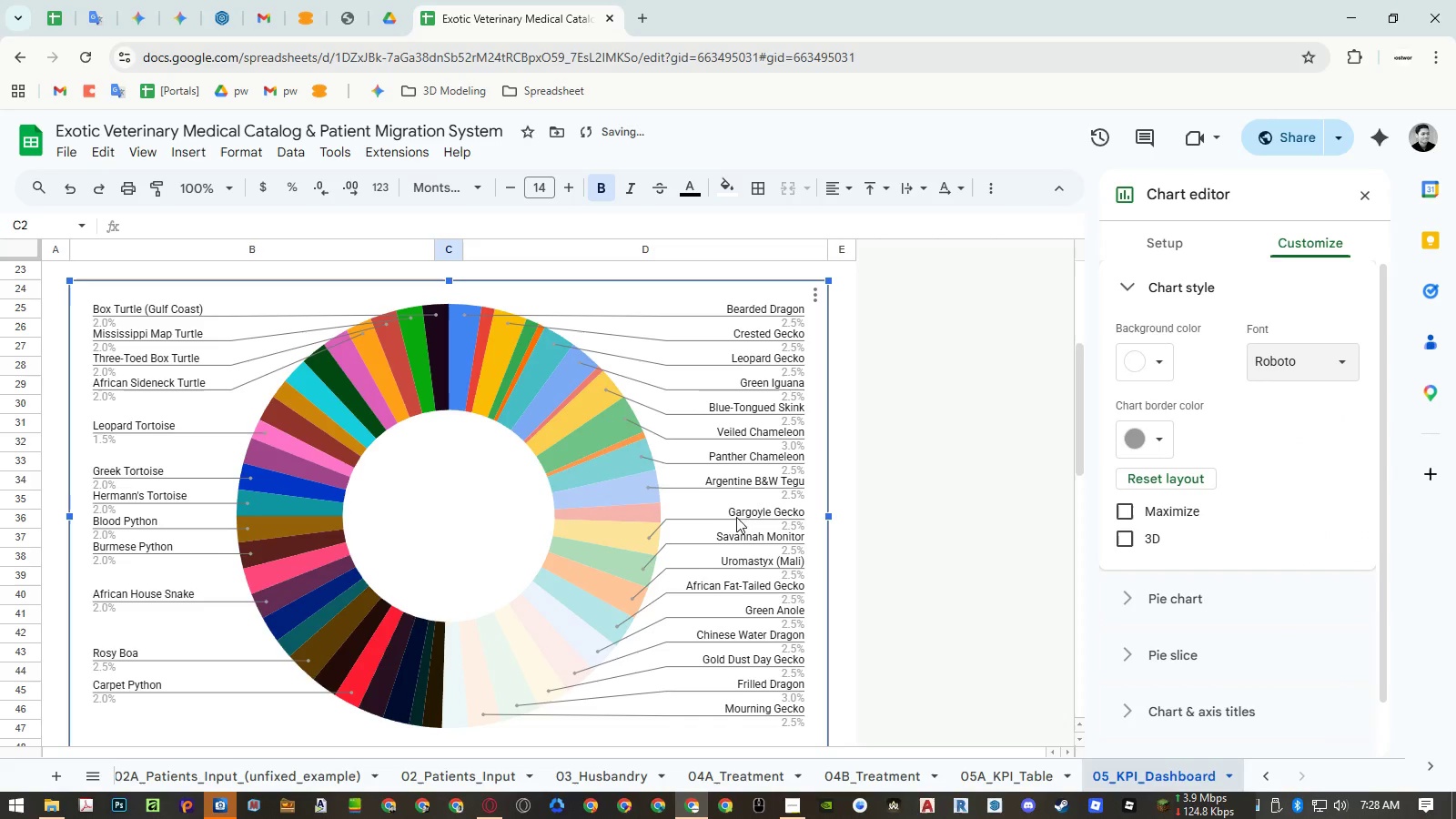 
scroll: coordinate [484, 485], scroll_direction: up, amount: 6.0
 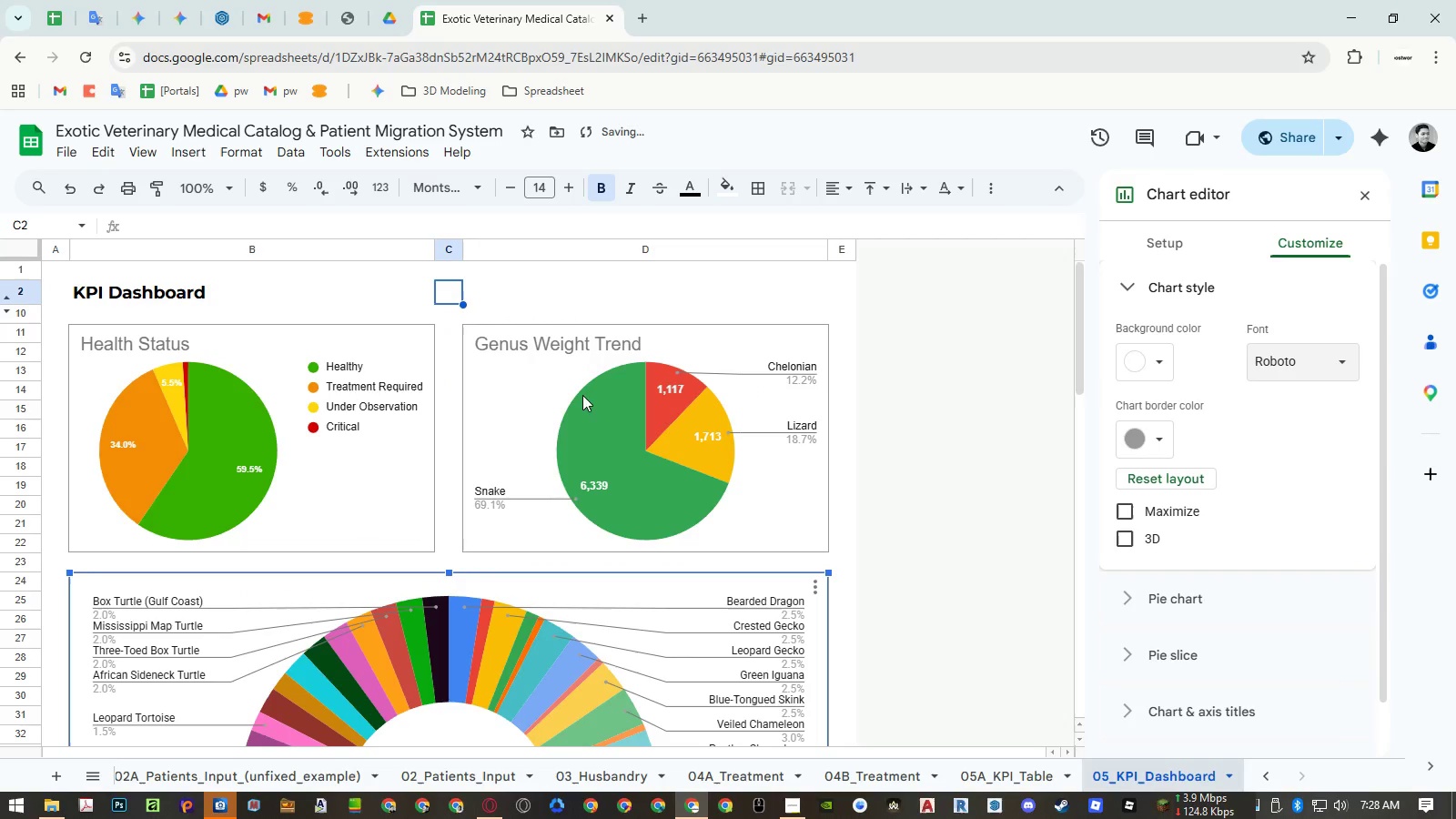 
left_click([526, 406])
 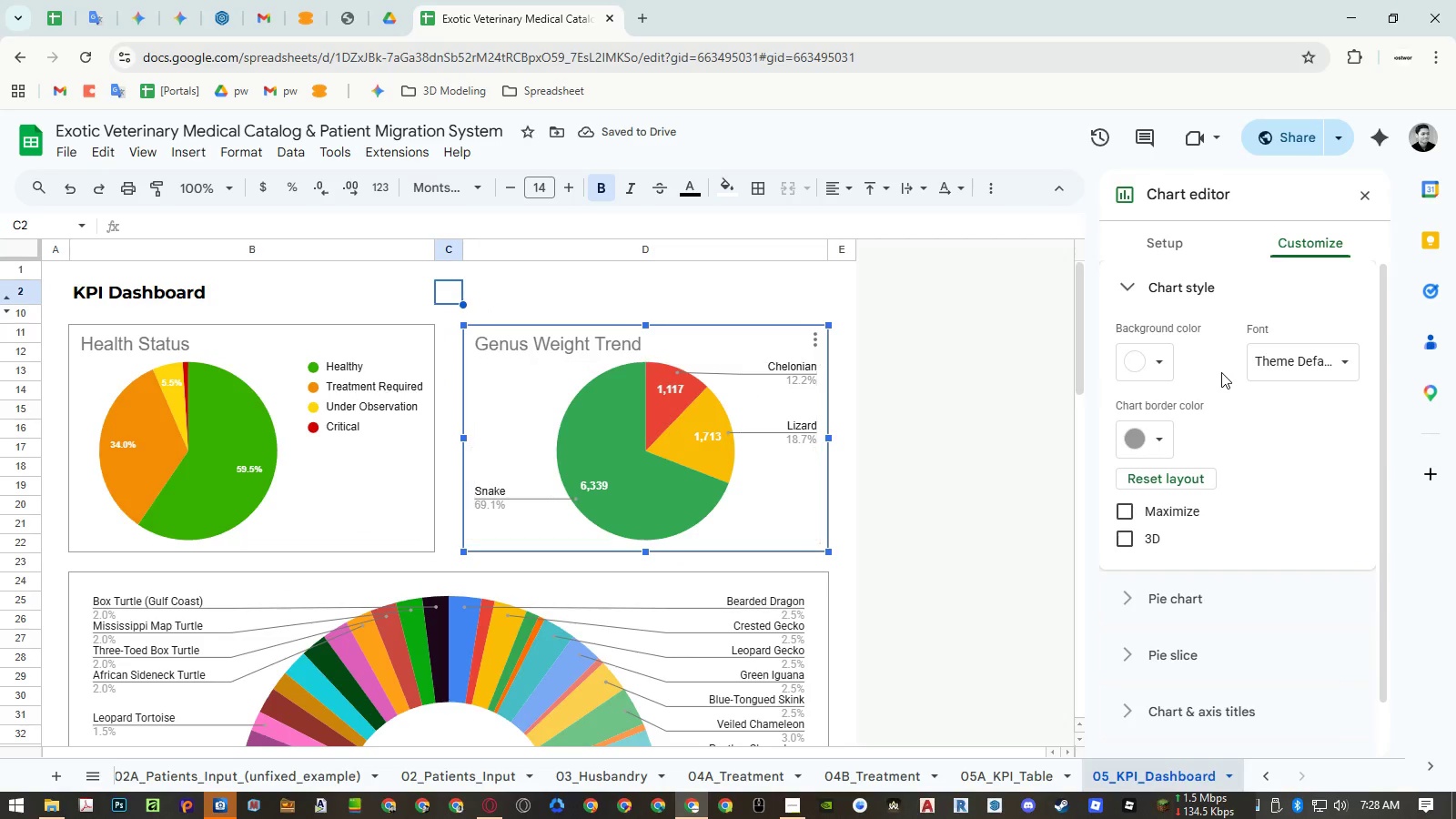 
left_click([1307, 371])
 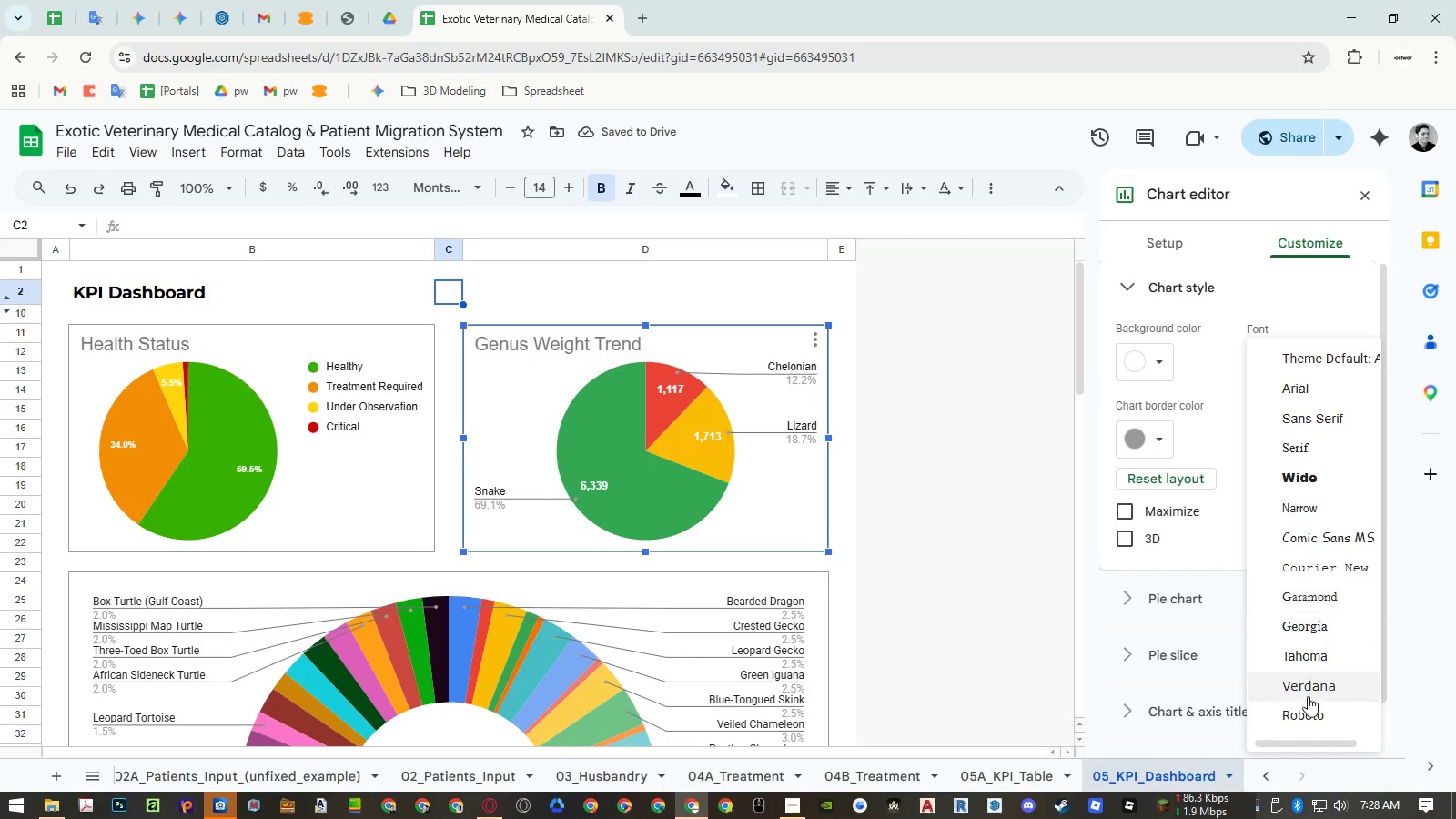 
left_click([1305, 712])
 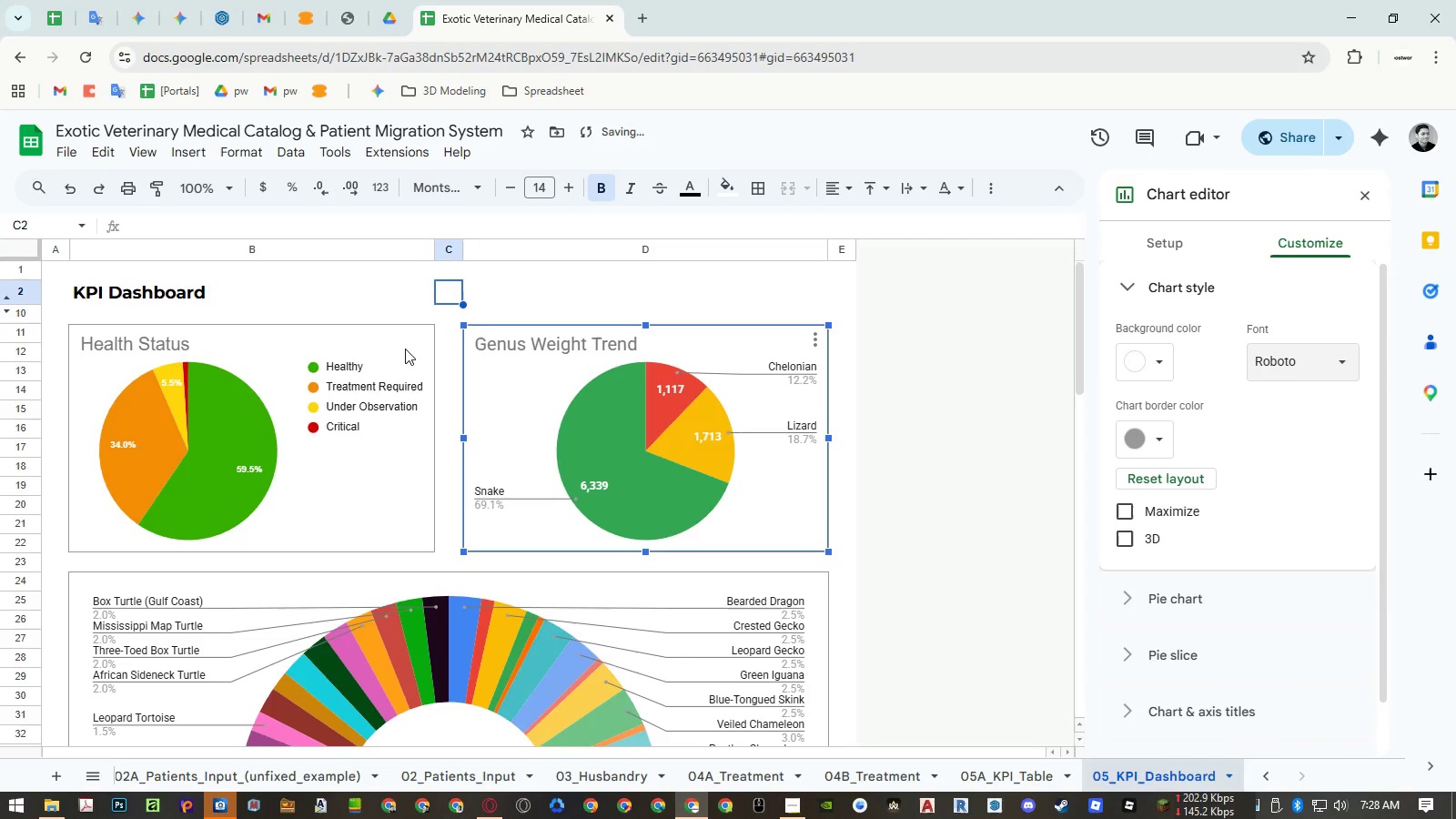 
left_click([405, 349])
 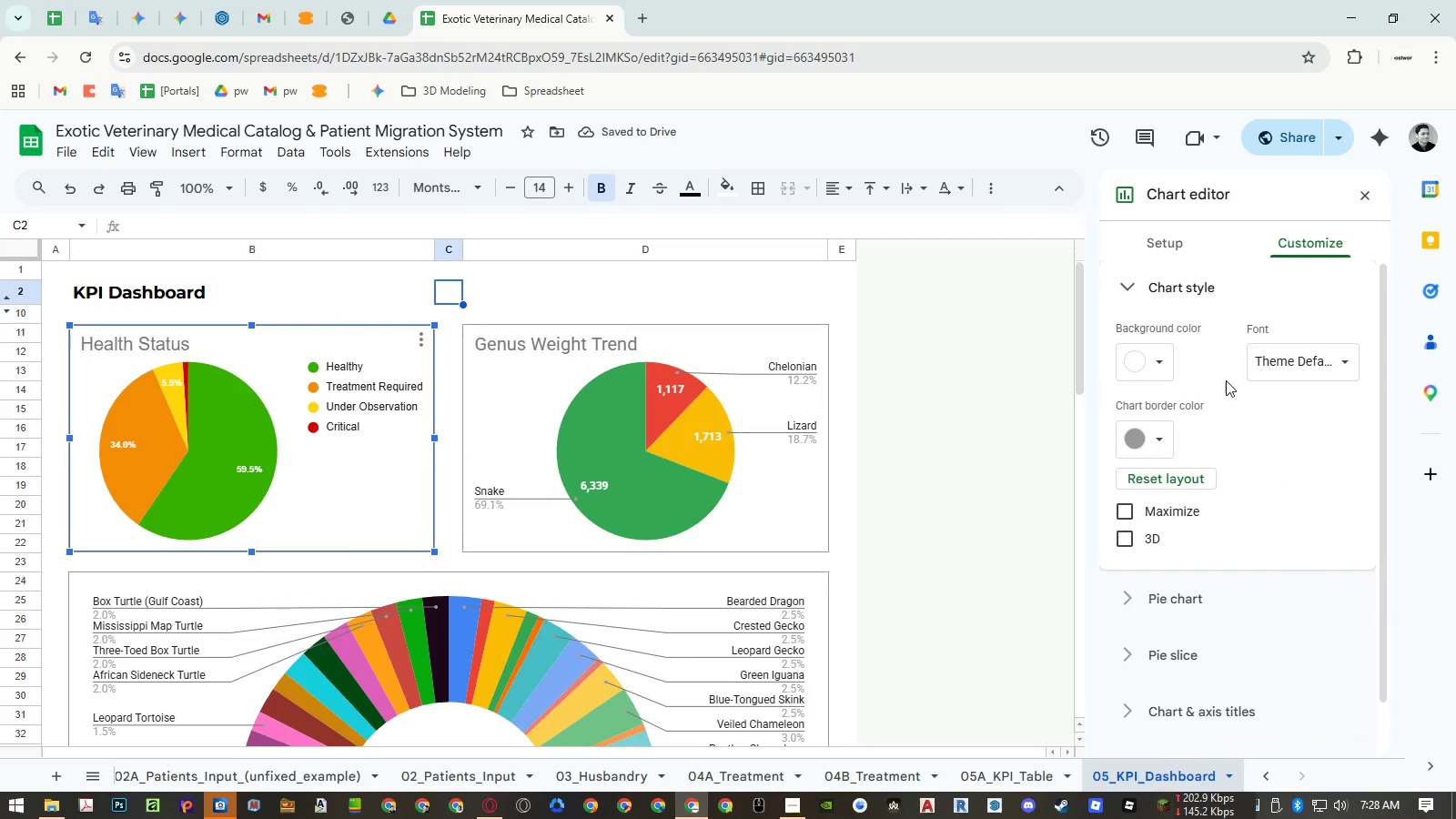 
left_click([1270, 371])
 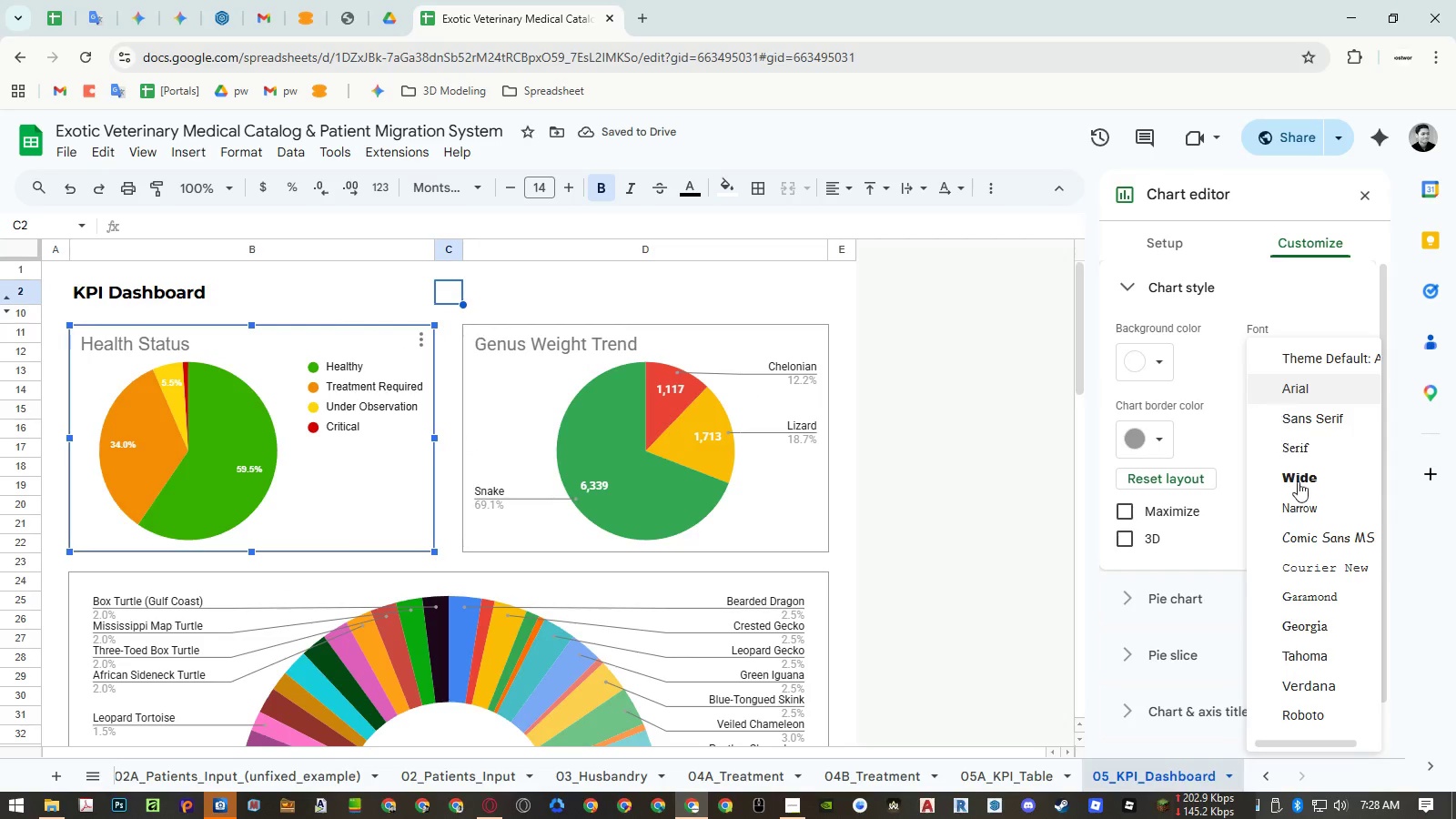 
scroll: coordinate [1318, 578], scroll_direction: down, amount: 6.0
 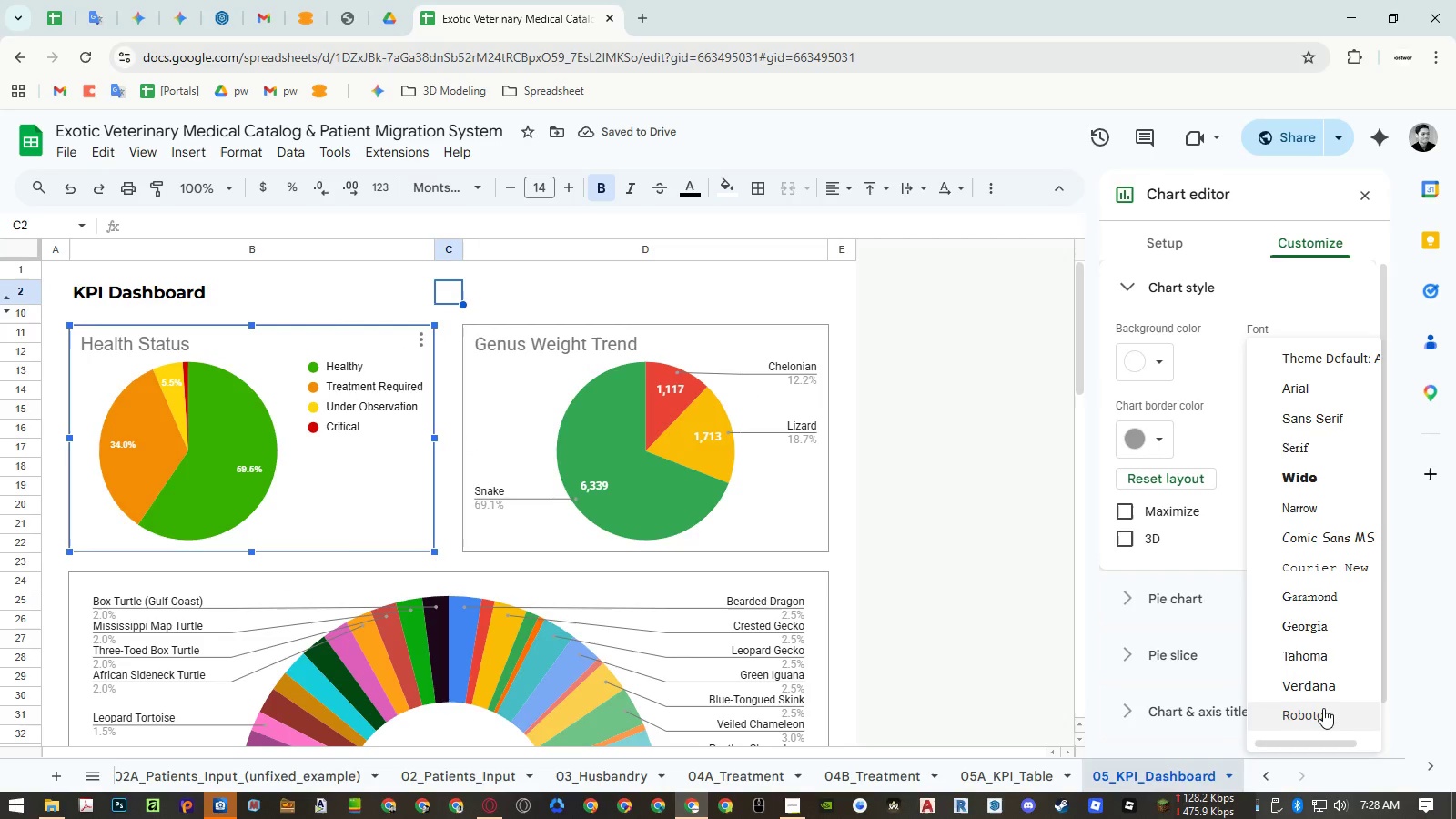 
left_click([1323, 708])
 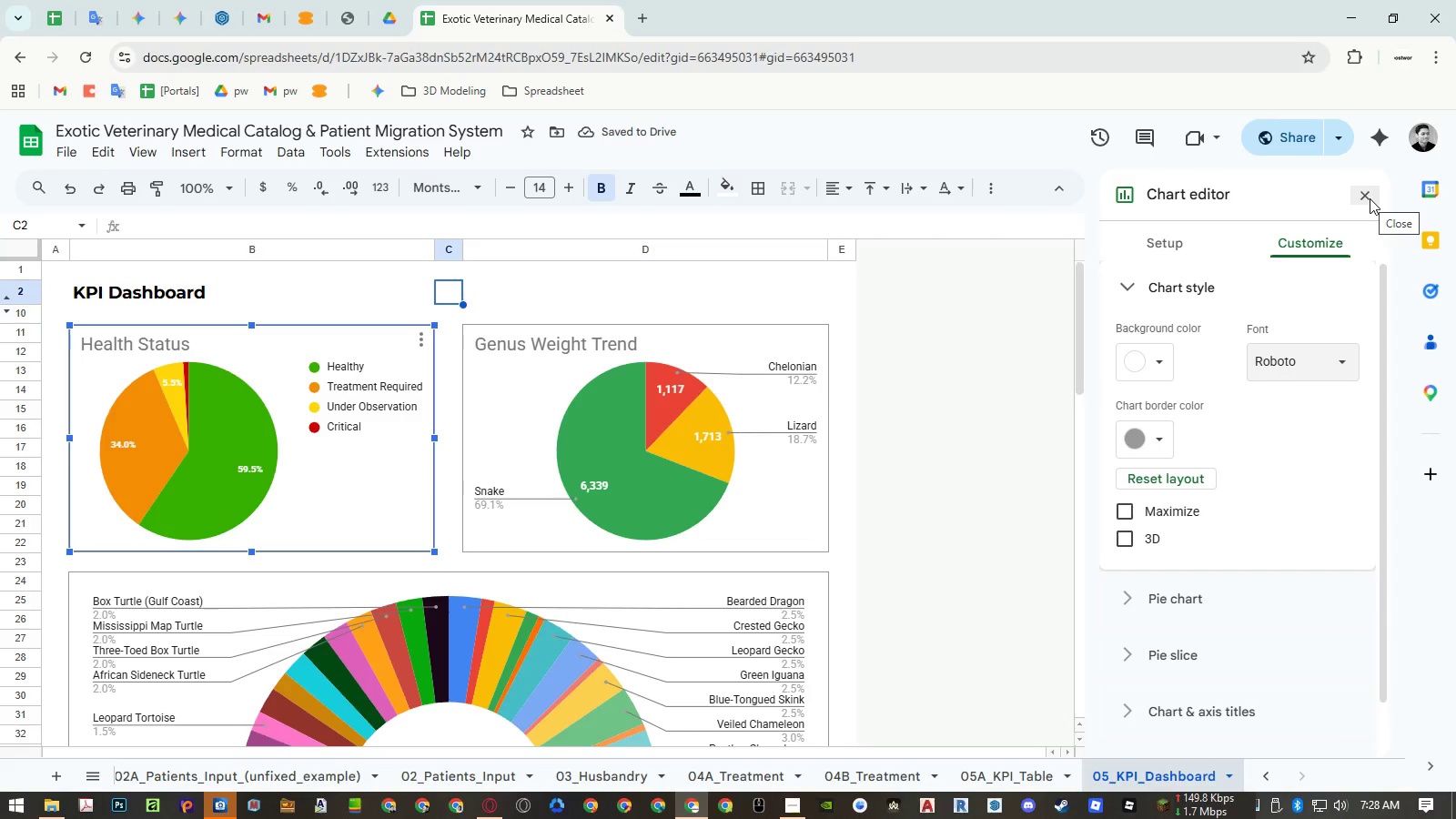 
left_click([1370, 198])
 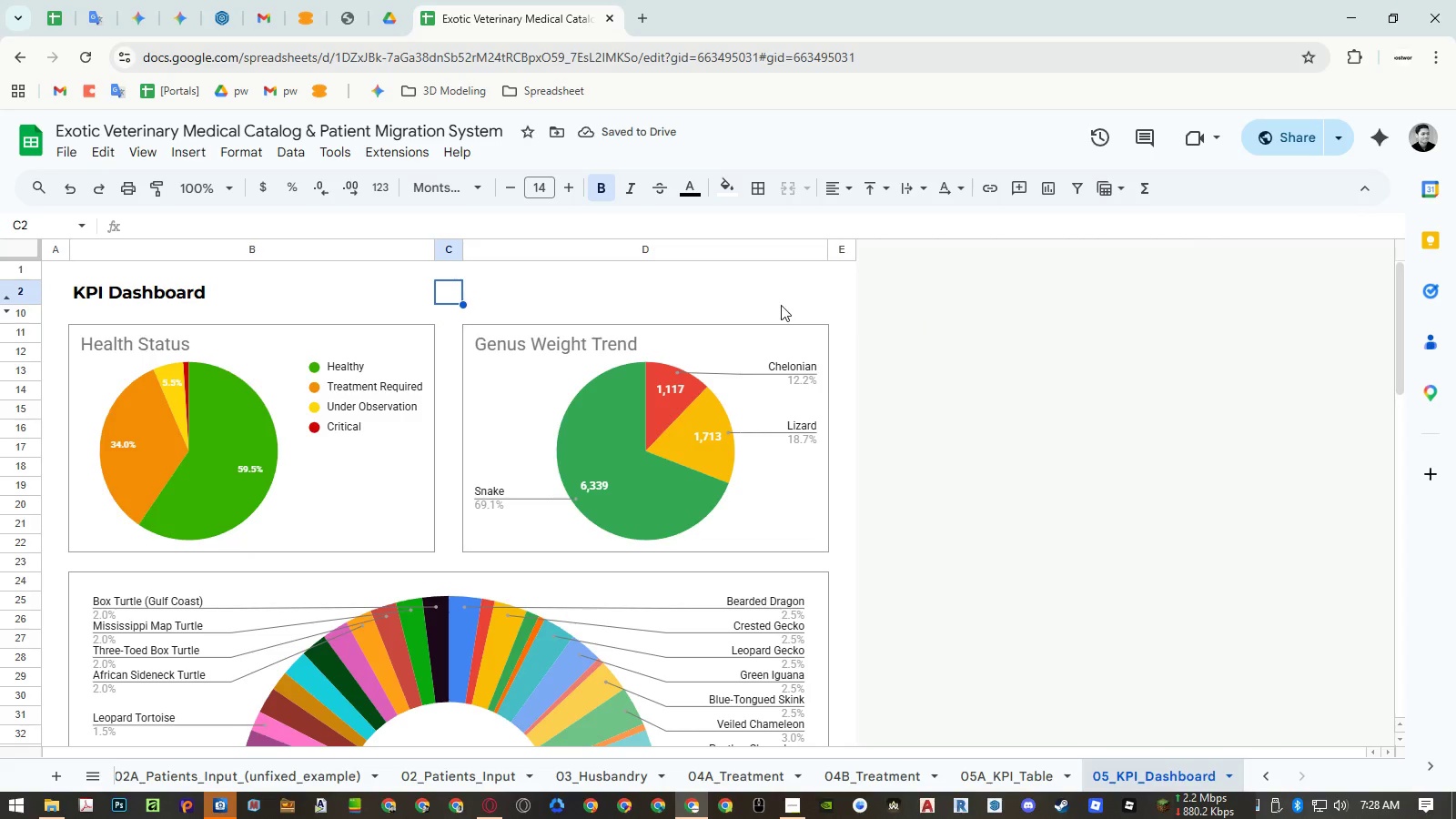 
left_click([733, 296])
 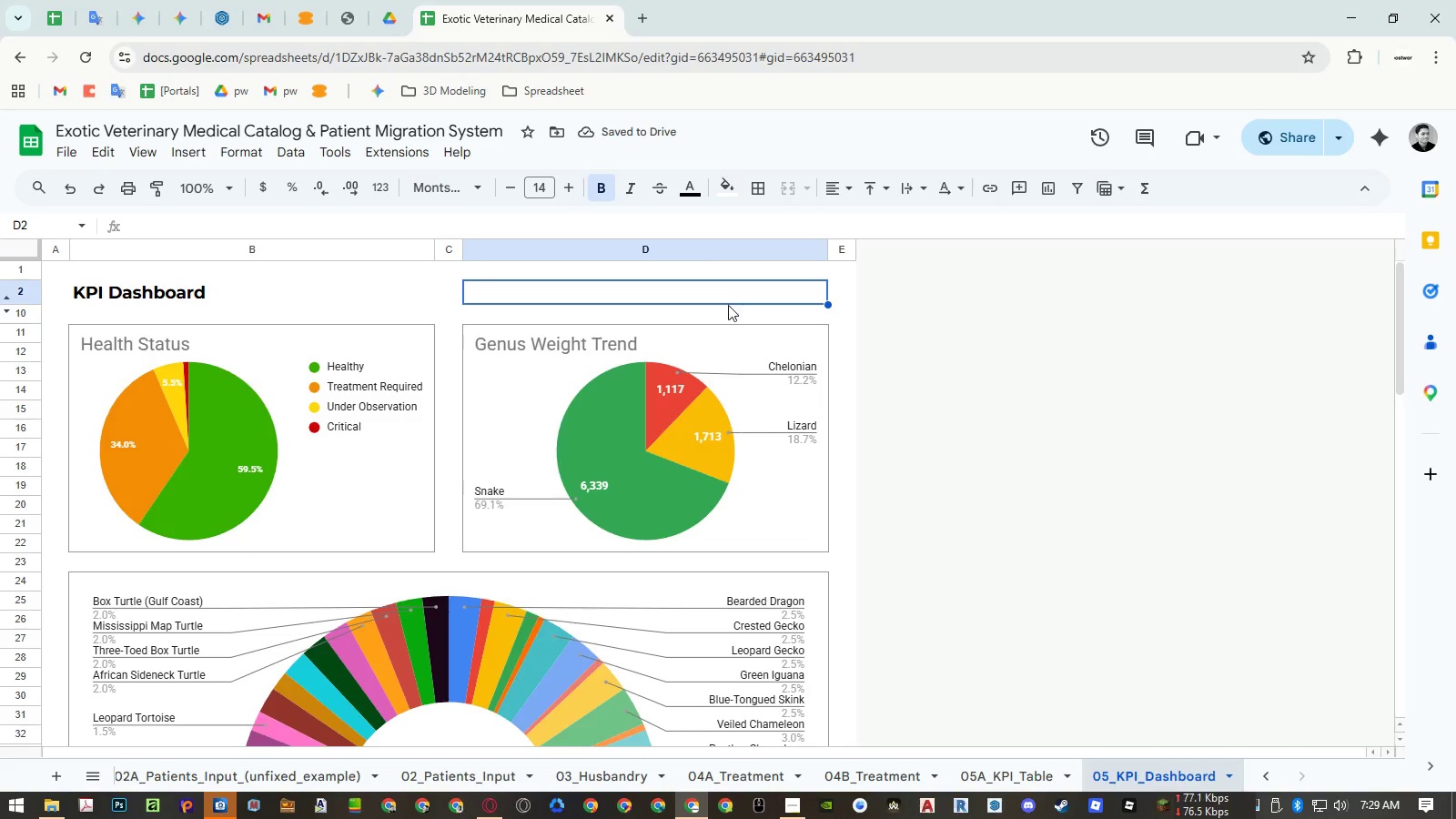 
scroll: coordinate [728, 314], scroll_direction: down, amount: 6.0
 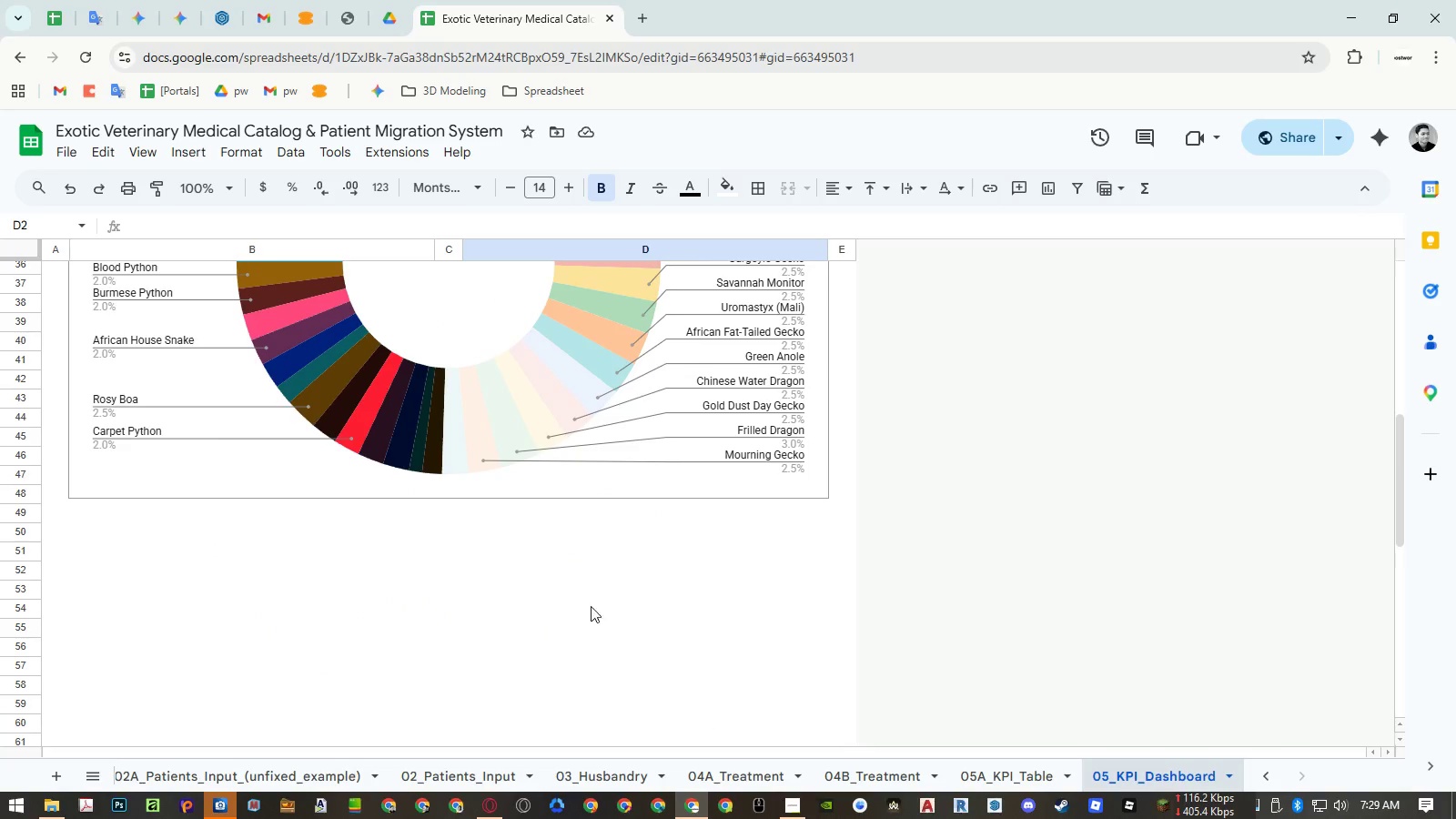 
wait(5.92)
 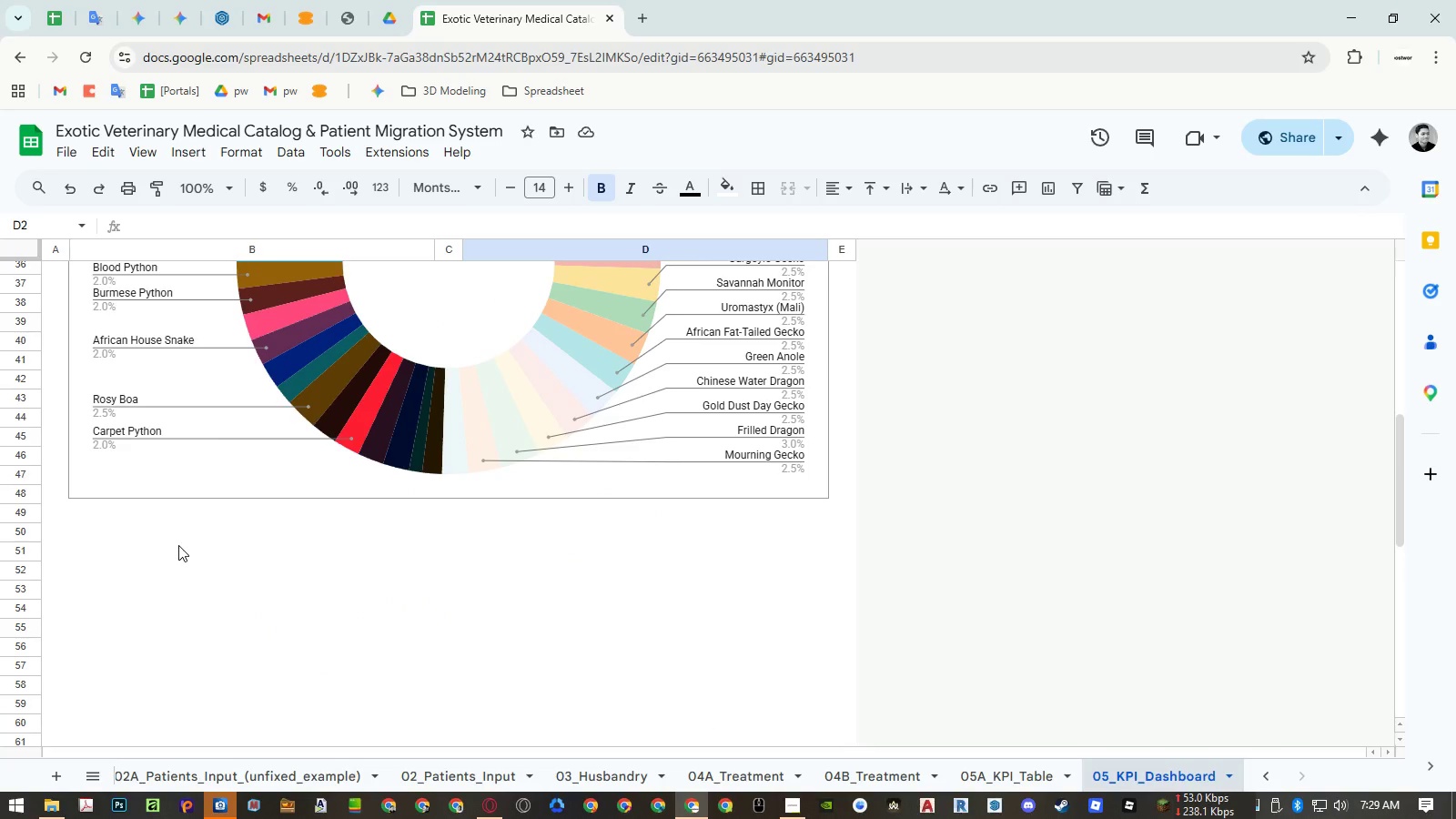 
right_click([375, 248])
 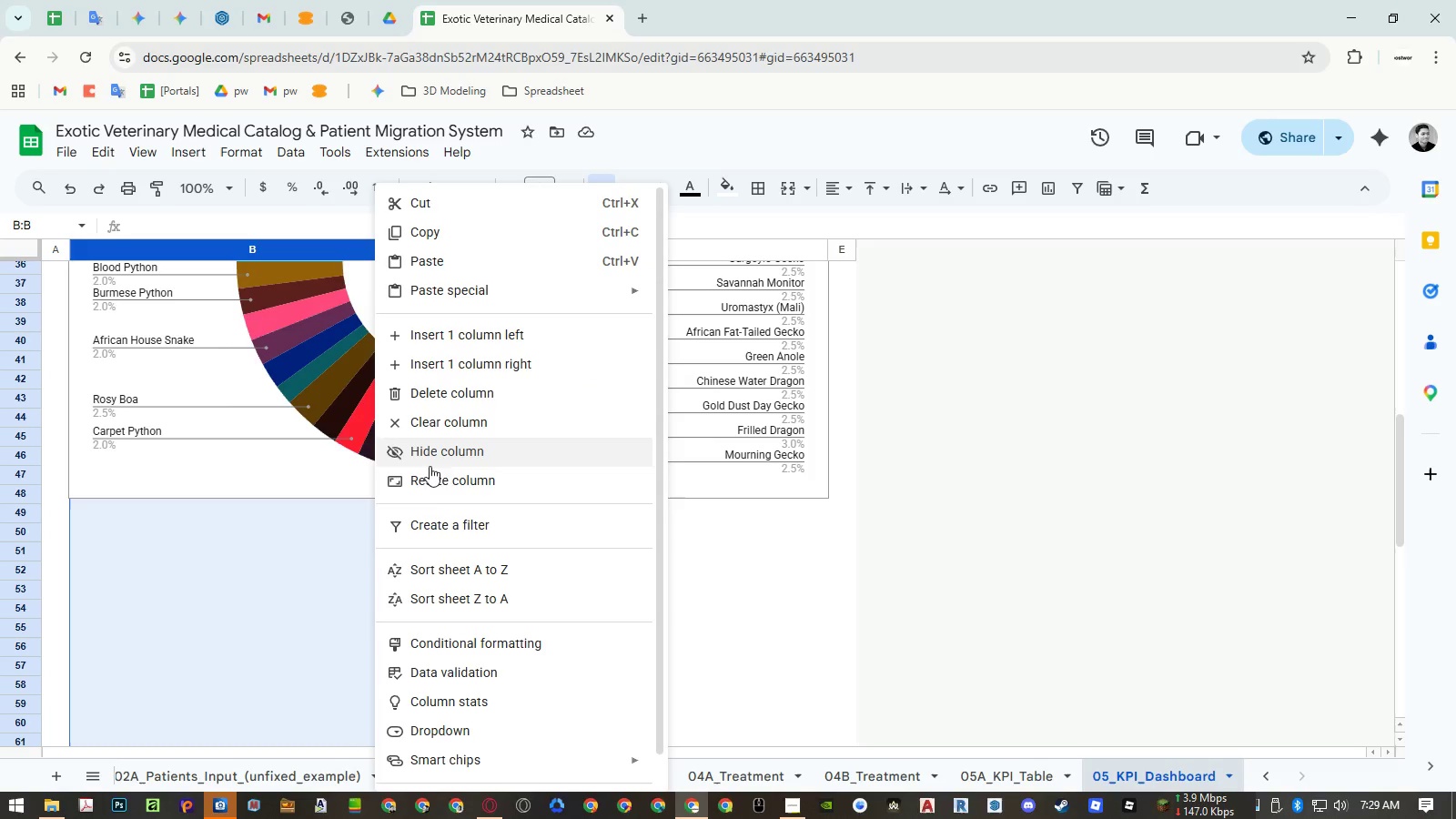 
left_click([433, 479])
 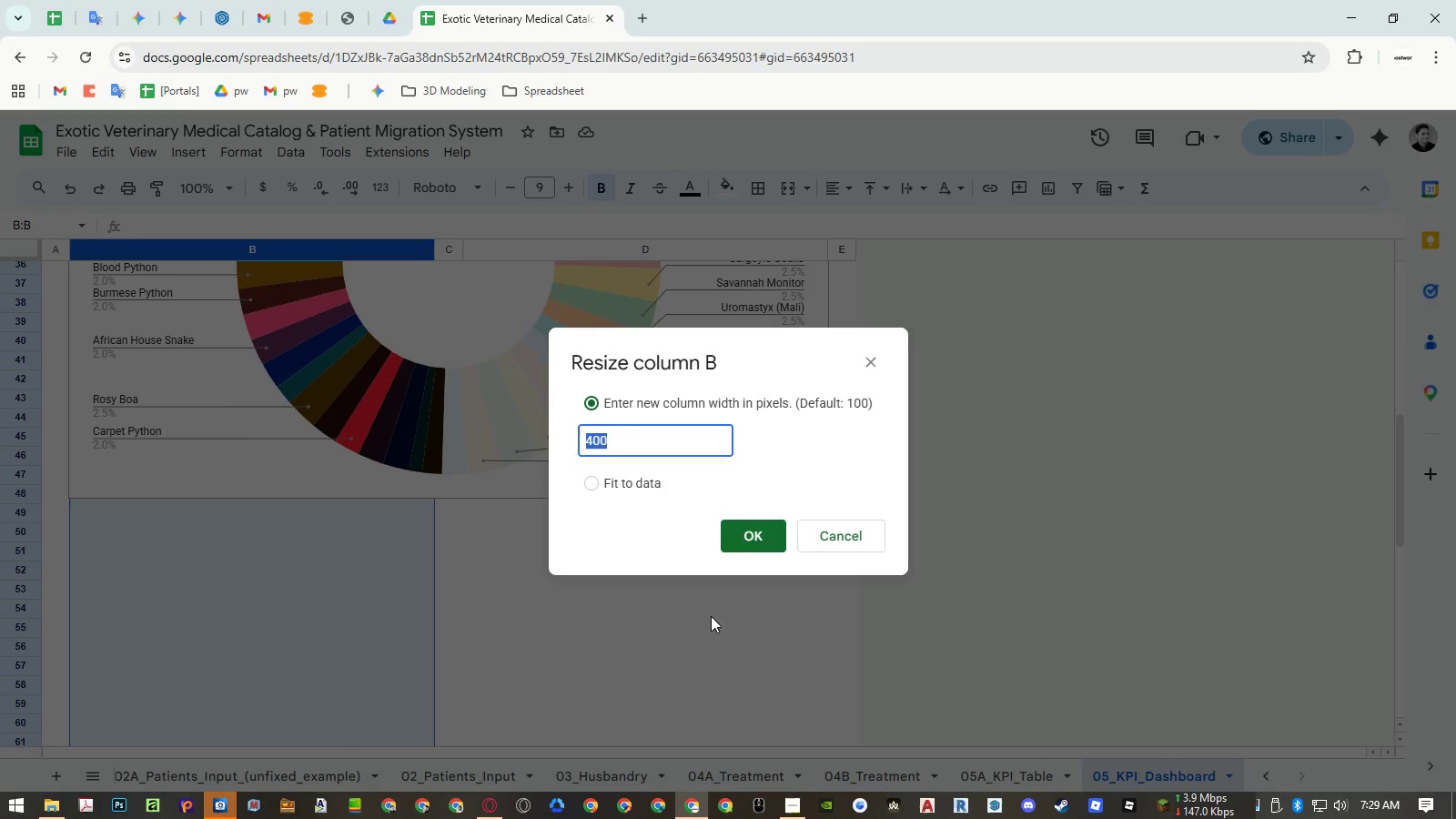 
key(Escape)
 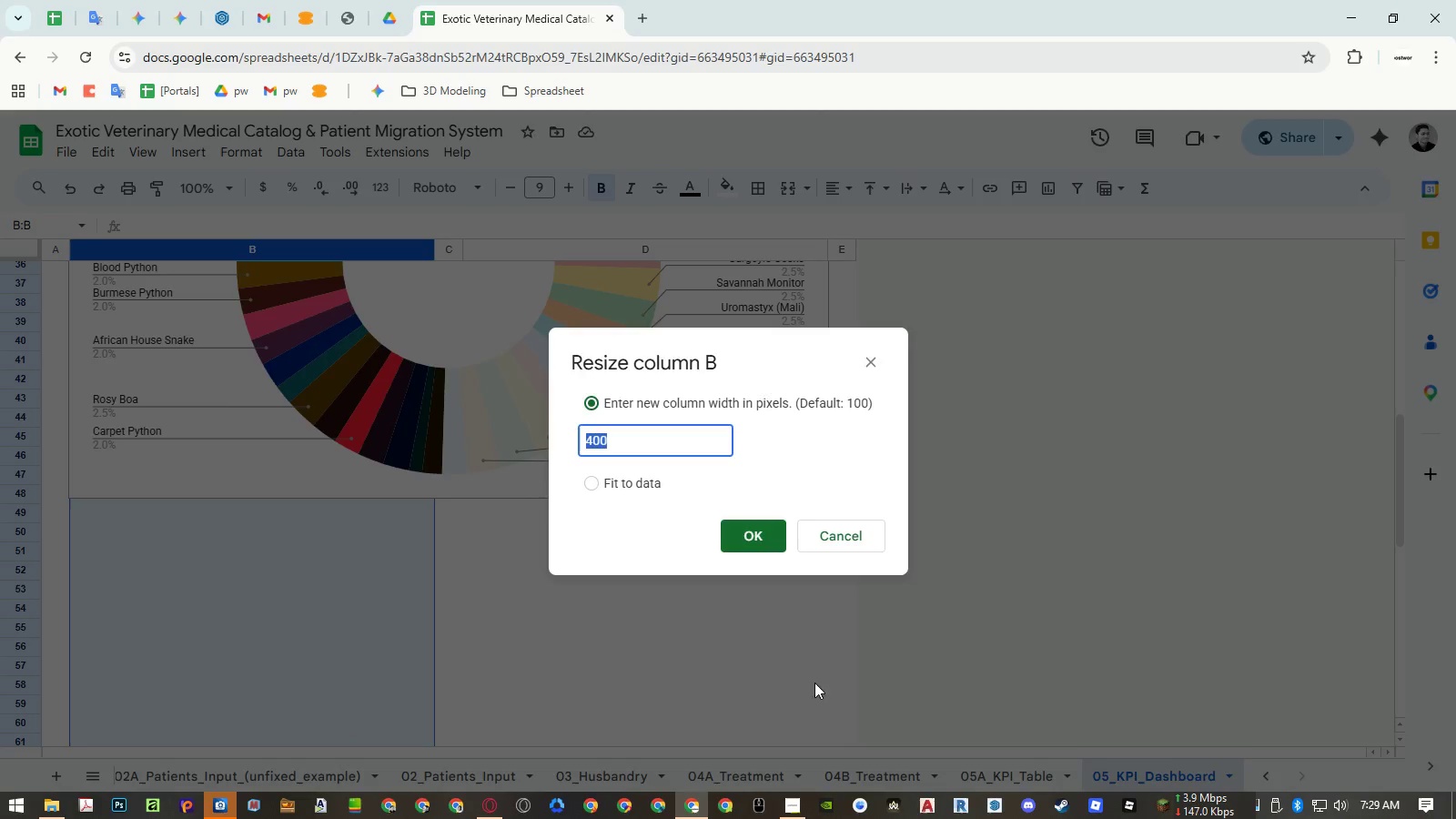 
key(Escape)
 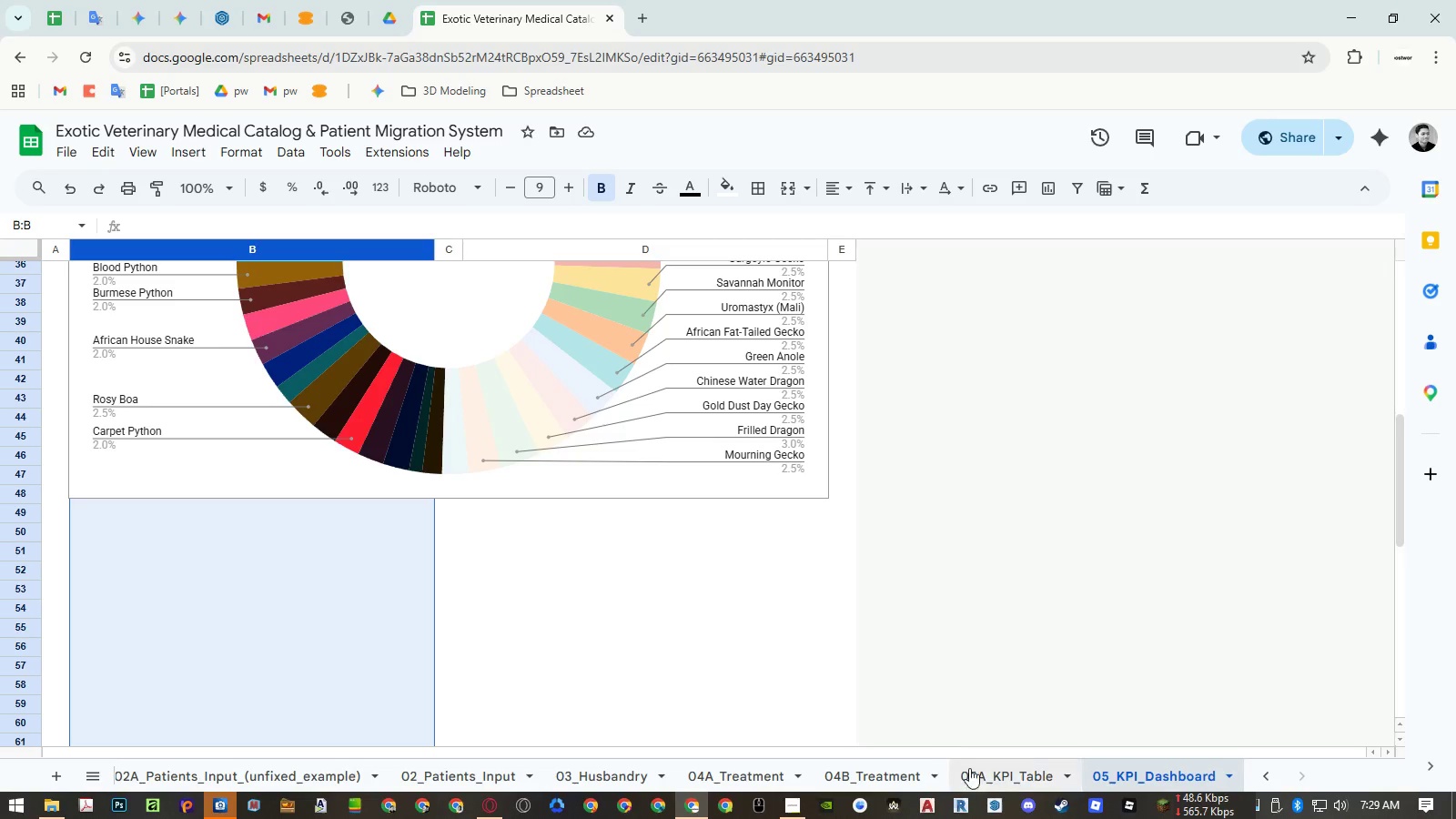 
left_click([984, 777])
 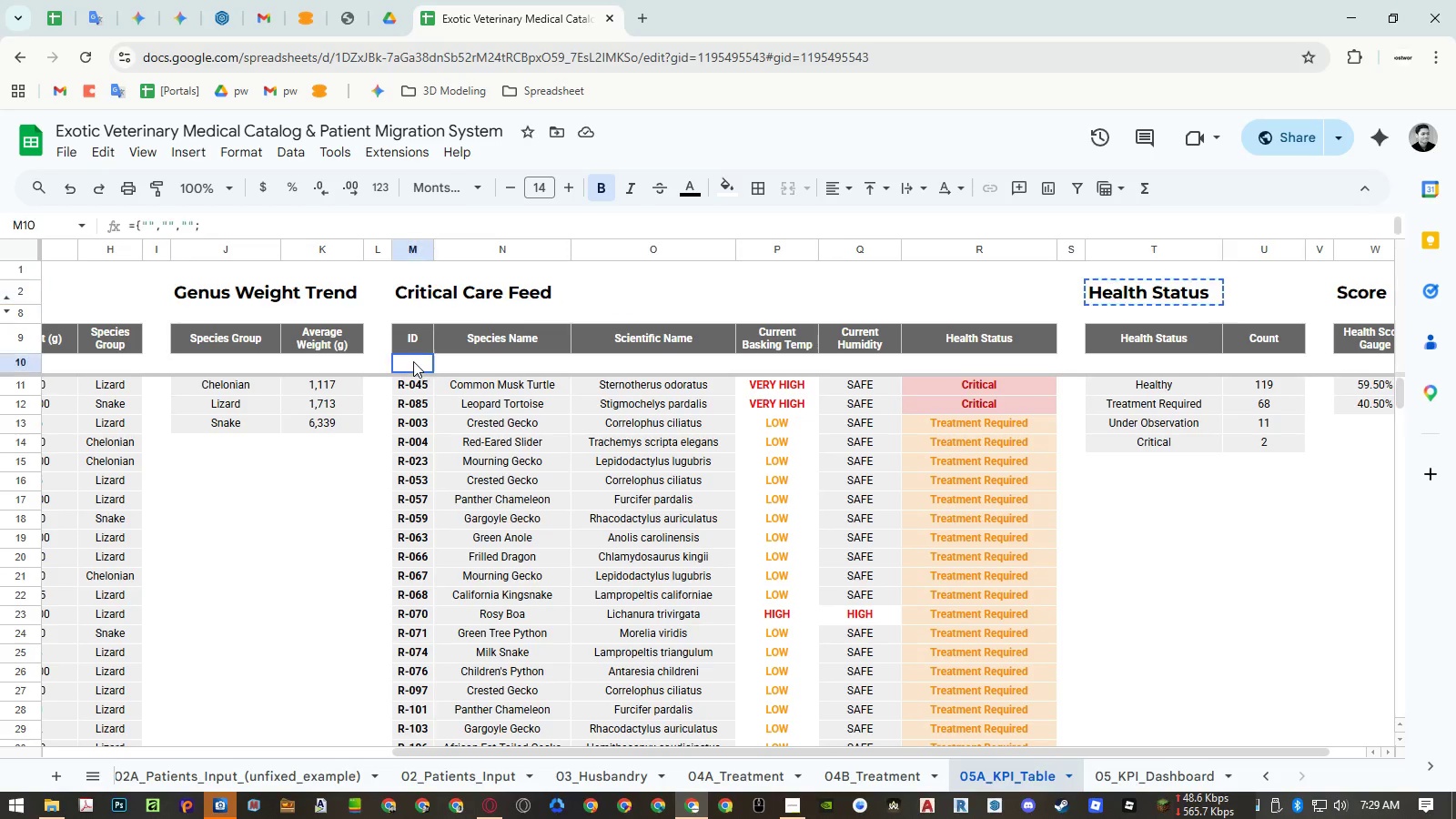 
double_click([480, 369])
 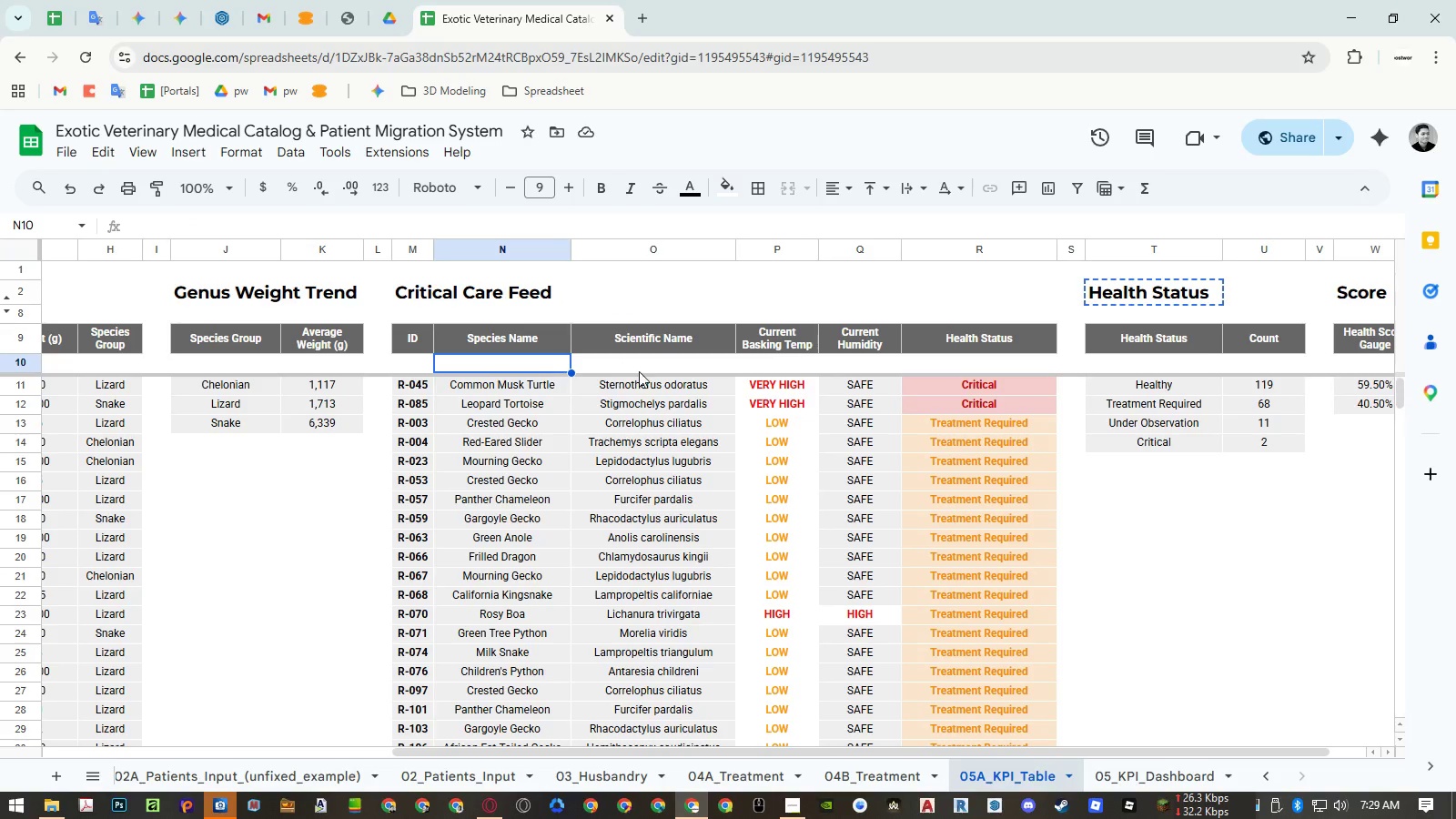 
triple_click([640, 370])
 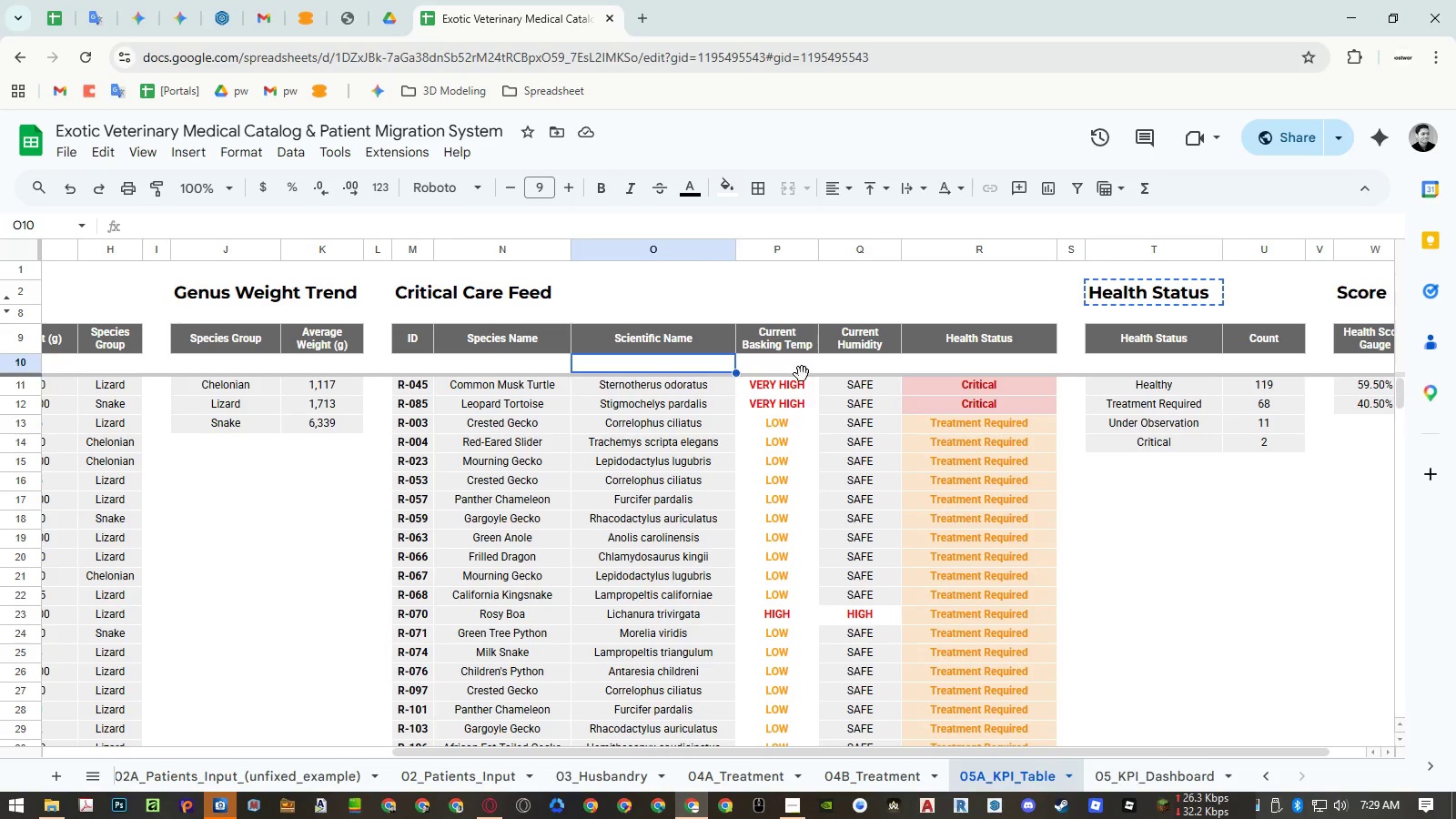 
triple_click([802, 374])
 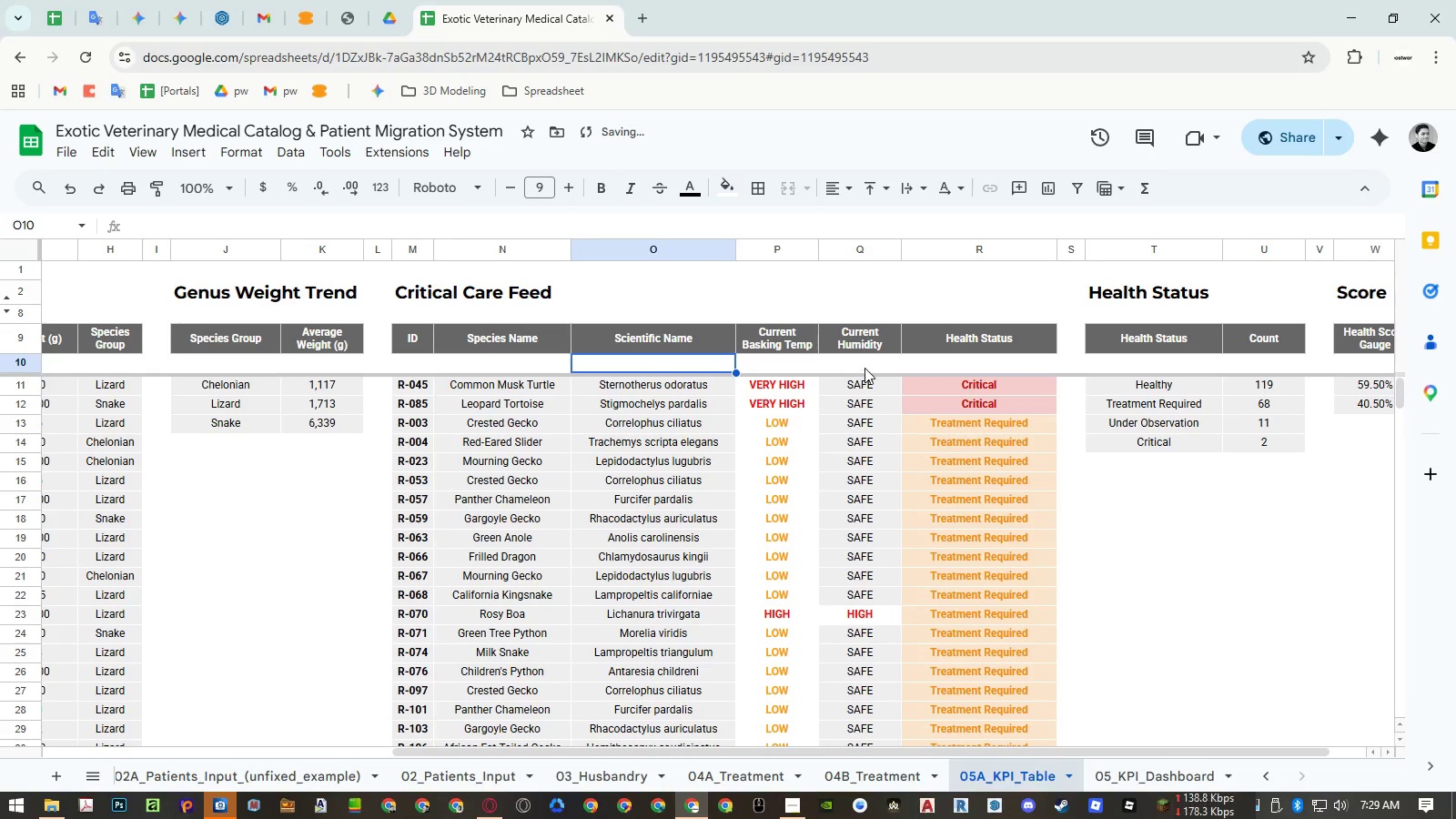 
left_click([864, 368])
 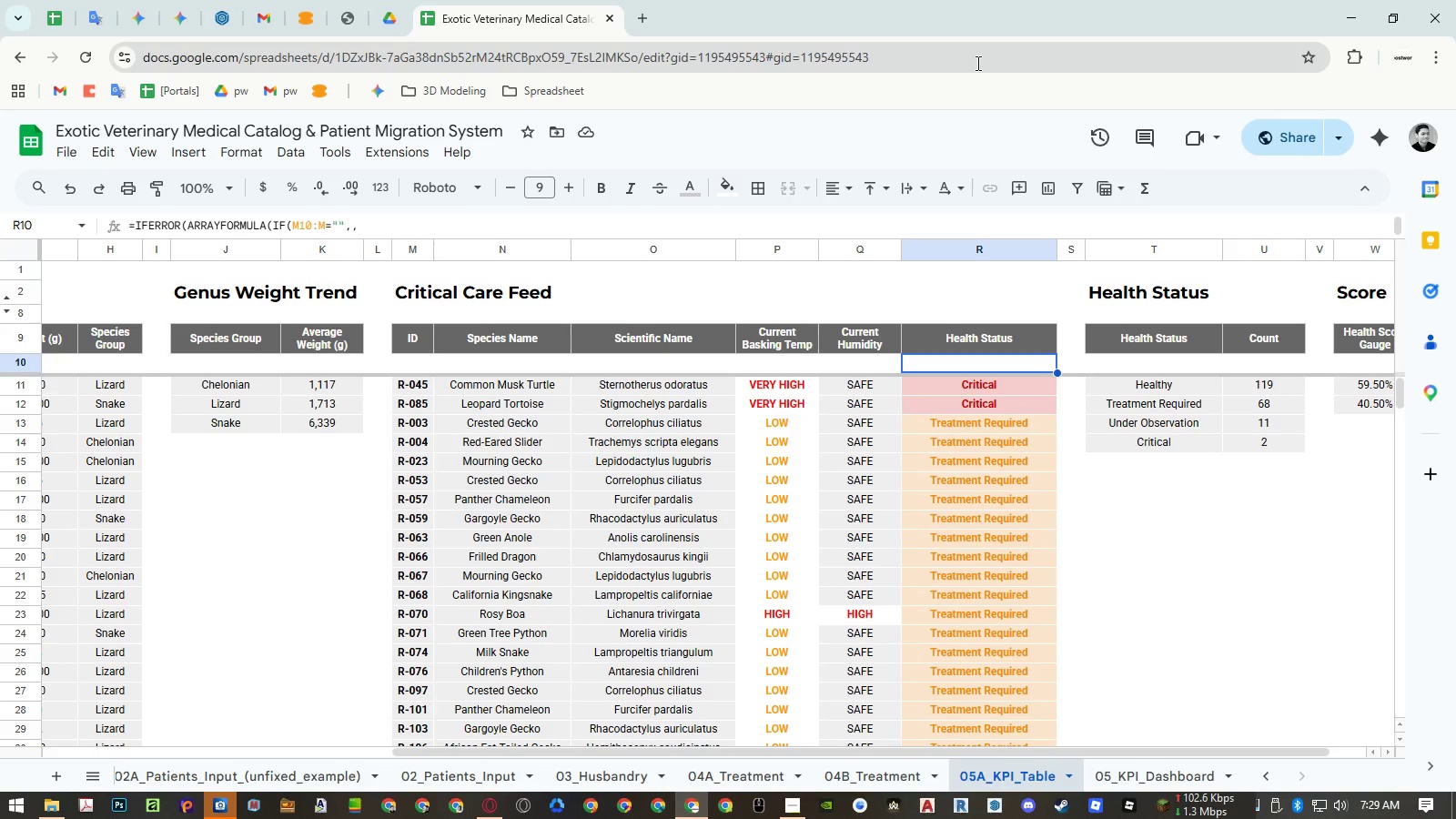 
wait(14.06)
 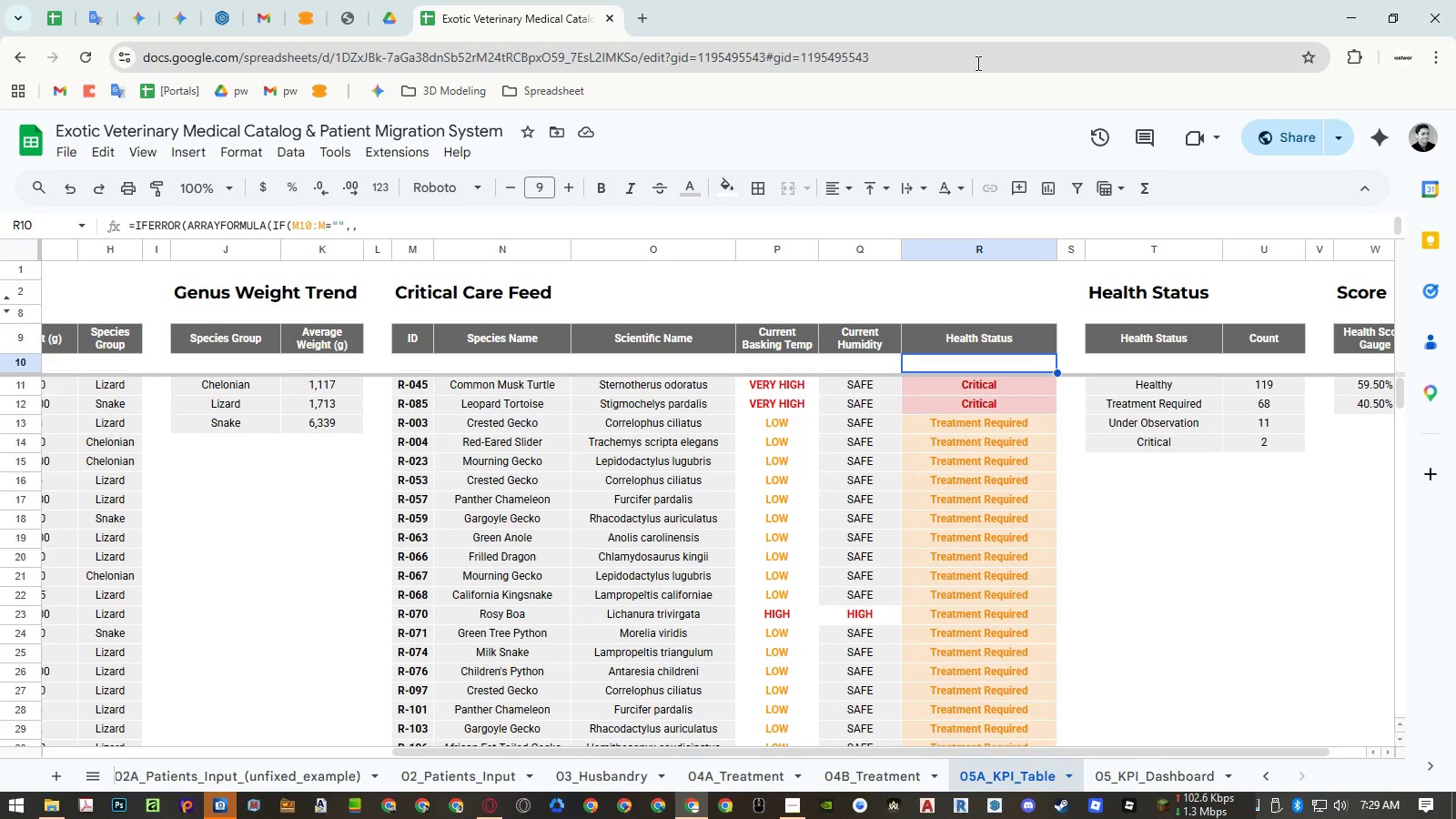 
left_click([1111, 764])
 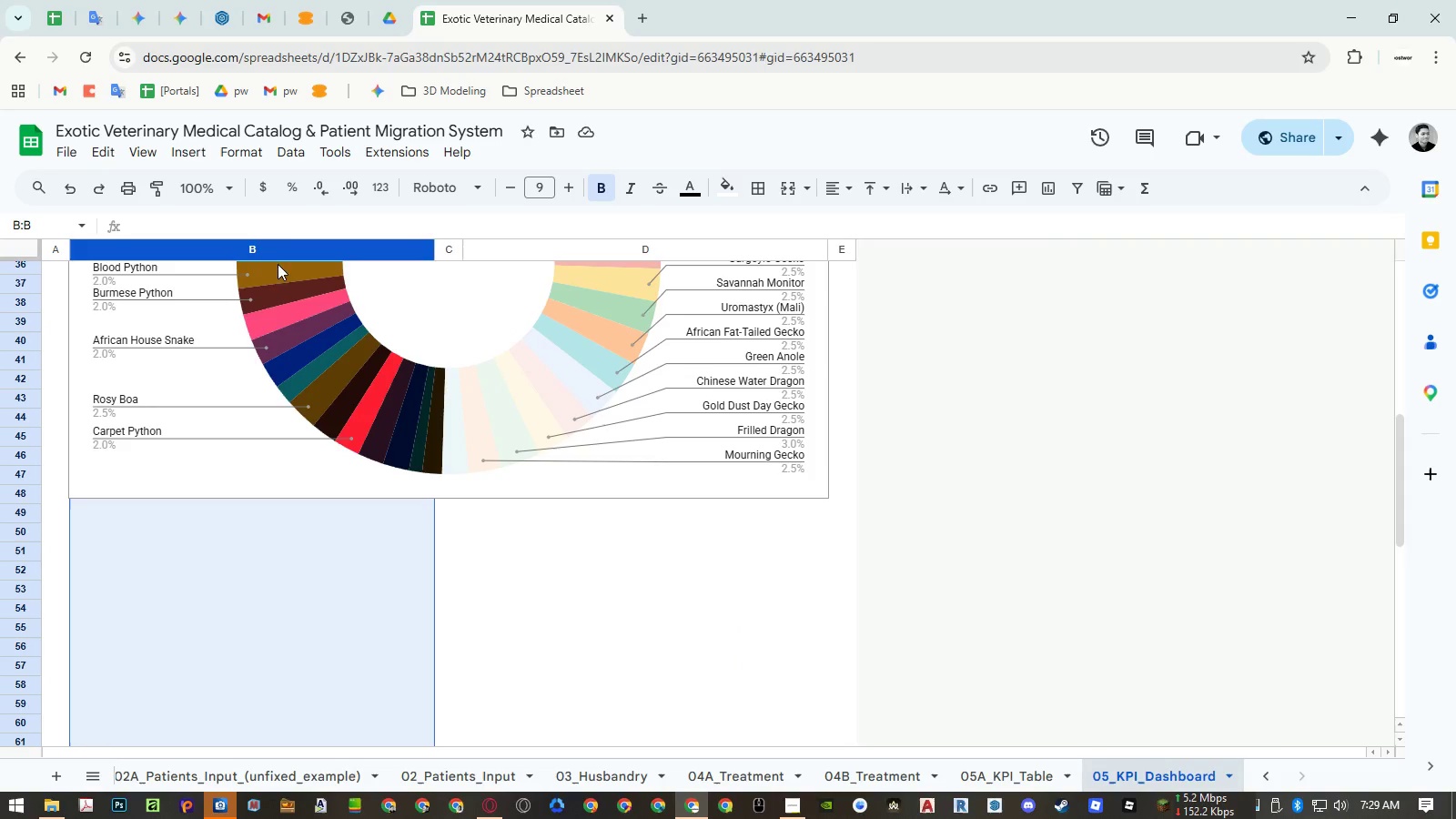 
right_click([278, 252])
 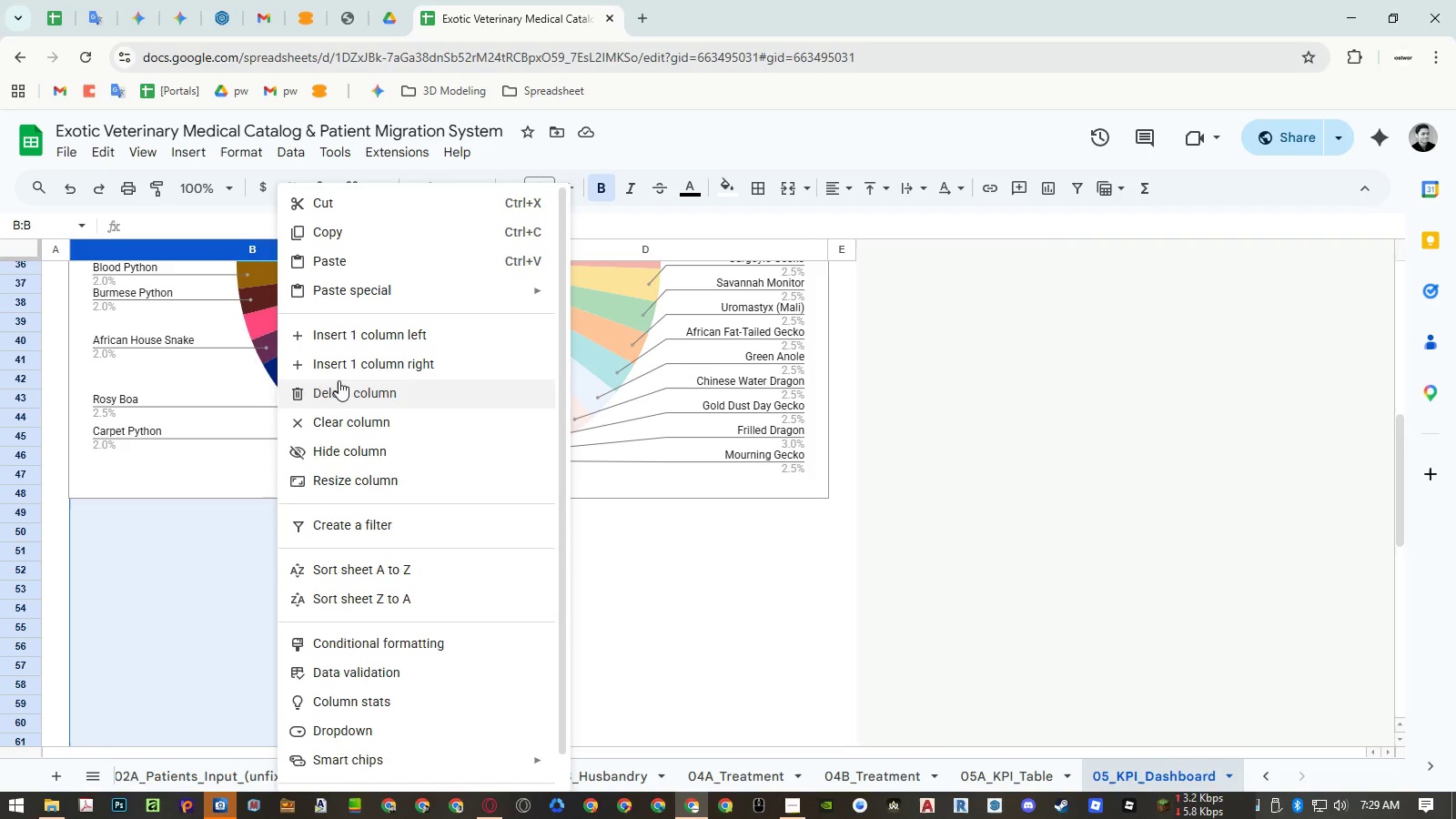 
left_click([339, 369])
 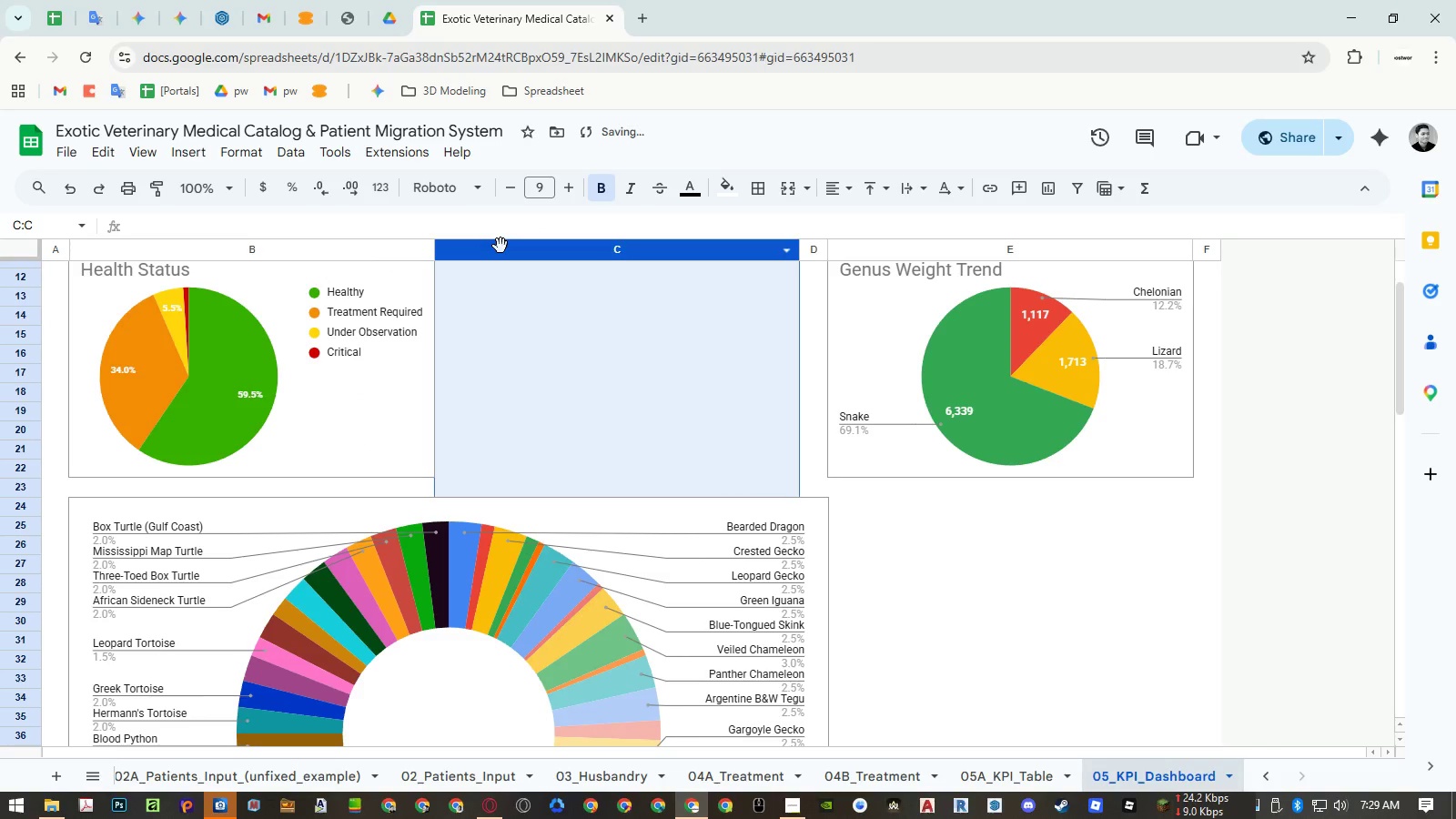 
right_click([500, 246])
 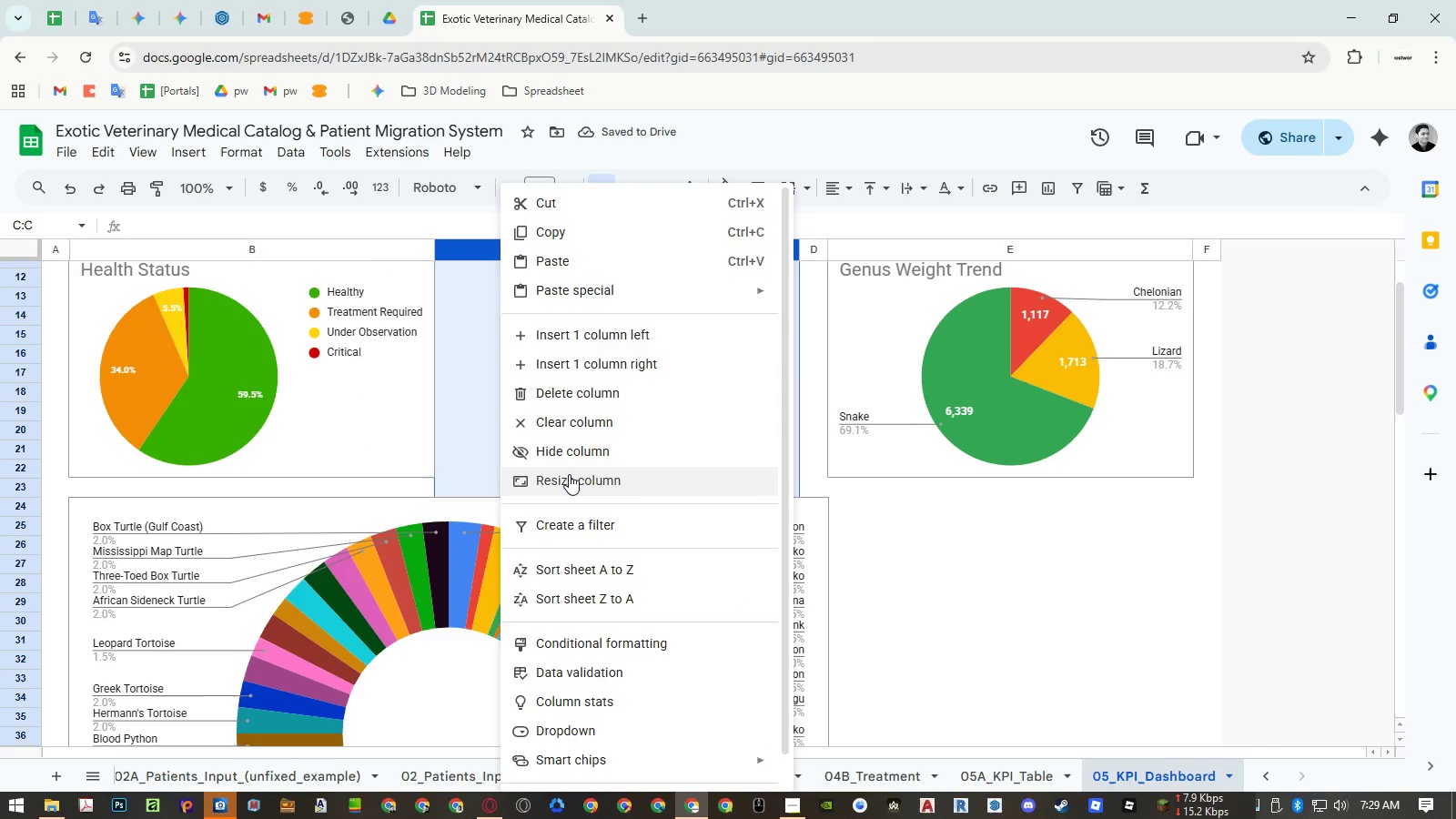 
left_click([569, 474])
 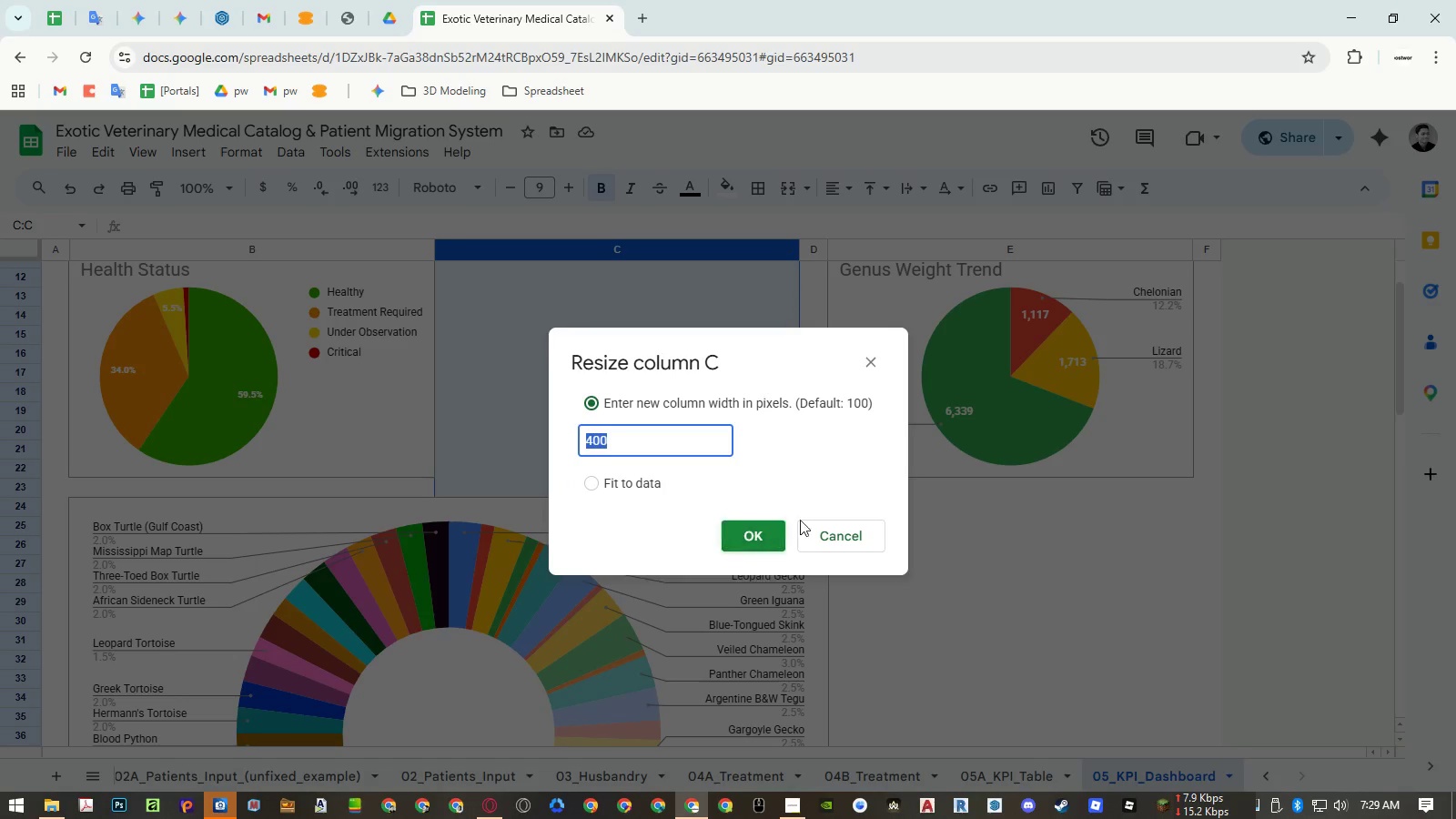 
left_click([833, 521])
 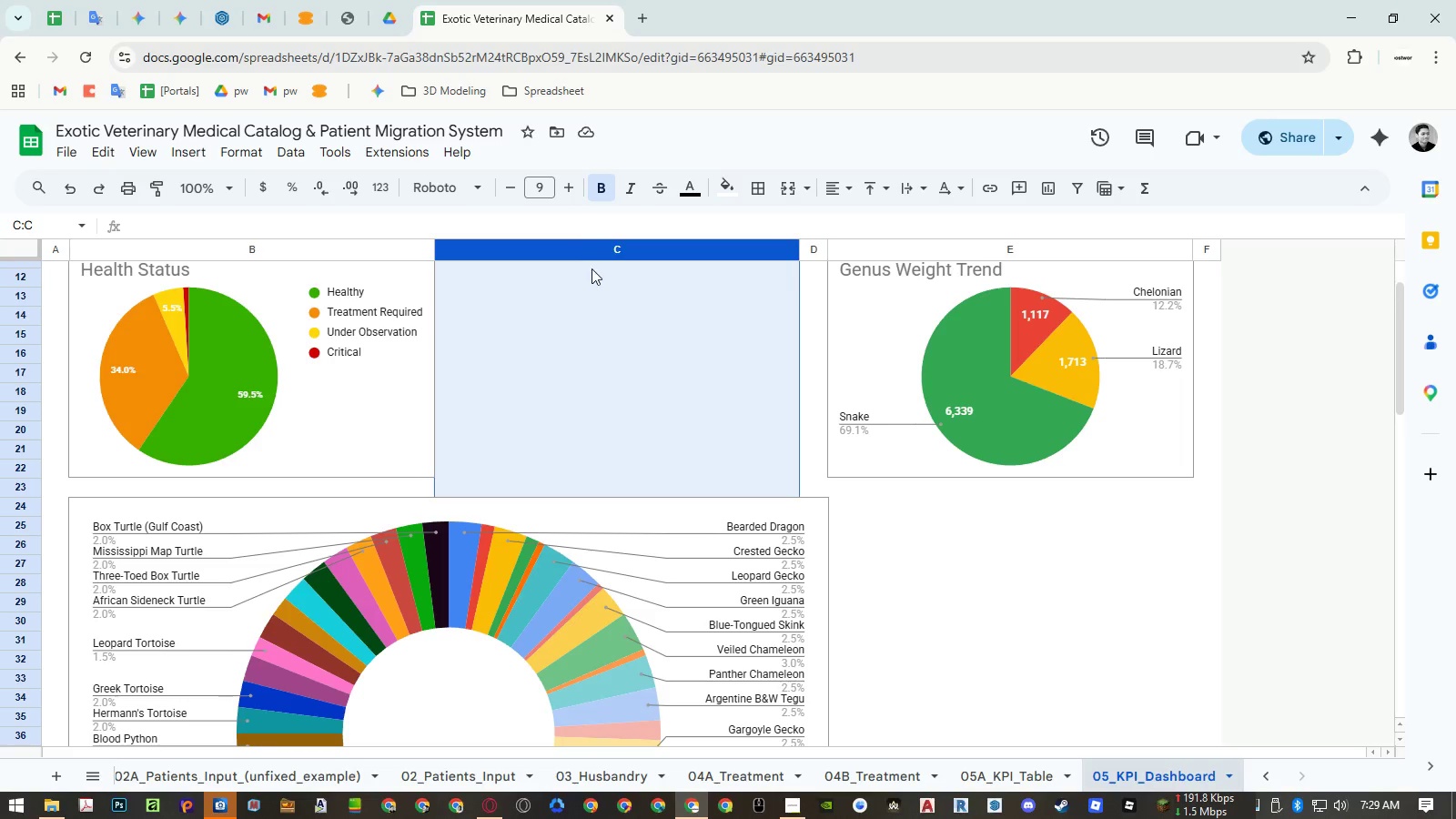 
right_click([586, 246])
 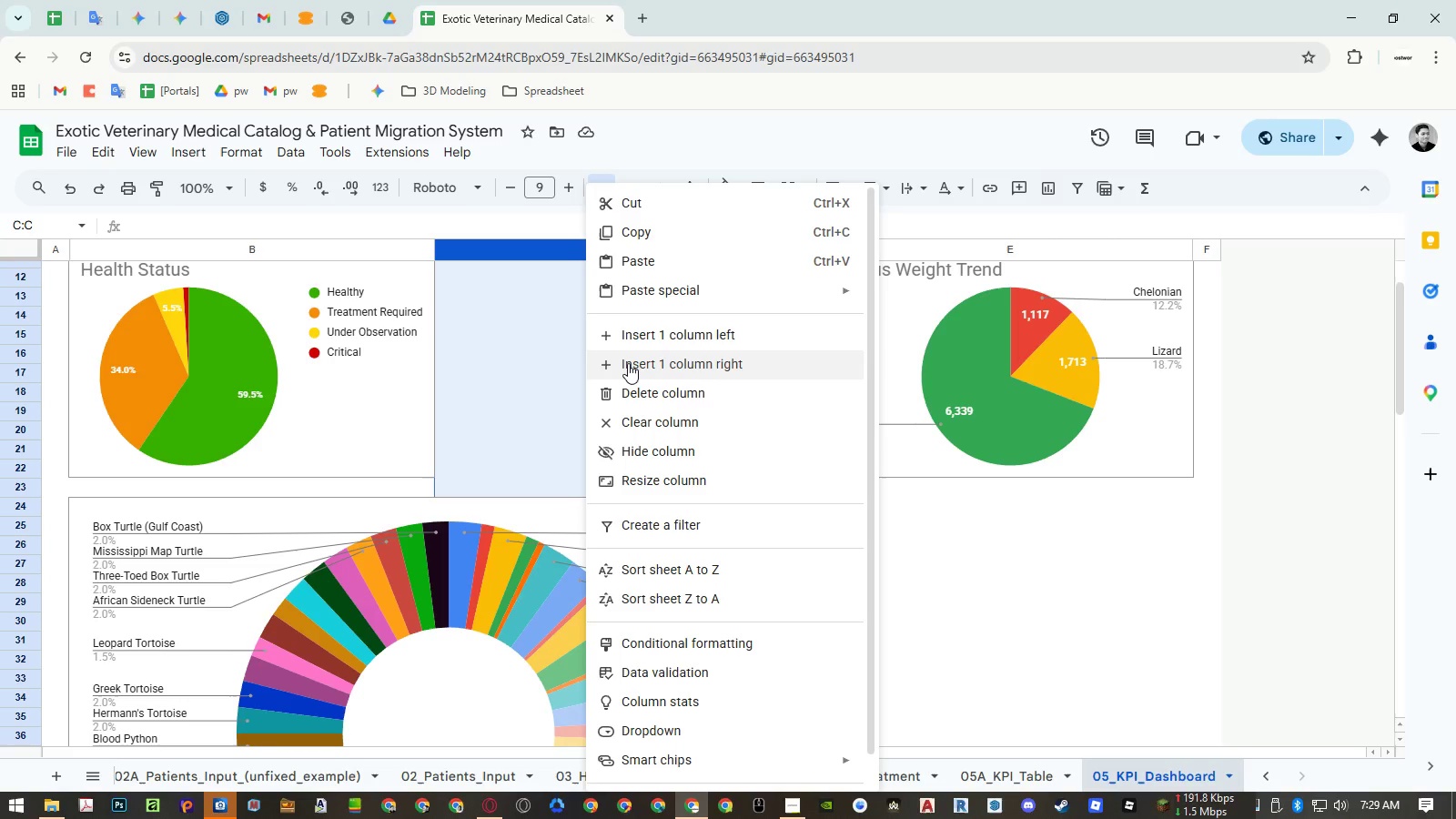 
left_click([628, 363])
 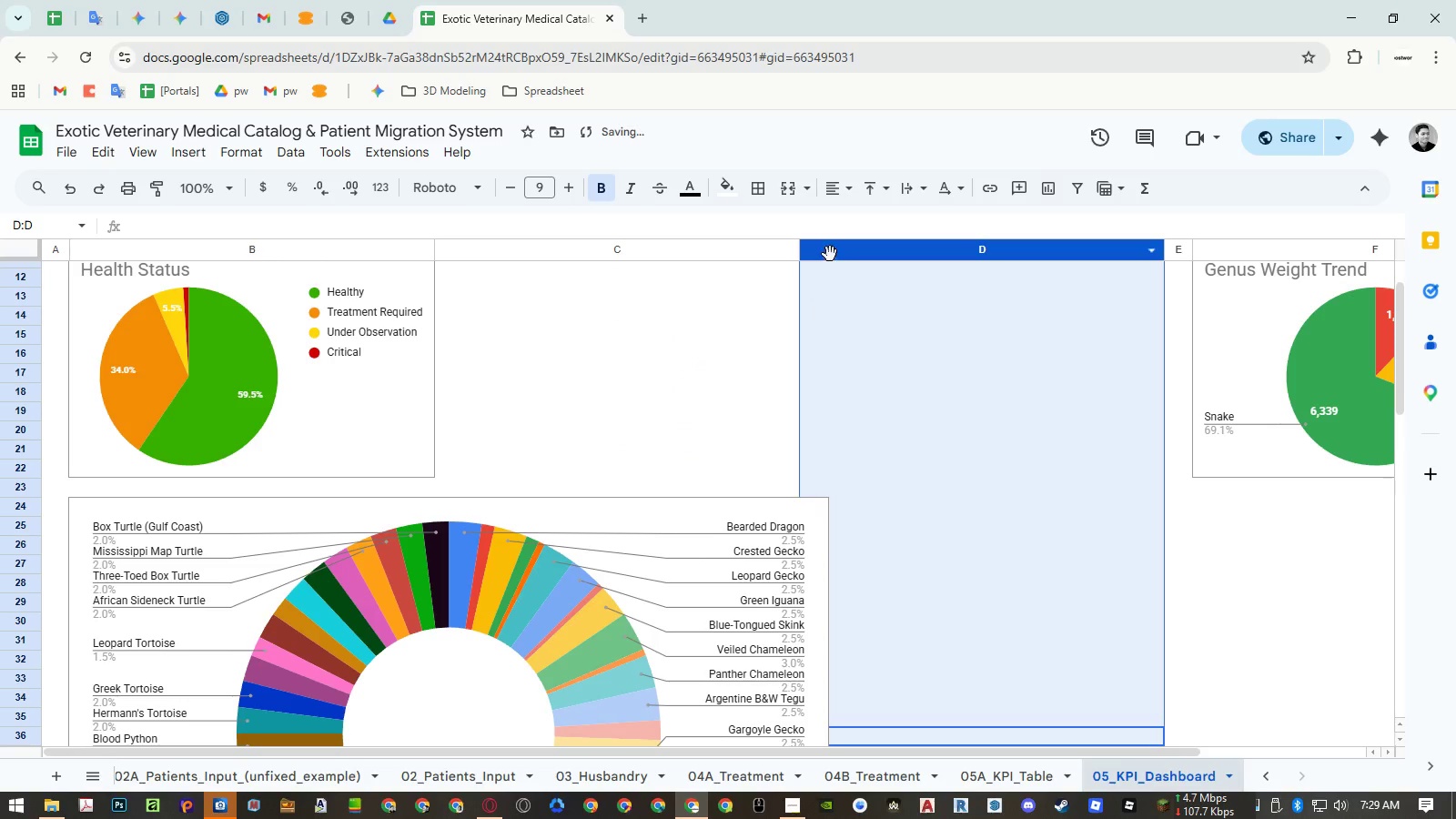 
left_click([840, 283])
 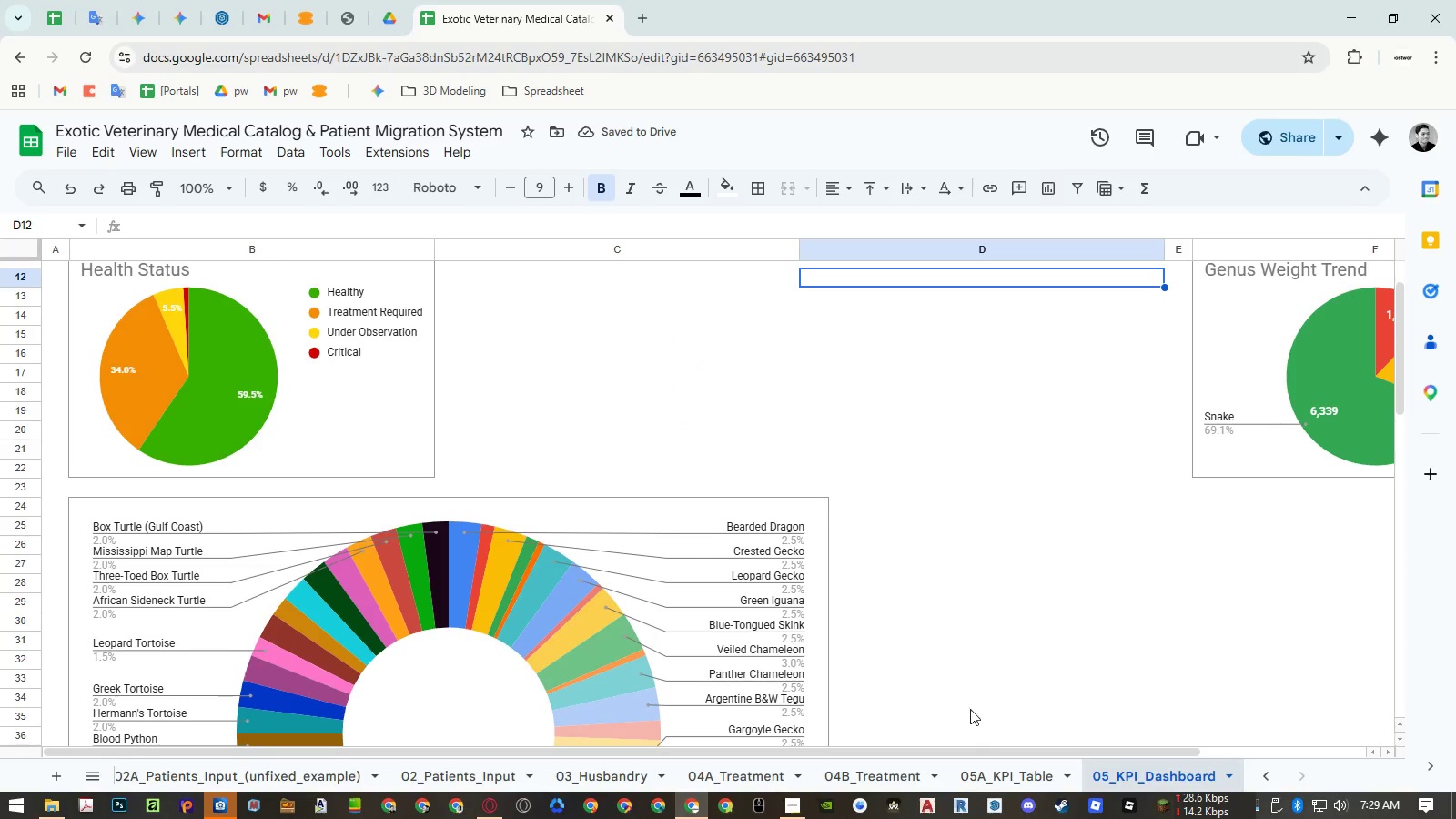 
left_click([978, 777])
 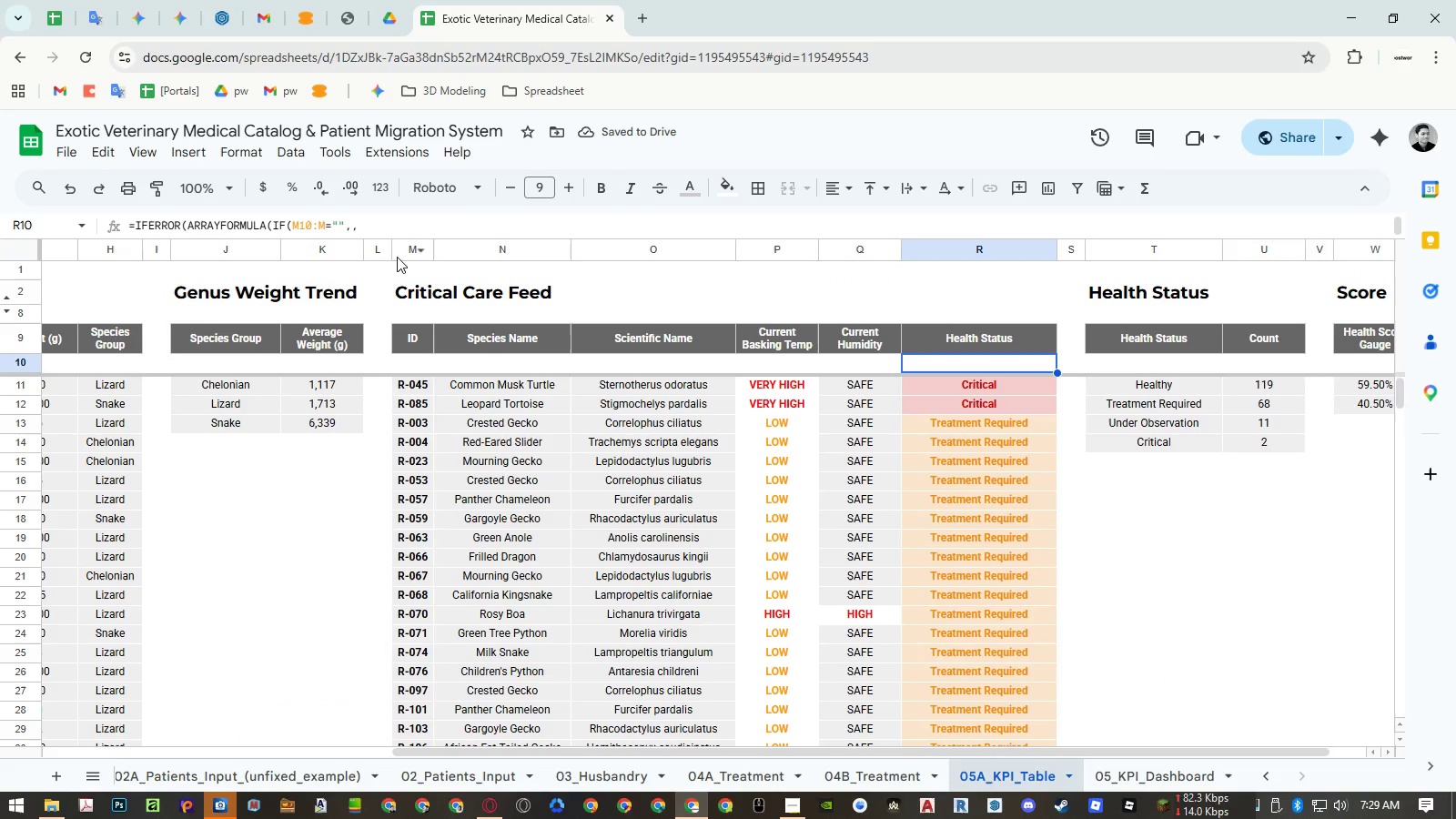 
right_click([411, 246])
 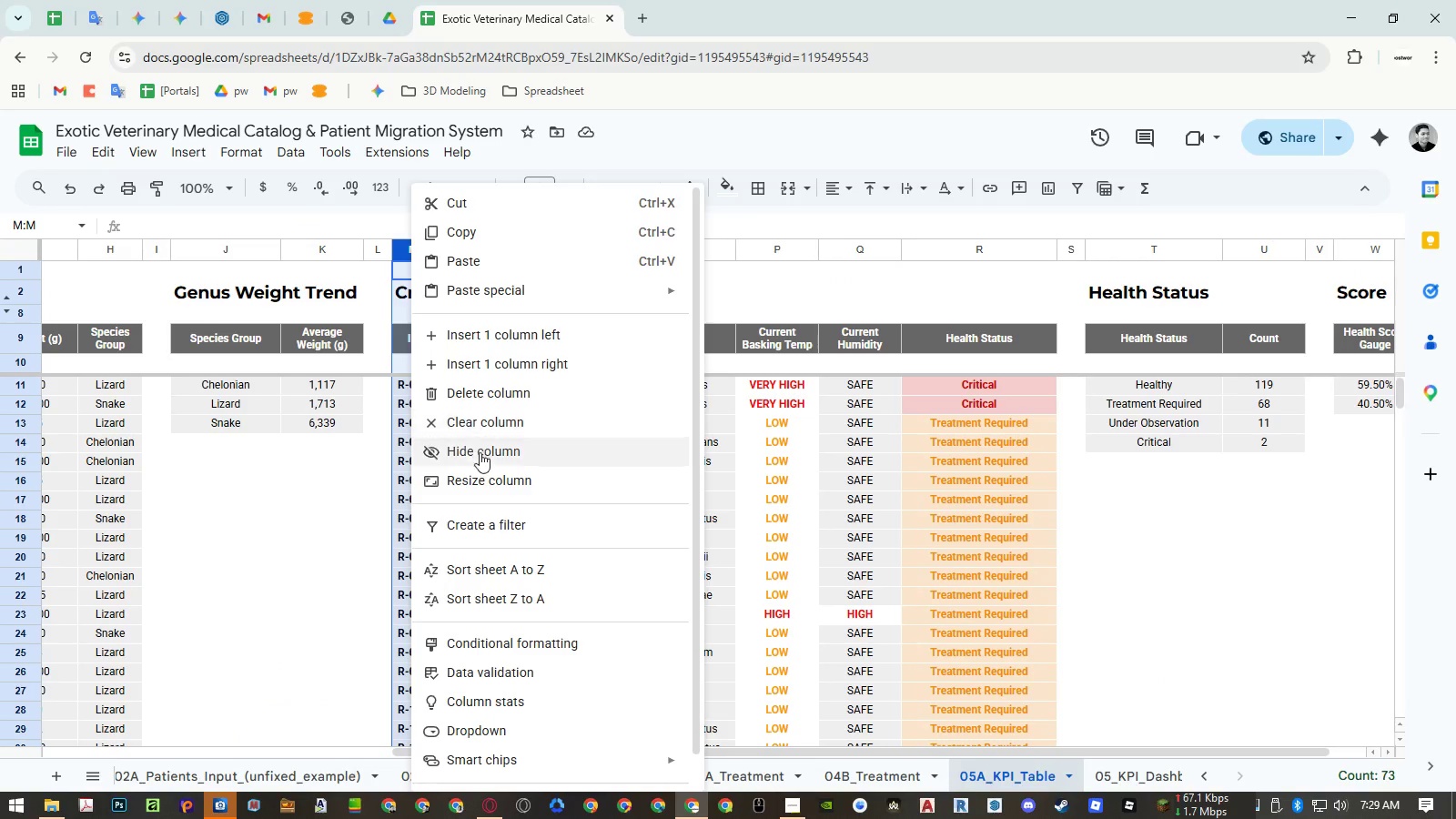 
left_click([483, 472])
 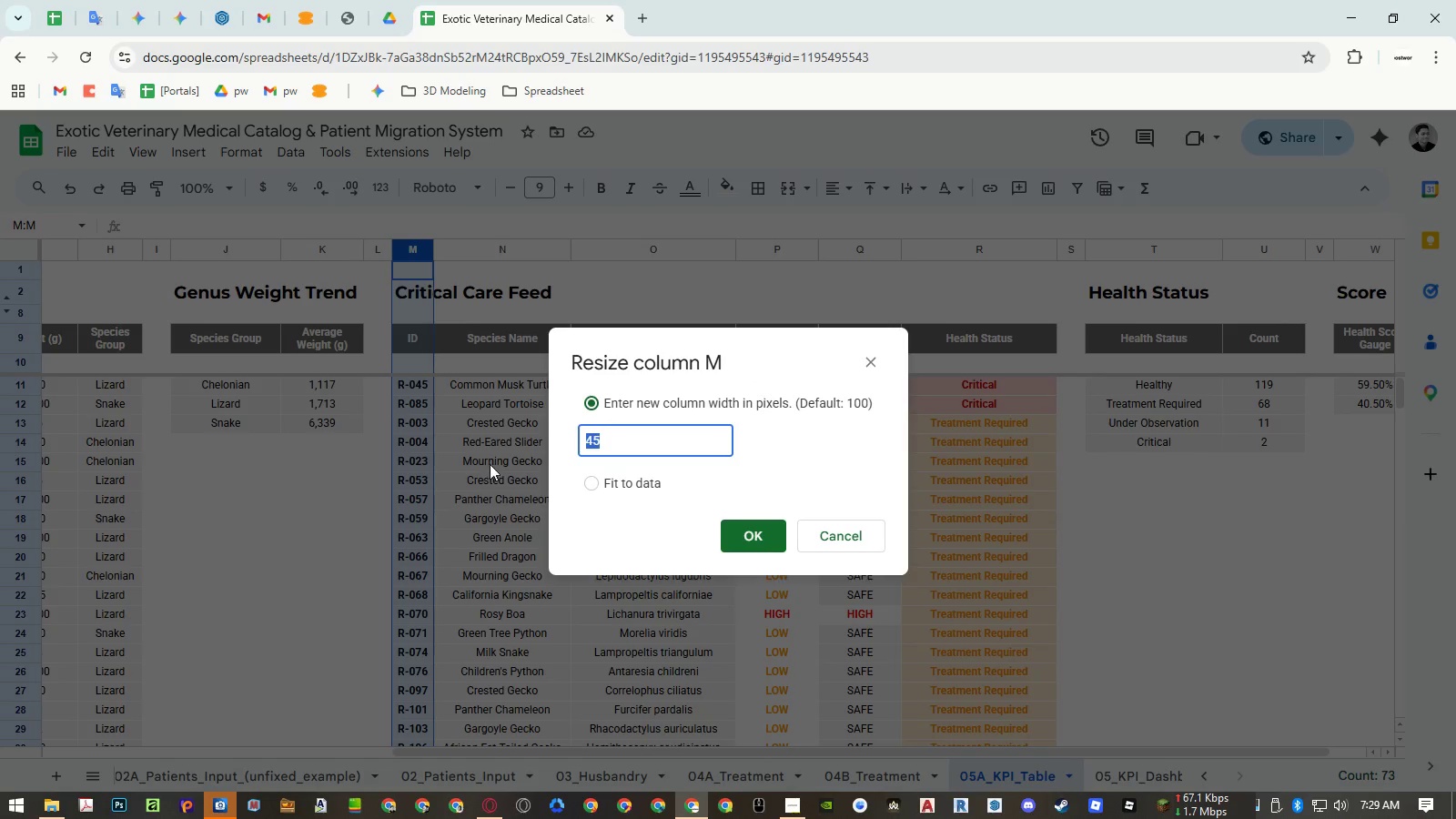 
key(Escape)
 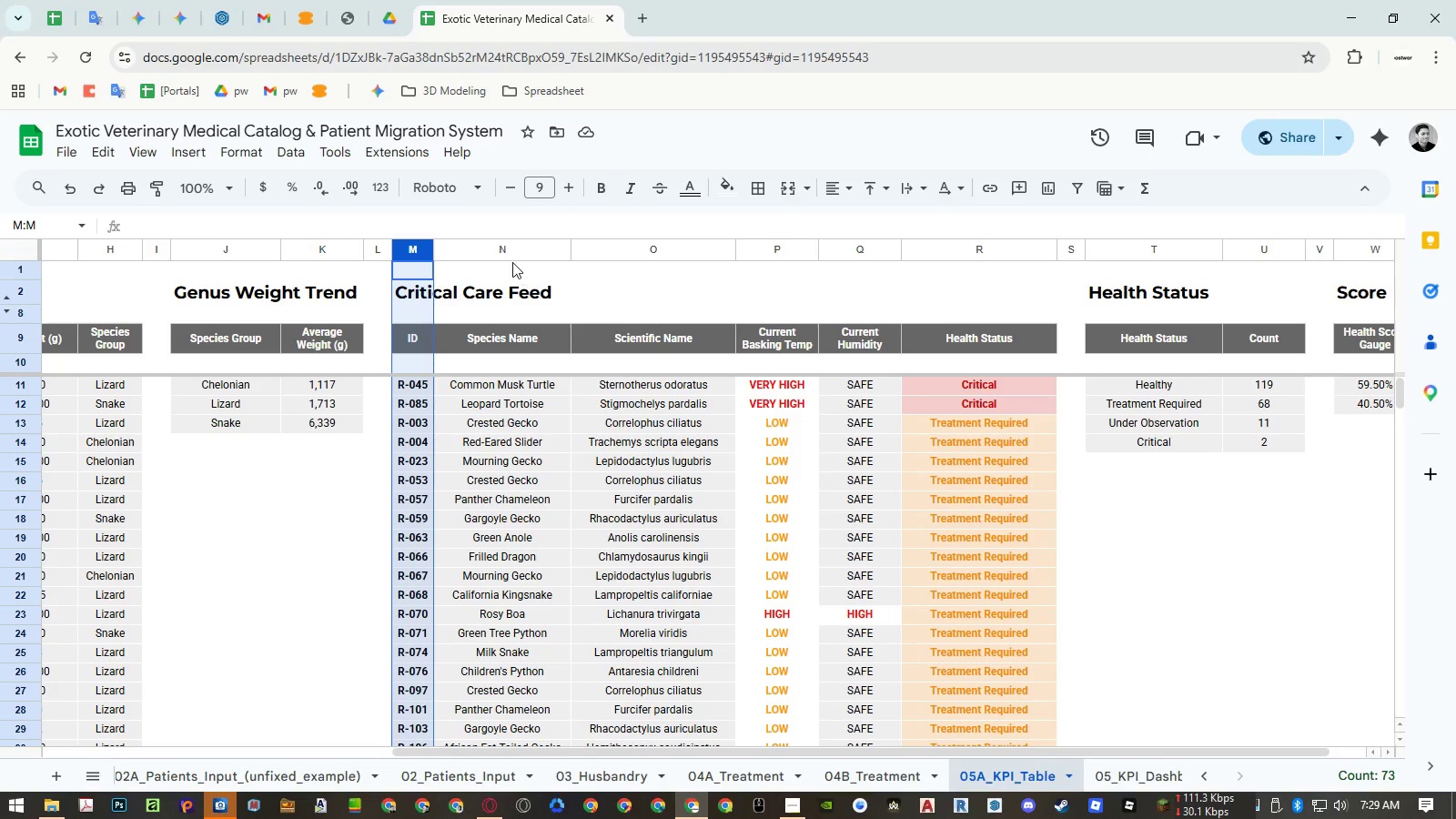 
right_click([511, 256])
 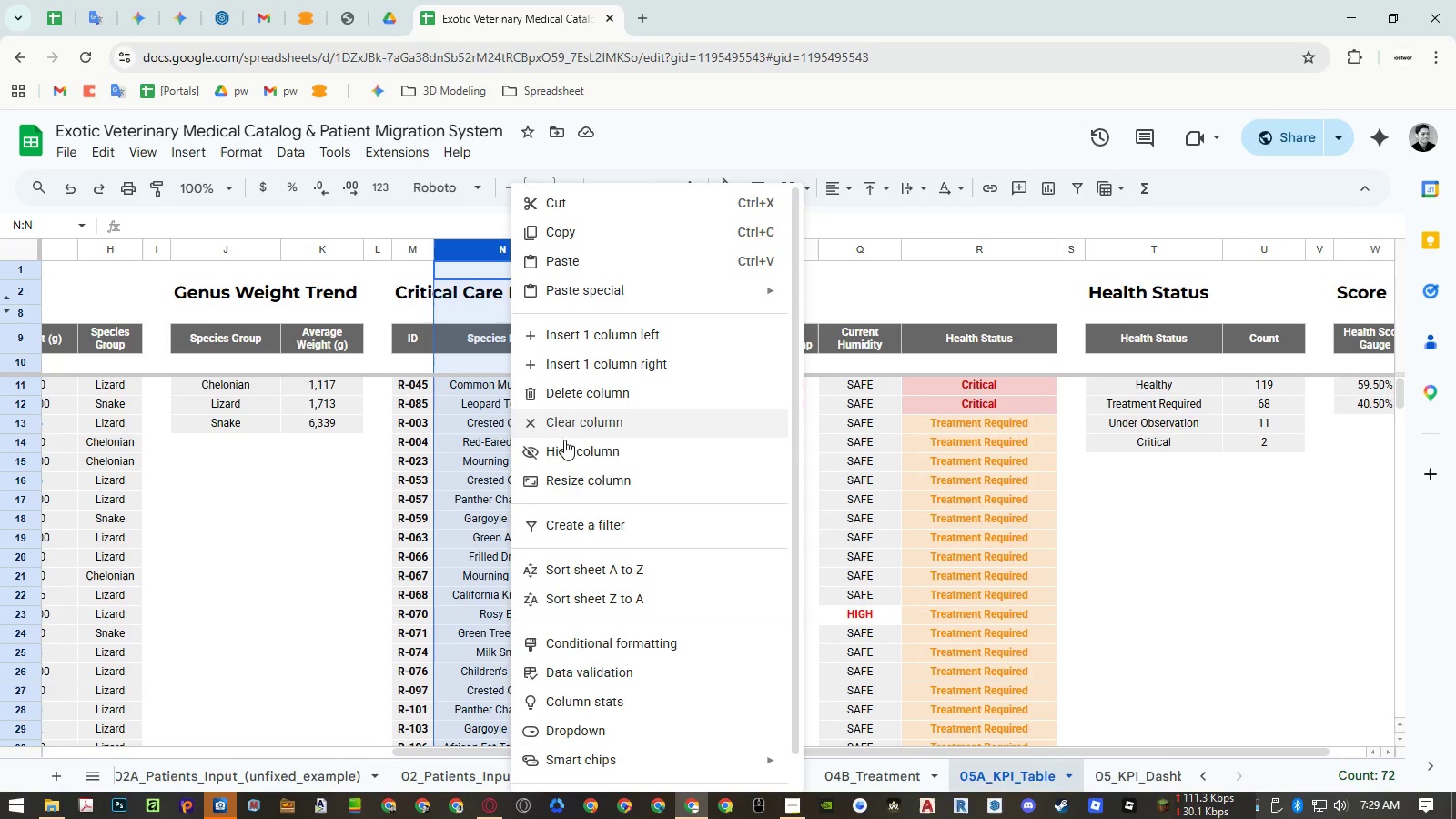 
left_click([564, 478])
 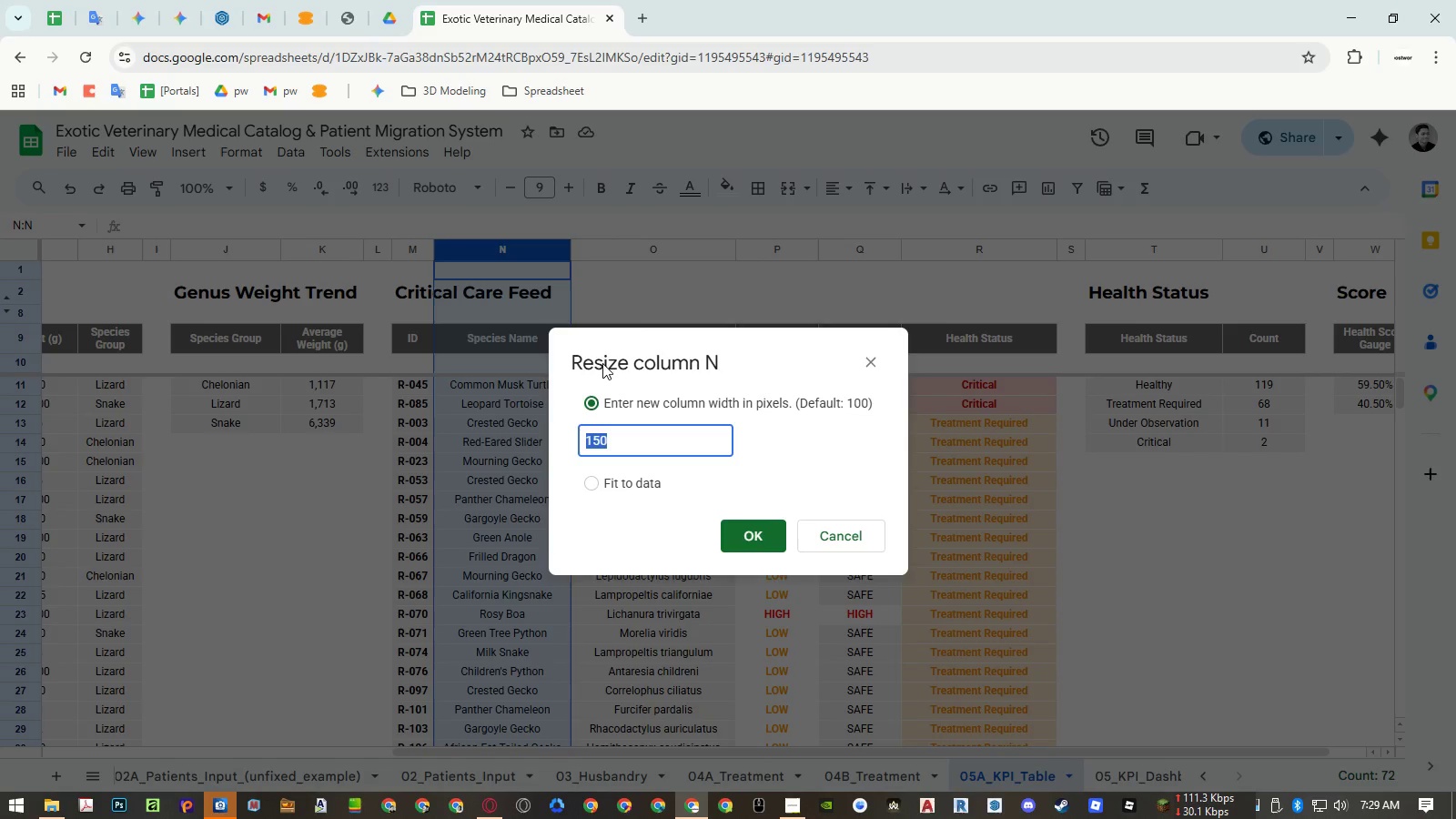 
key(Escape)
 